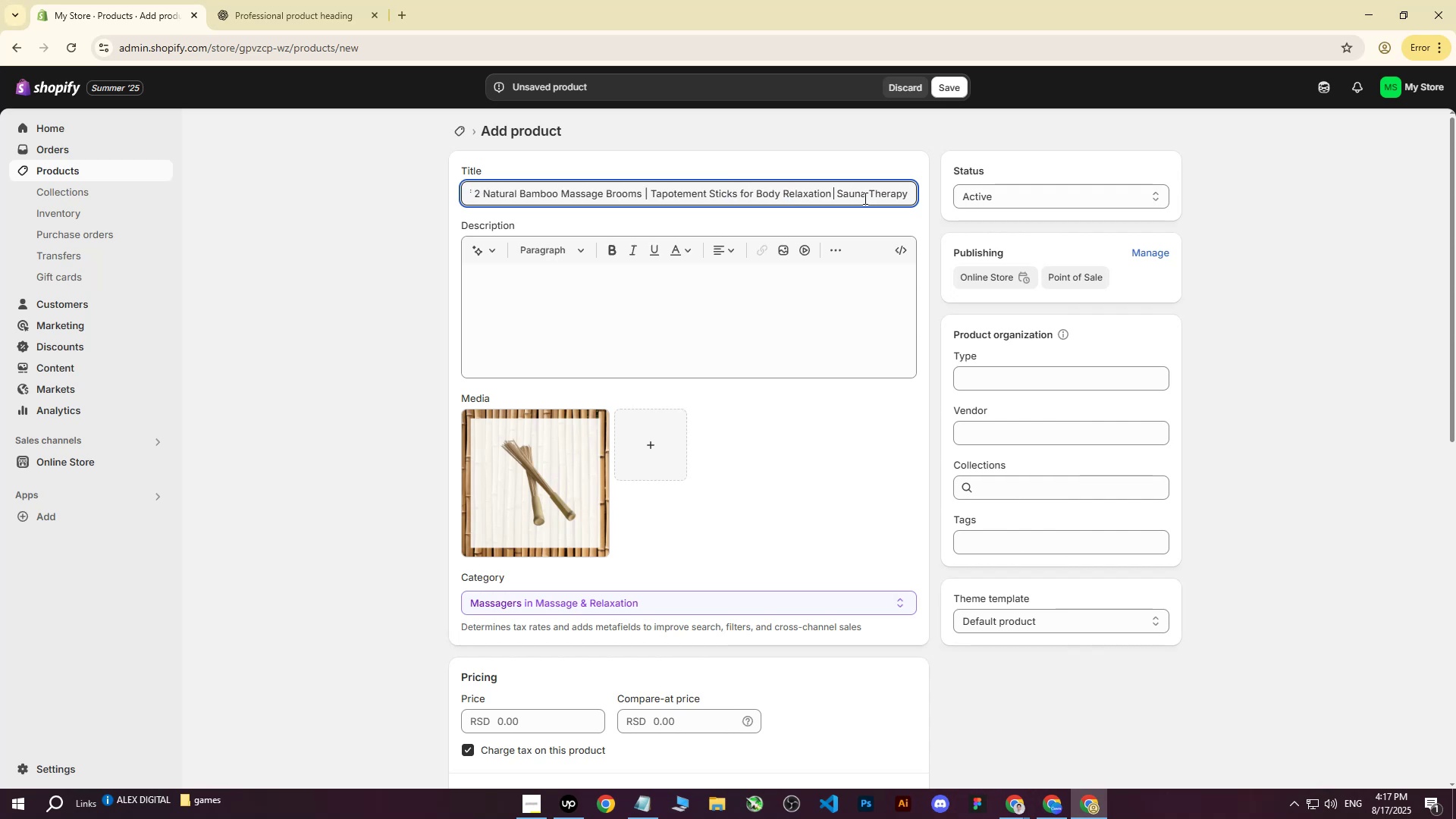 
key(Shift+7)
 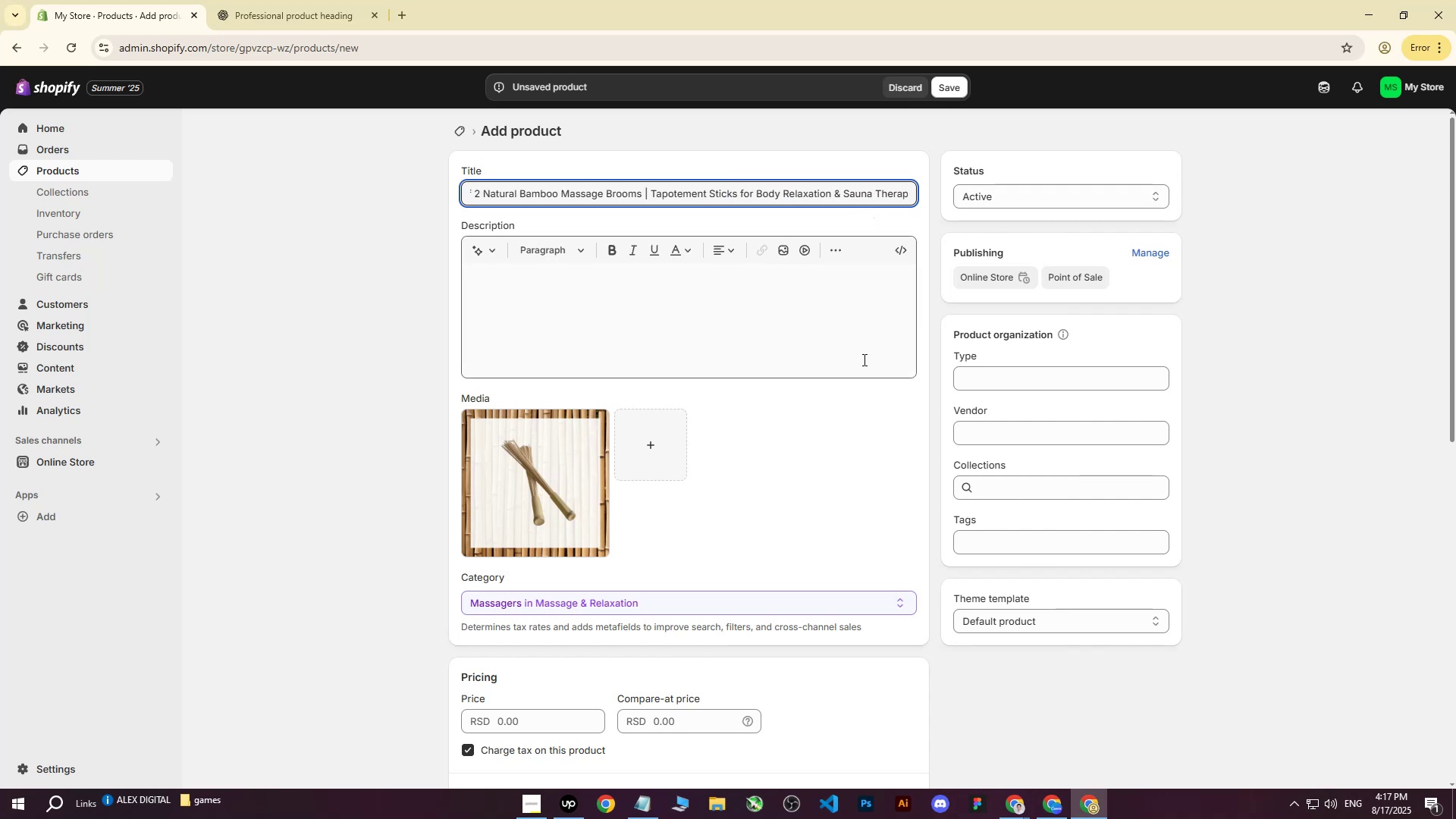 
left_click([683, 312])
 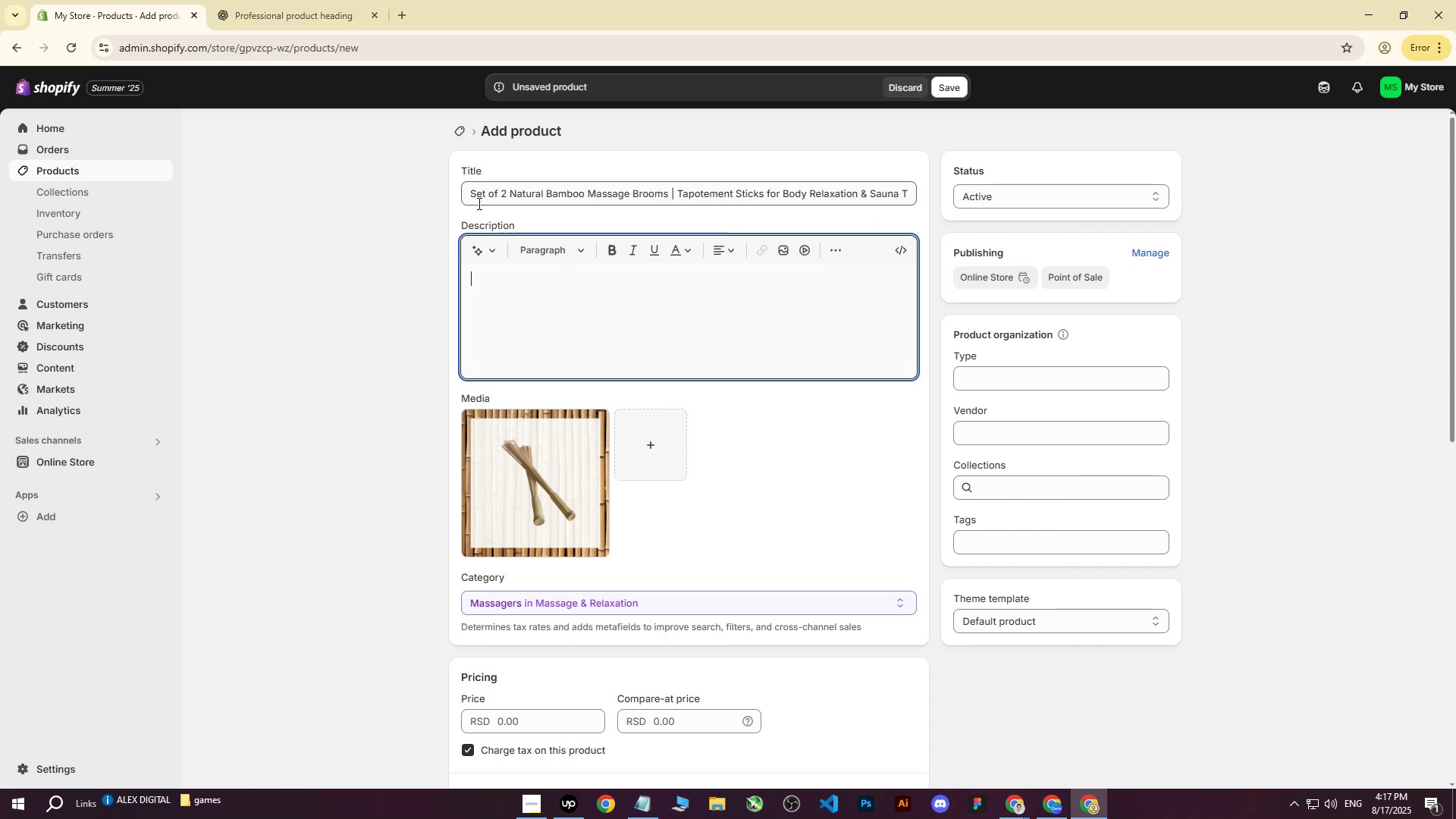 
left_click_drag(start_coordinate=[470, 194], to_coordinate=[1009, 171])
 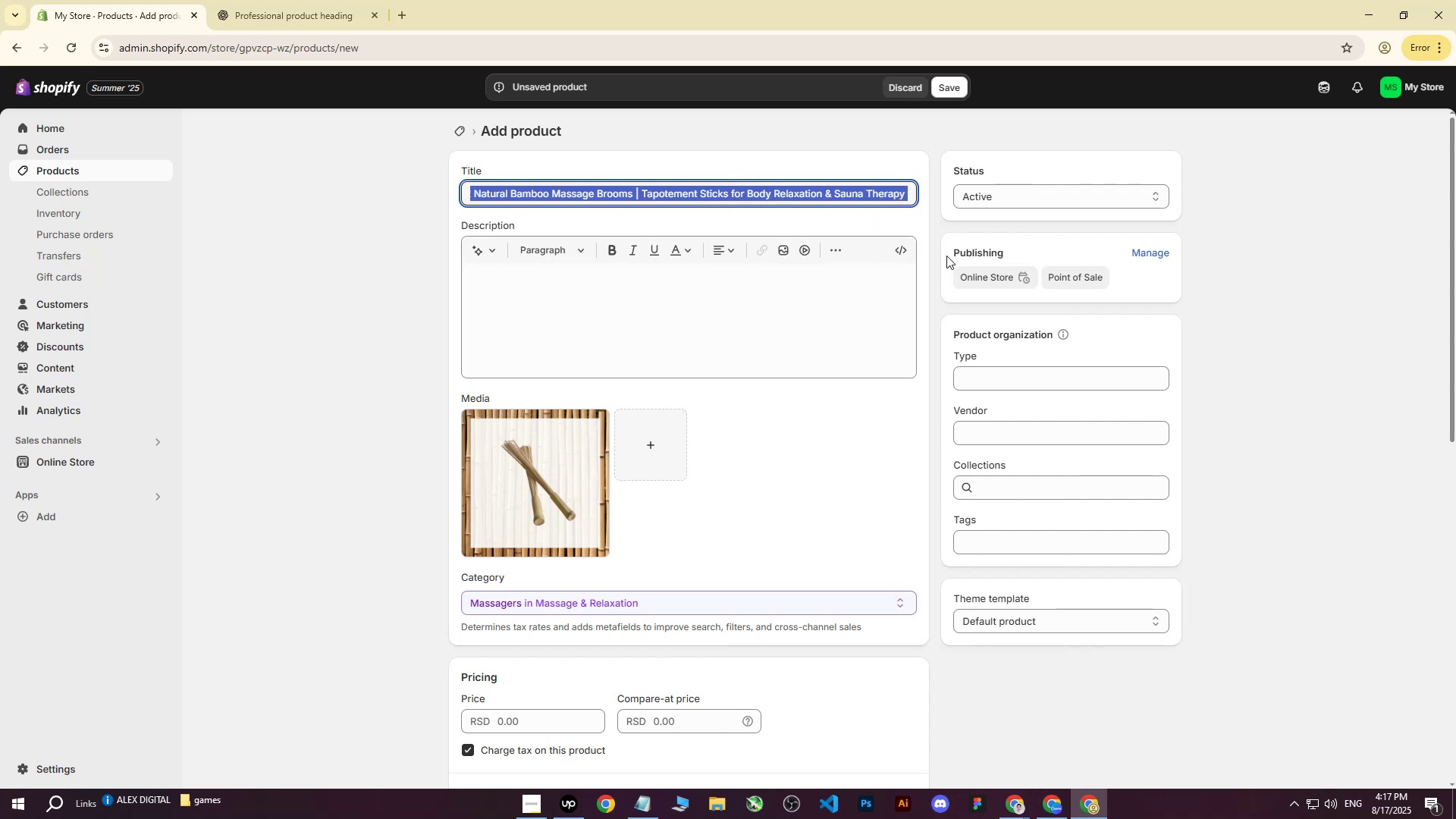 
key(Control+C)
 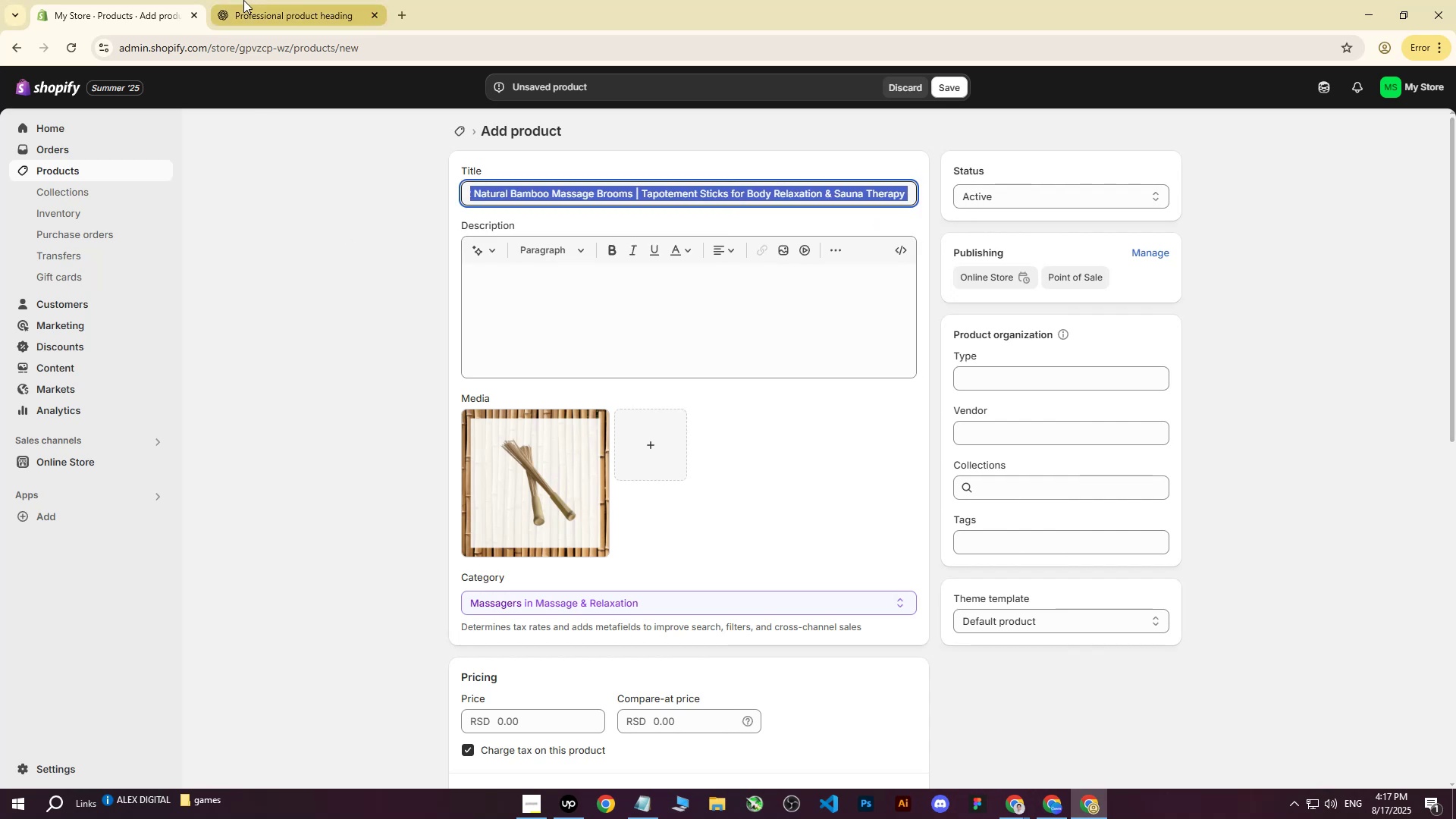 
left_click([243, 0])
 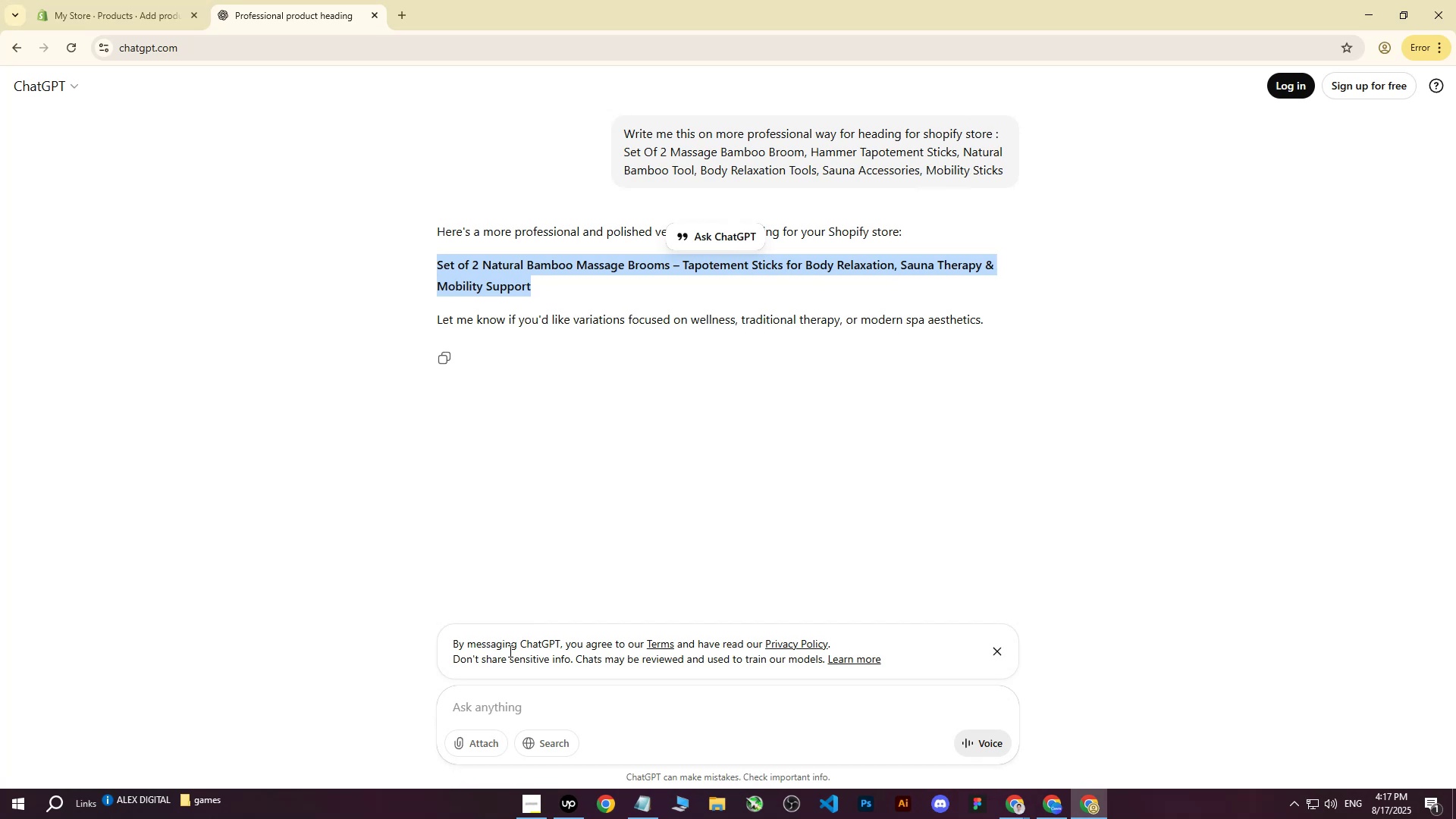 
left_click([484, 714])
 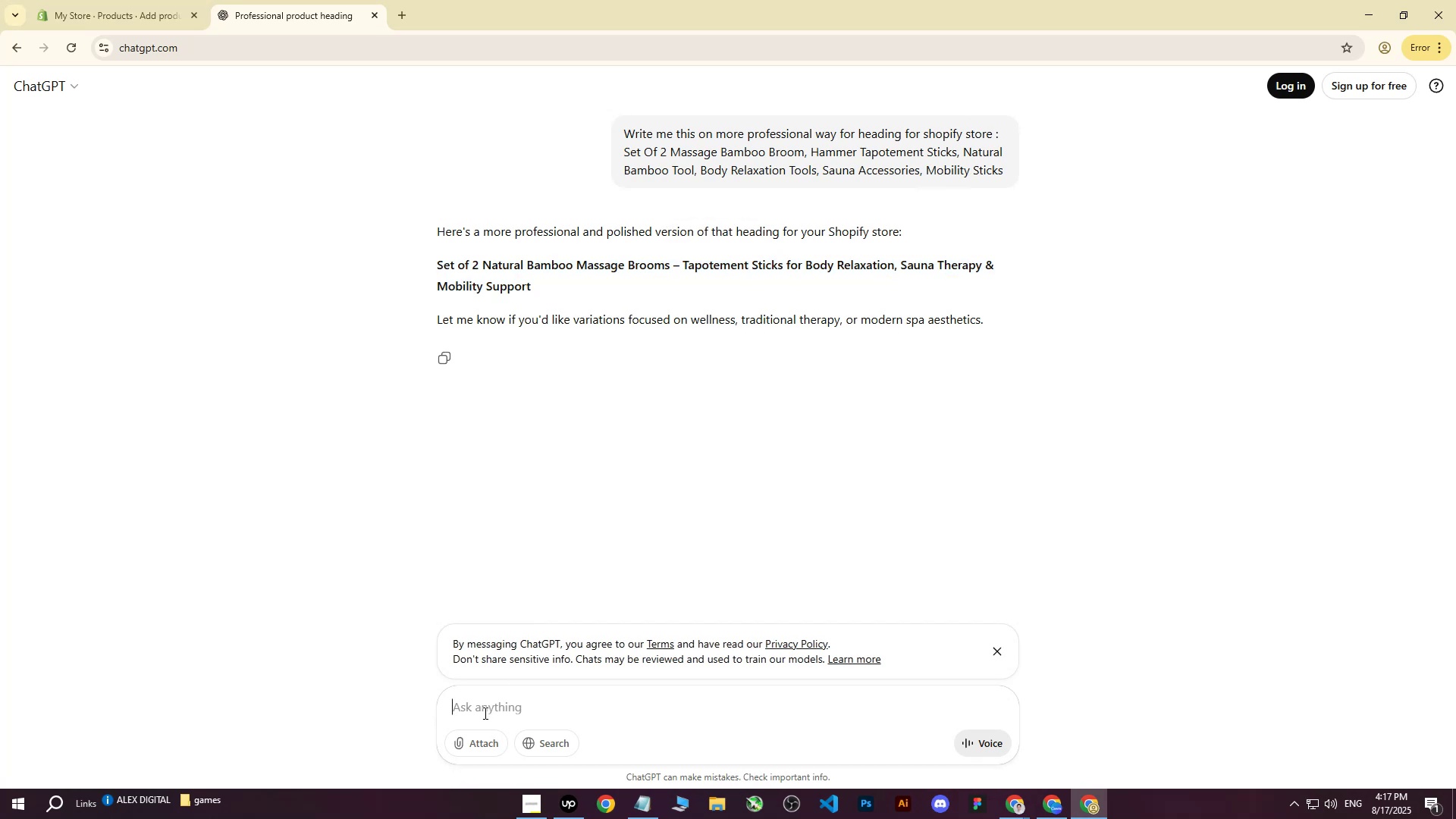 
type(write me this on more professional way :)
 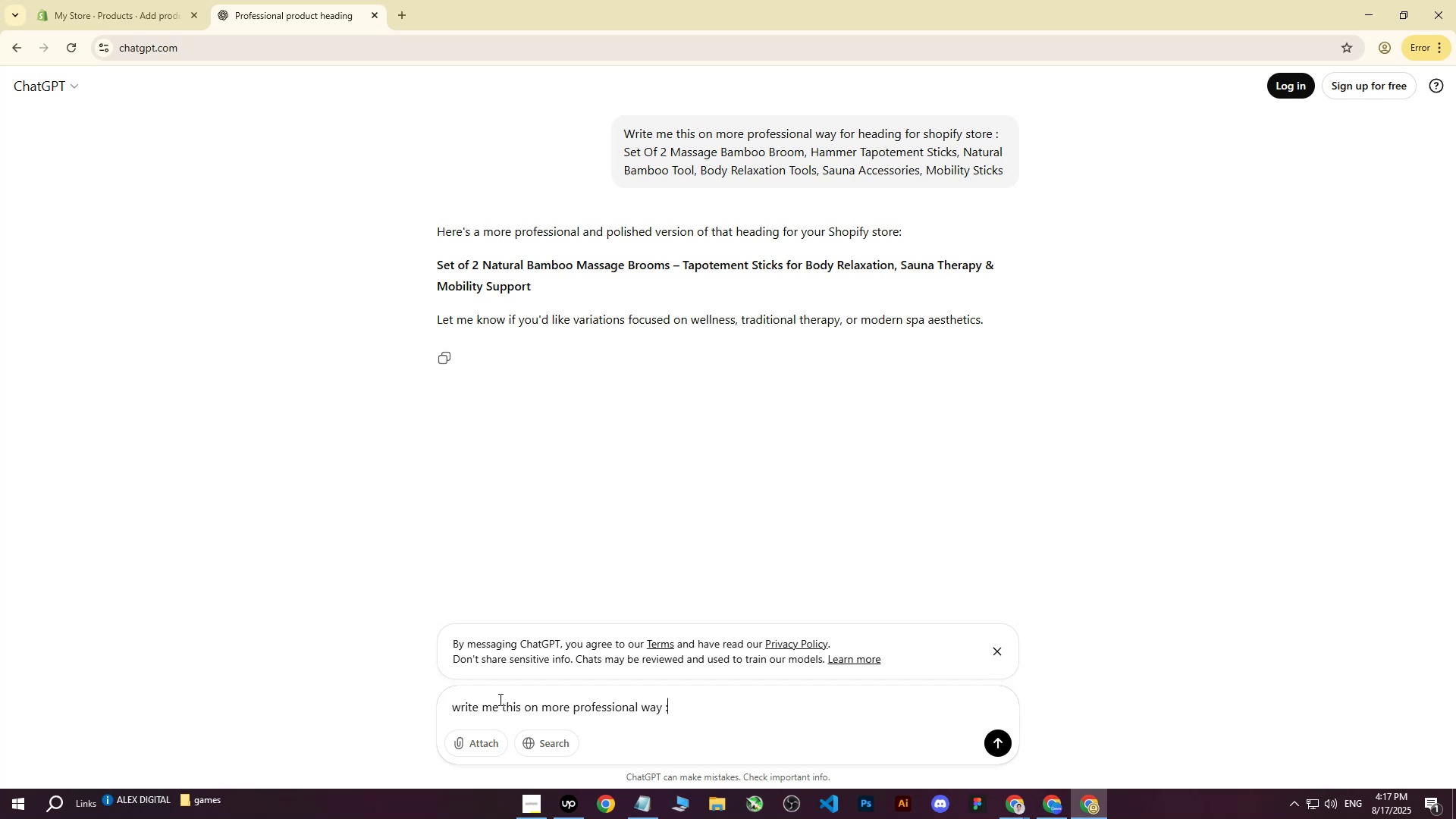 
key(Control+Space)
 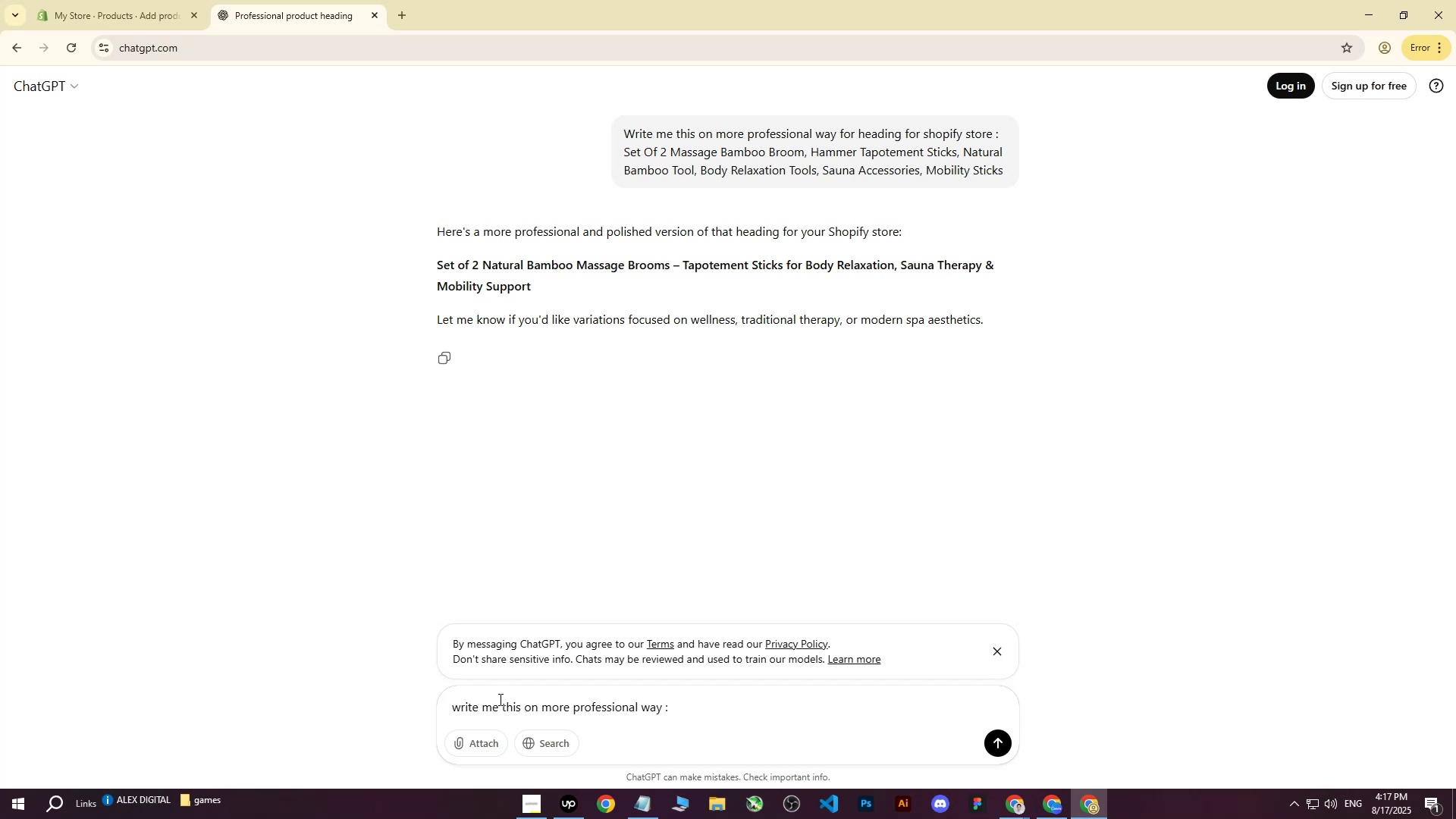 
key(Control+V)
 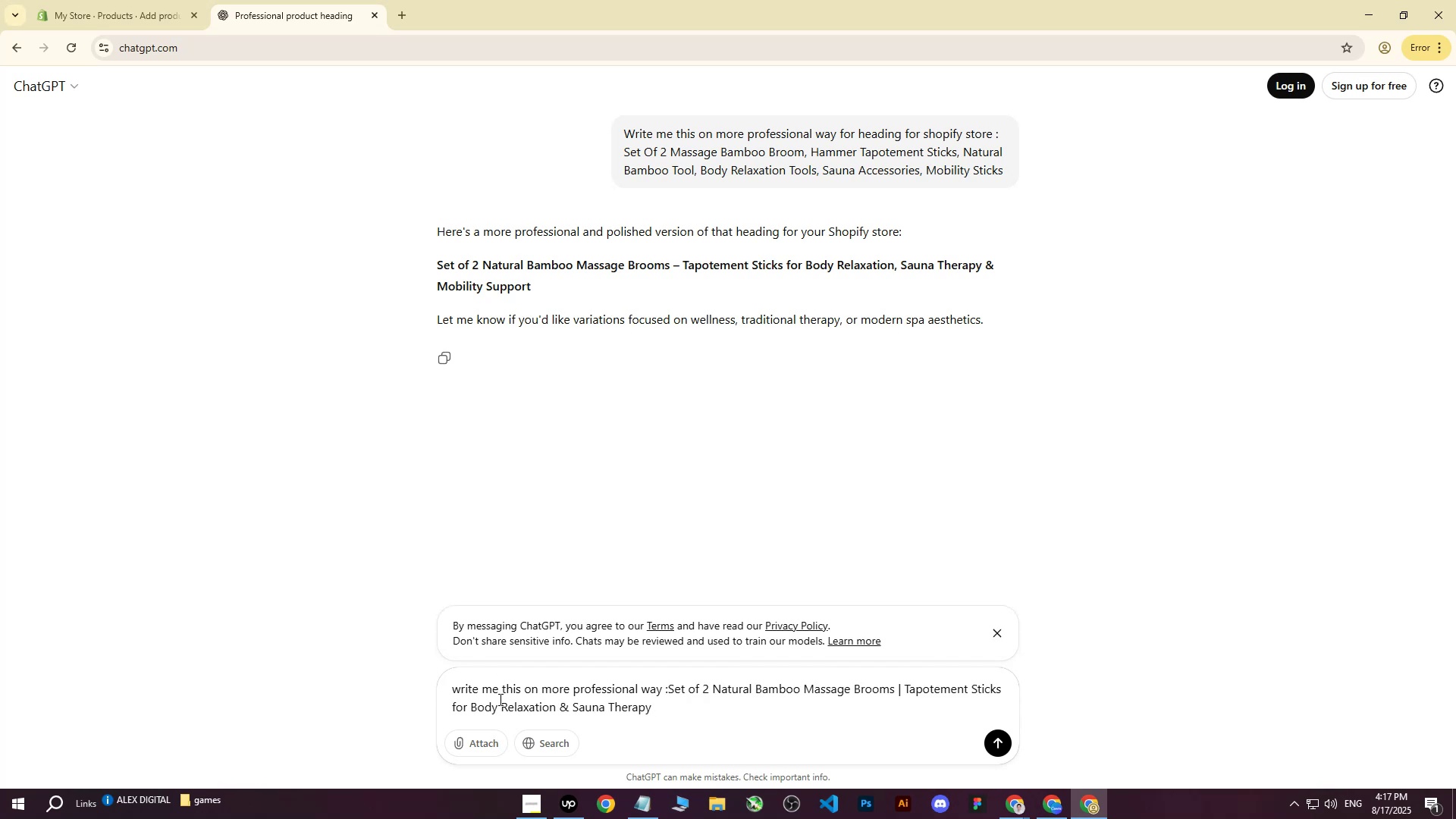 
key(Enter)
 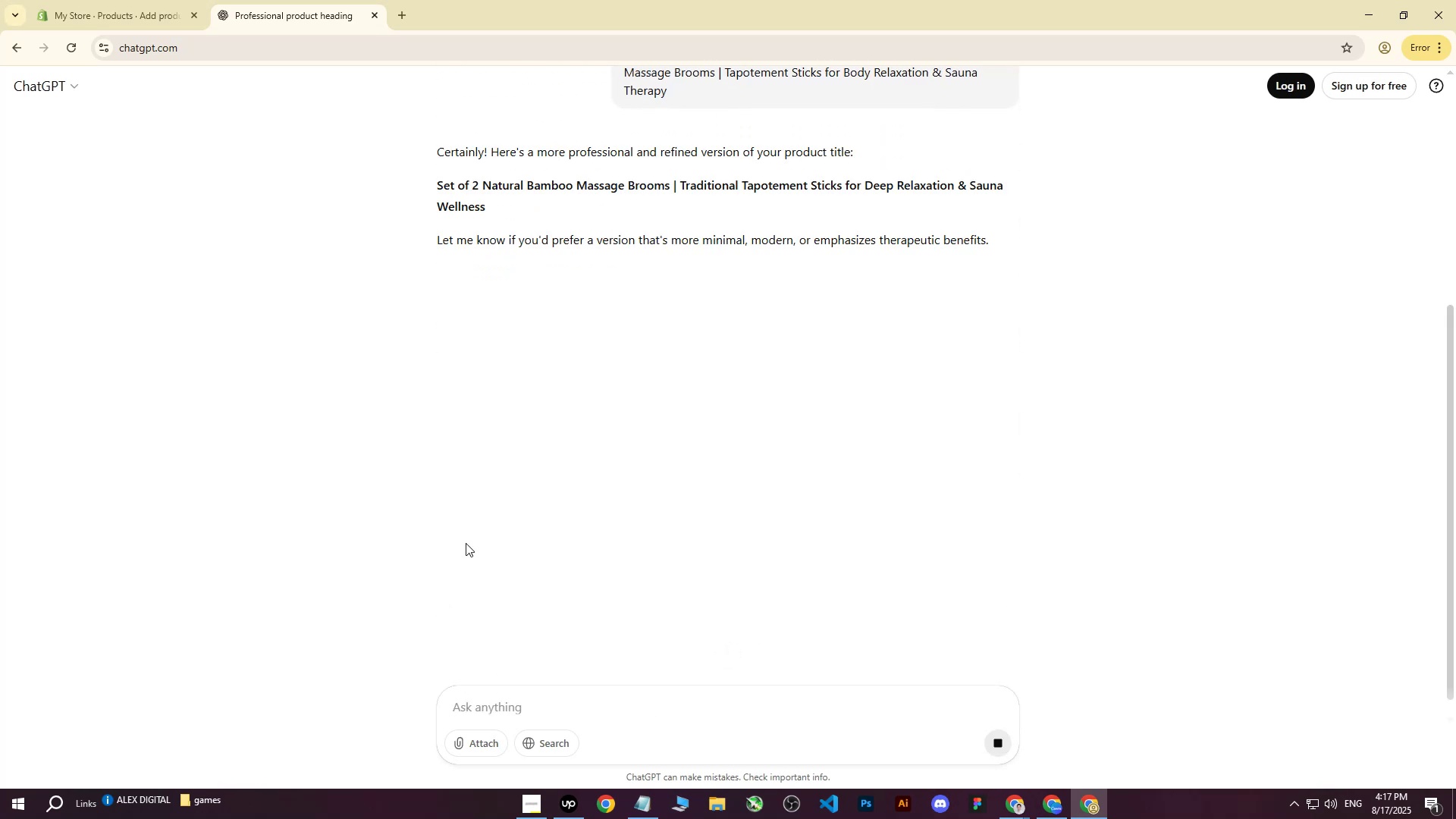 
left_click_drag(start_coordinate=[437, 182], to_coordinate=[493, 202])
 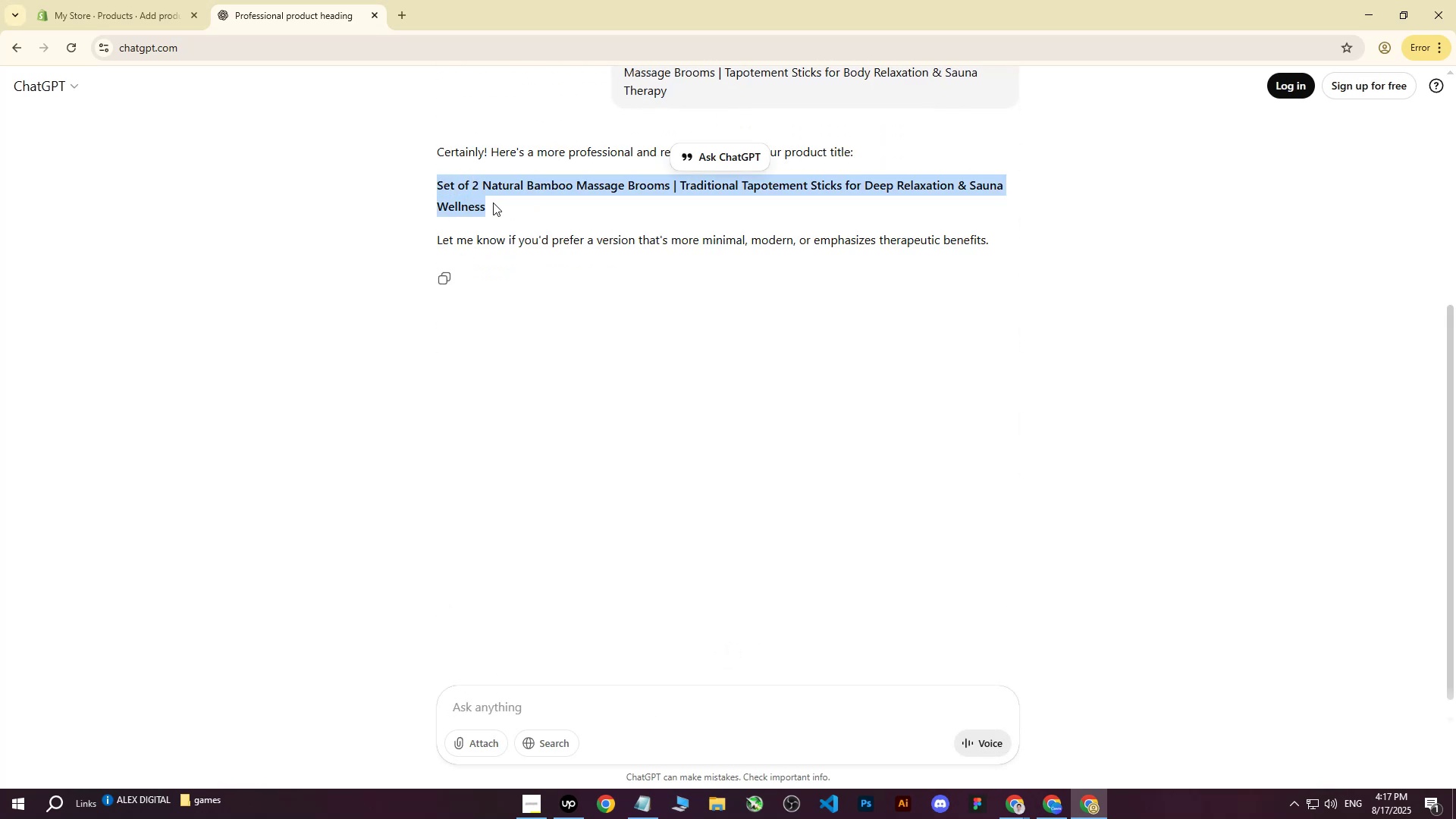 
key(Control+ControlLeft)
 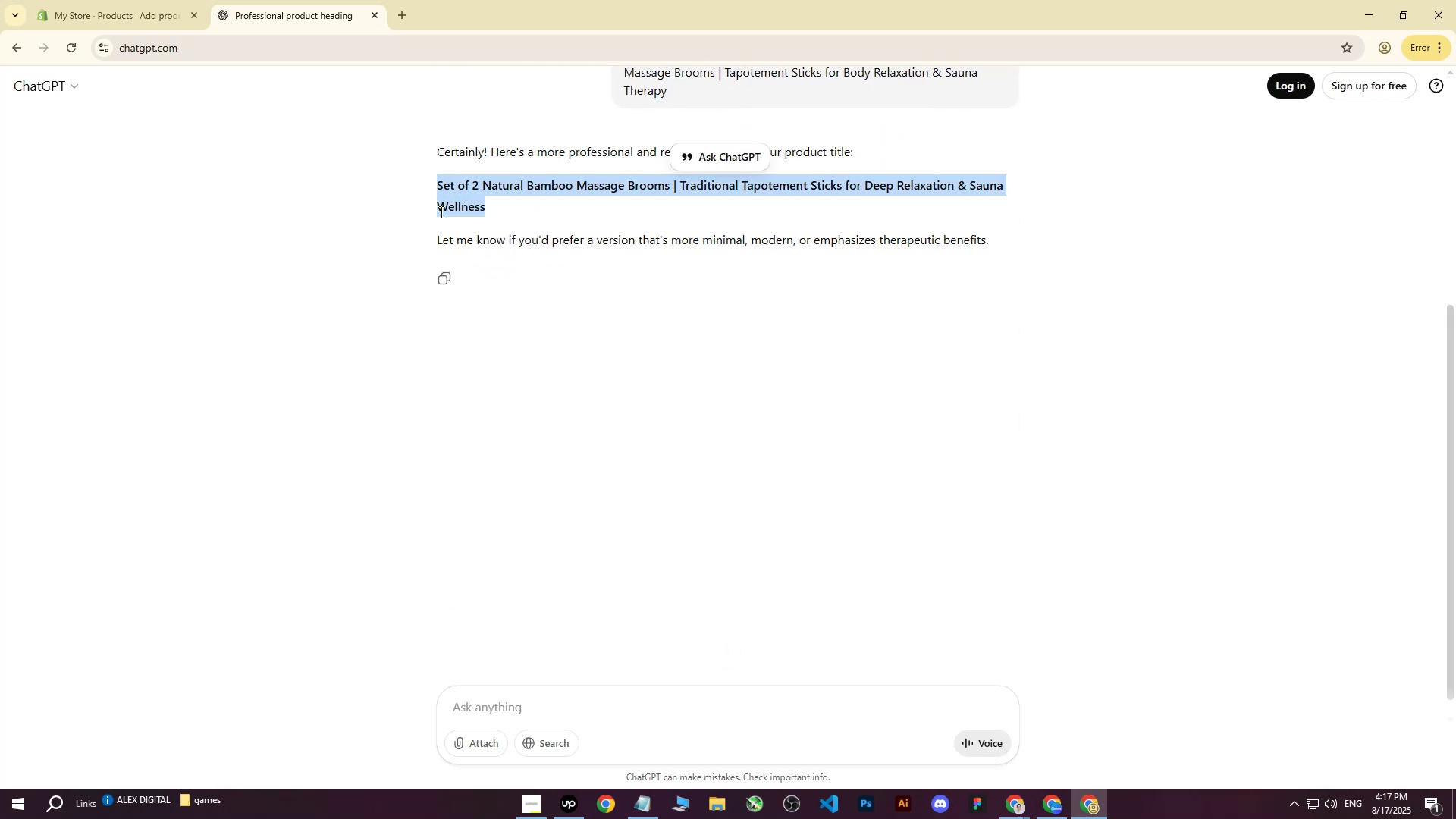 
key(Control+C)
 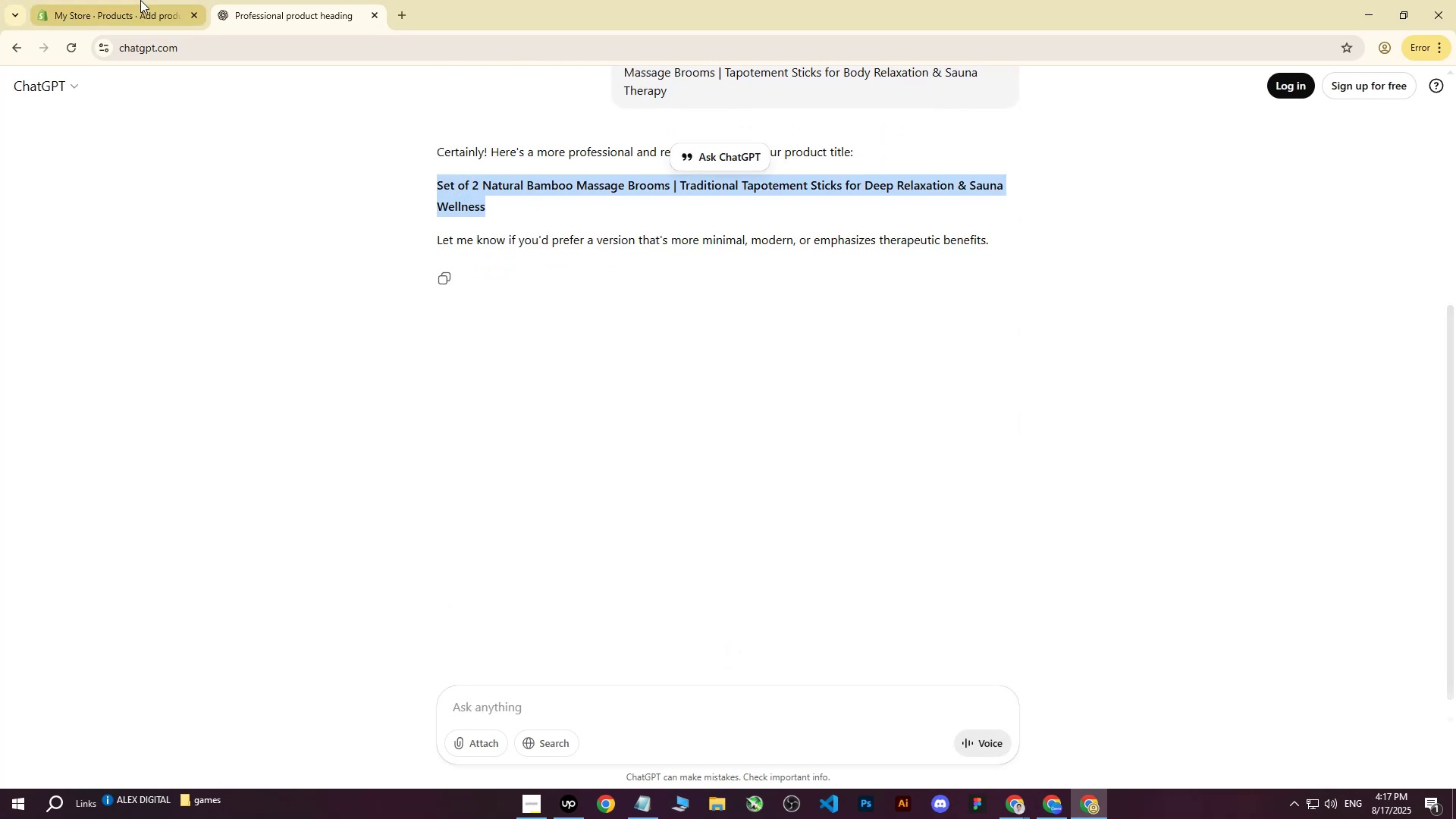 
left_click([140, 0])
 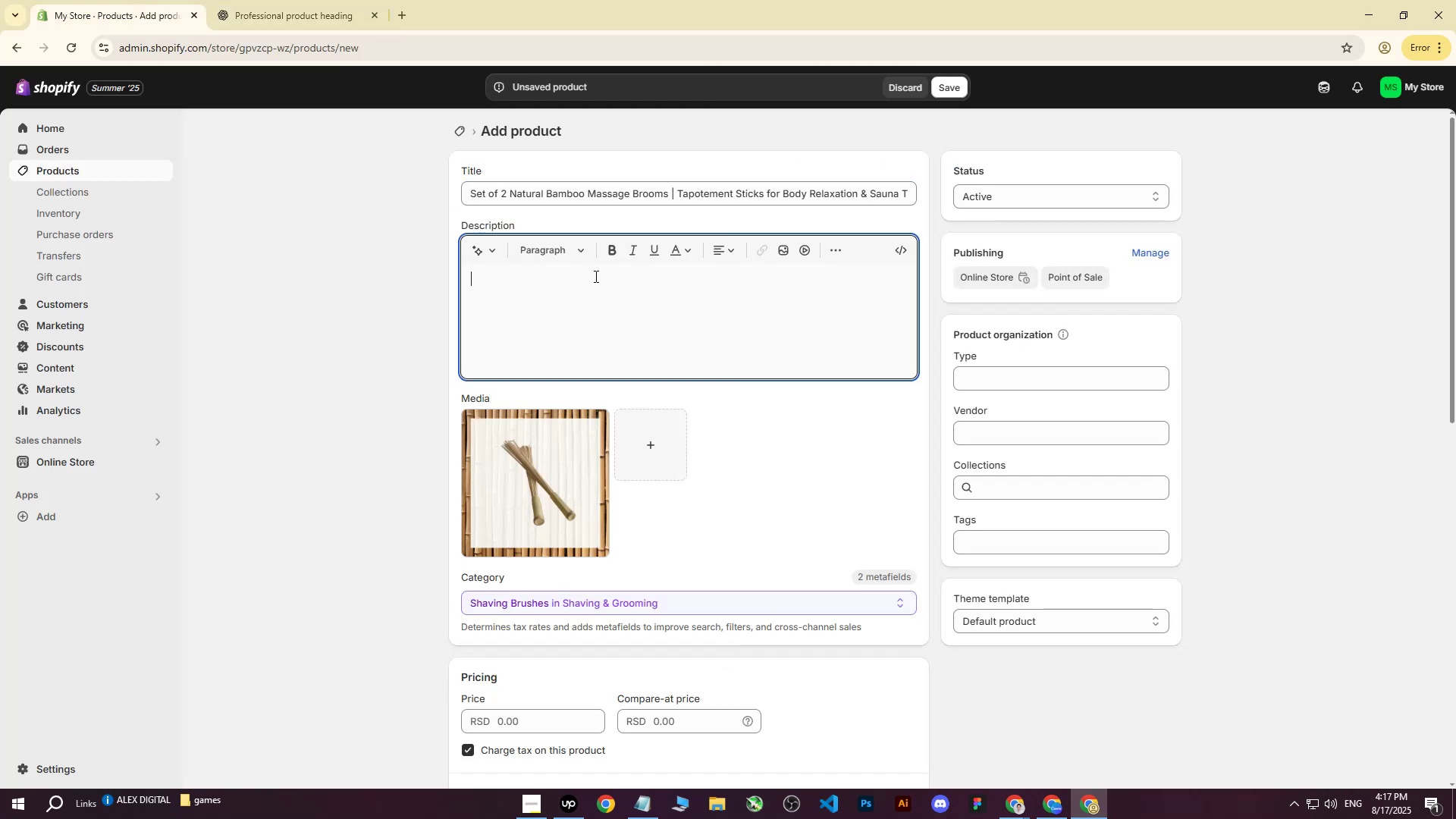 
key(Control+V)
 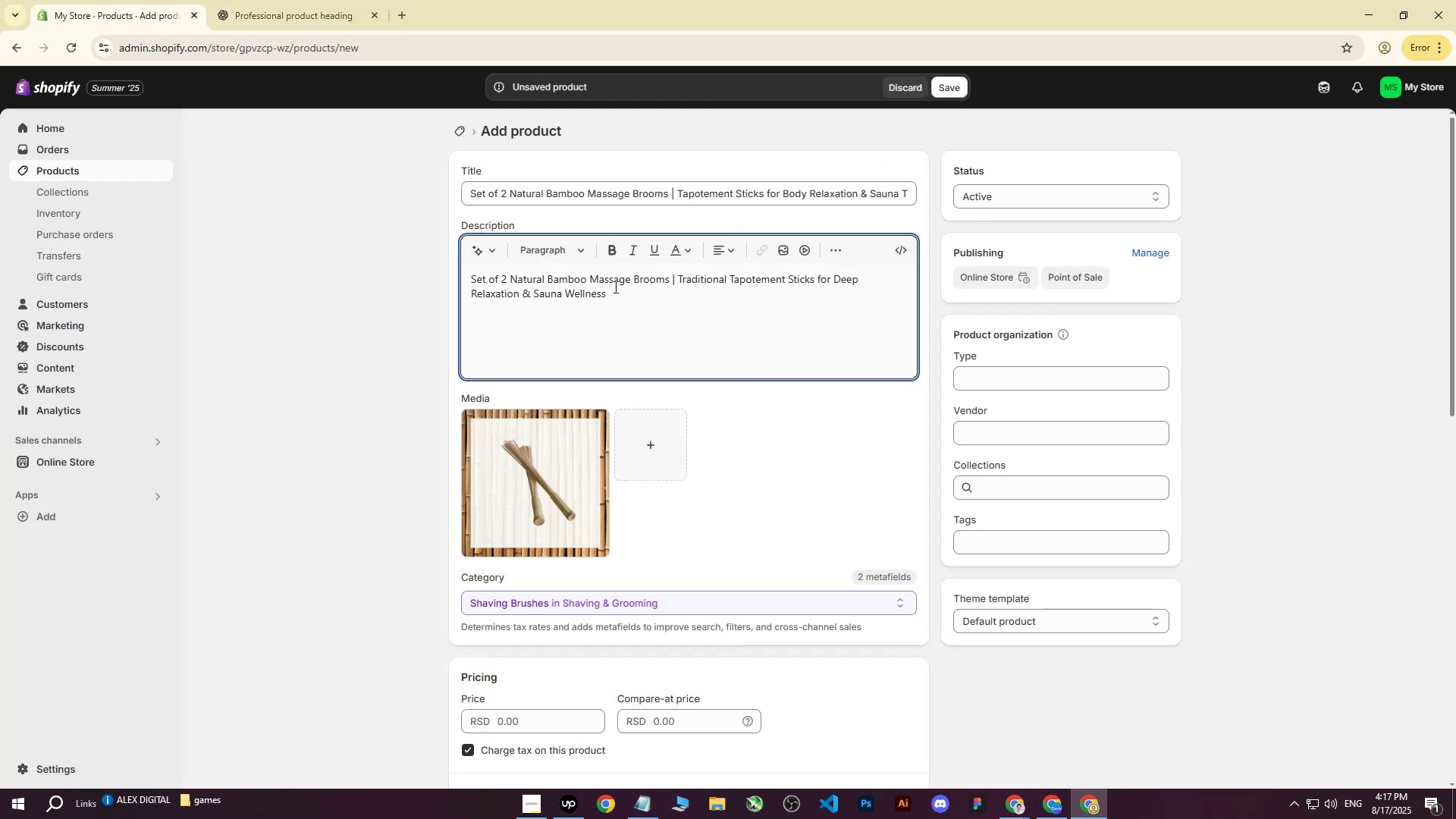 
left_click_drag(start_coordinate=[622, 296], to_coordinate=[377, 258])
 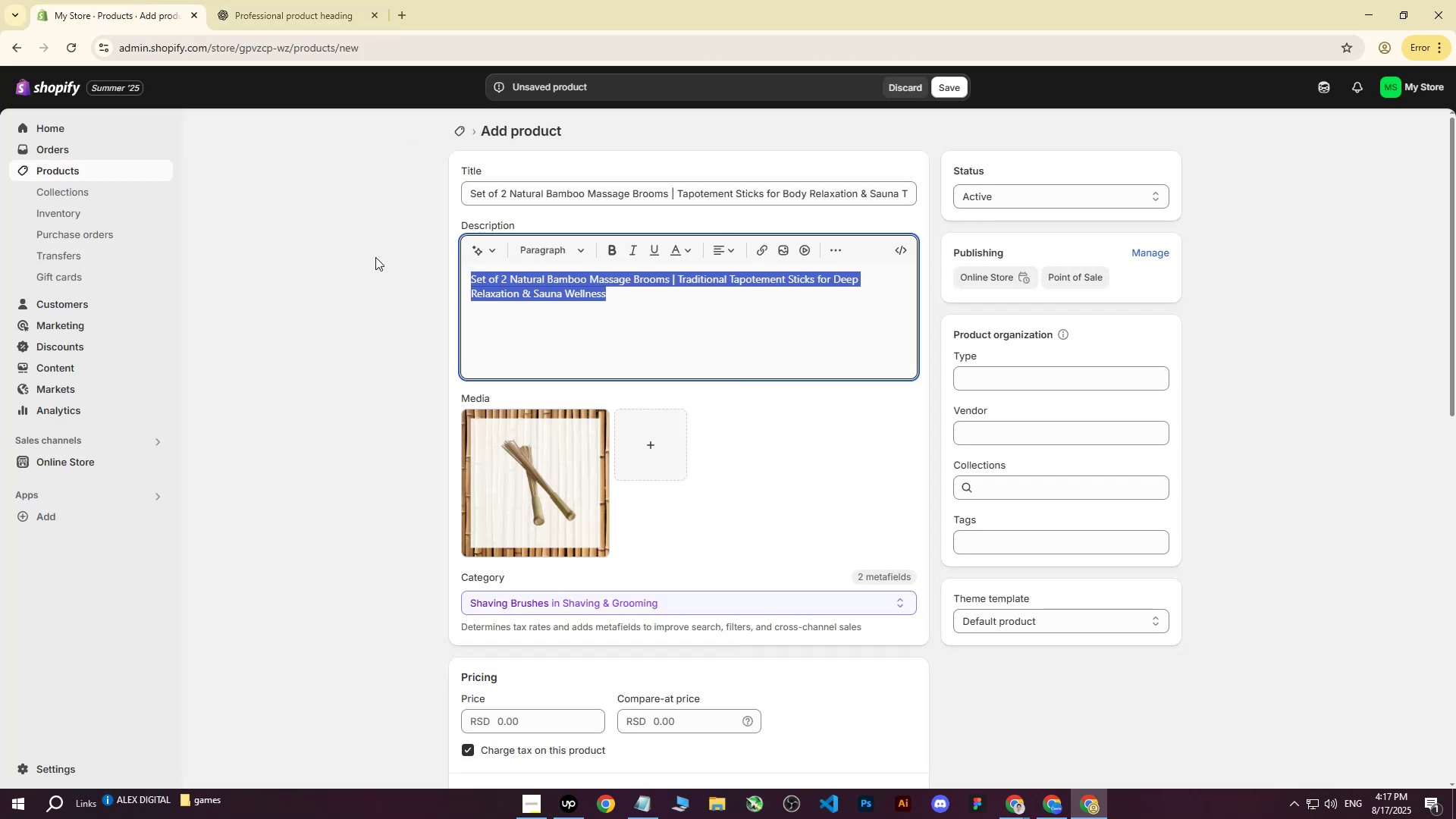 
key(Backspace)
 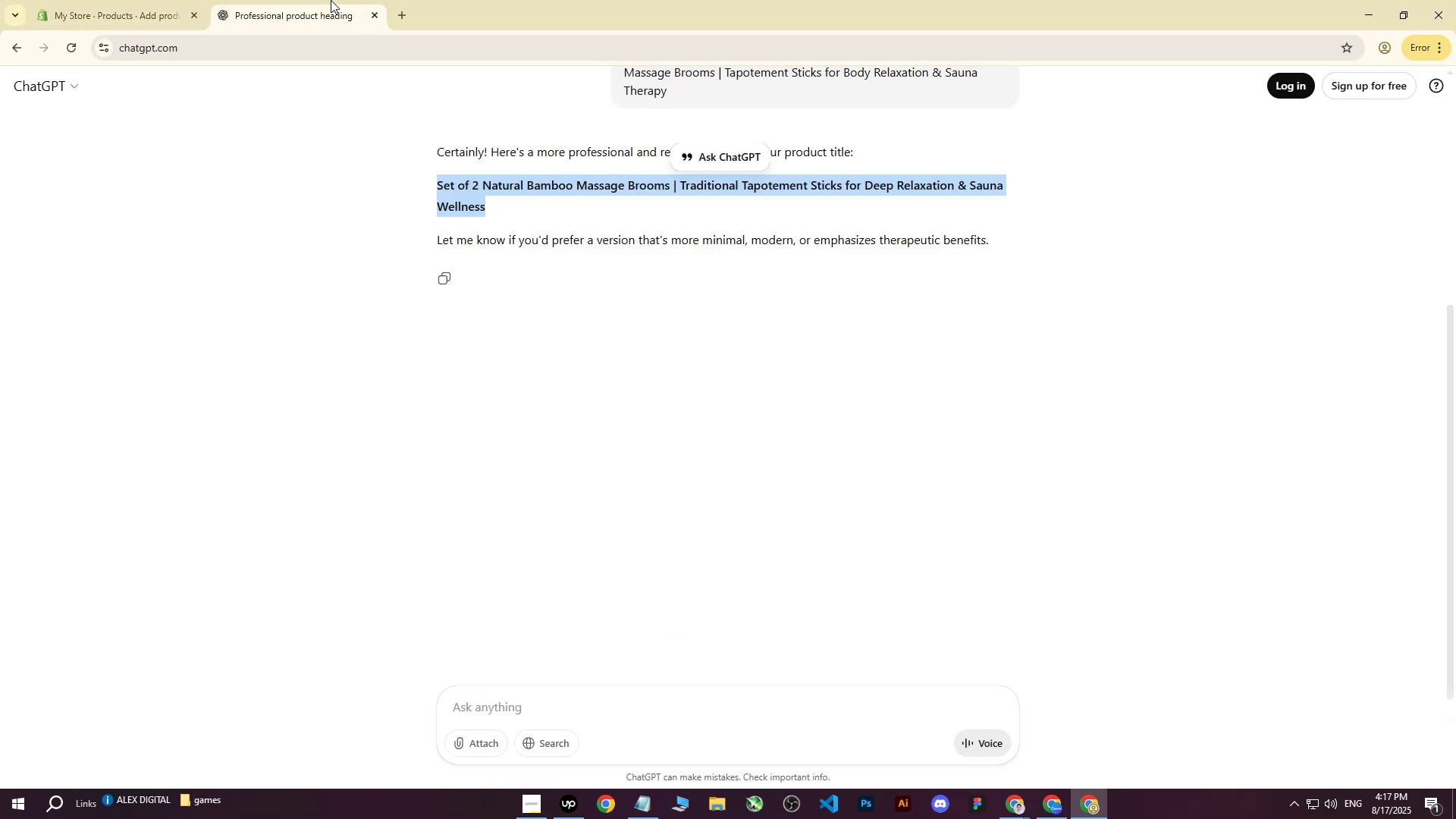 
left_click([118, 0])
 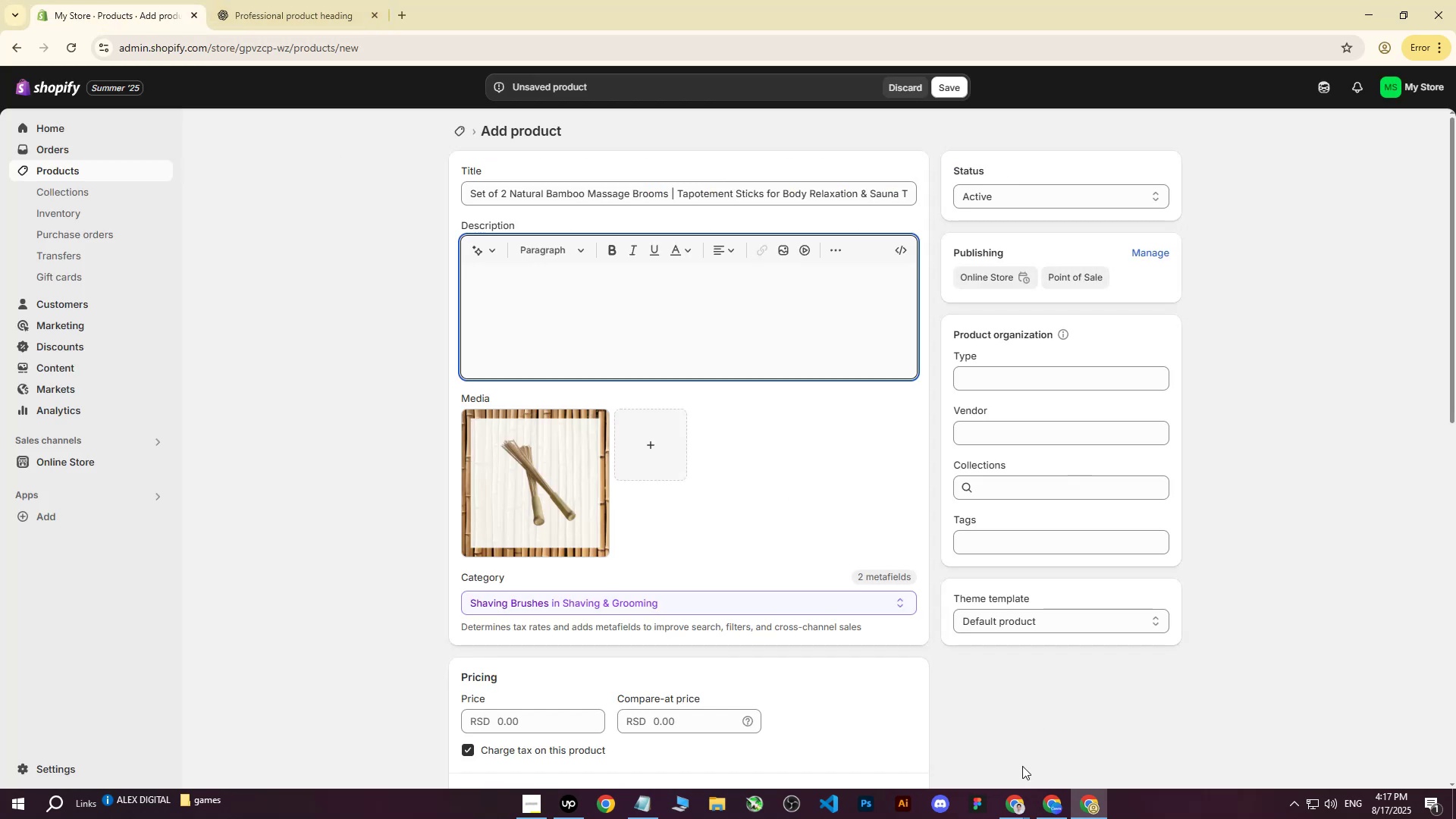 
left_click([1011, 818])
 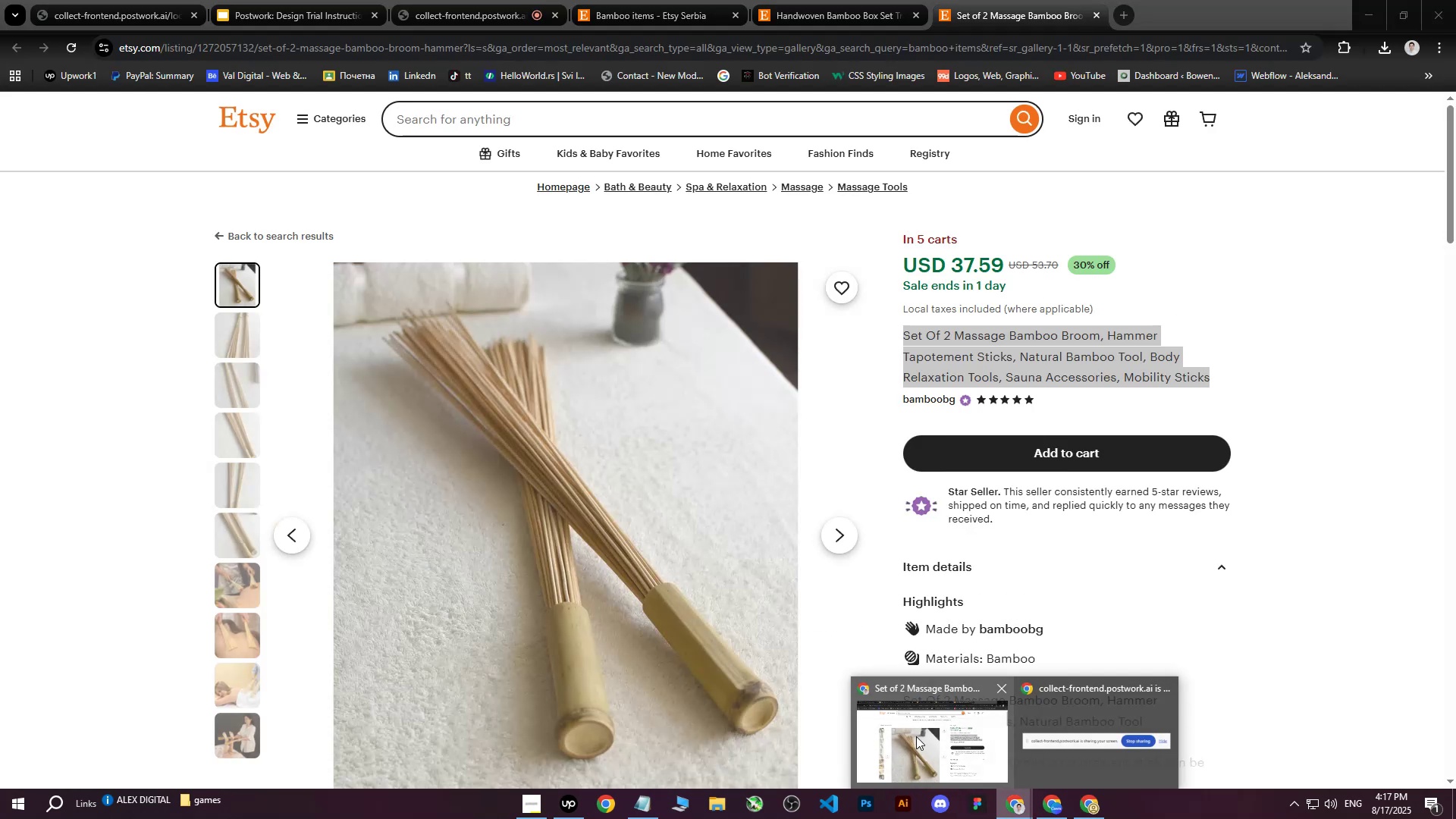 
left_click([916, 736])
 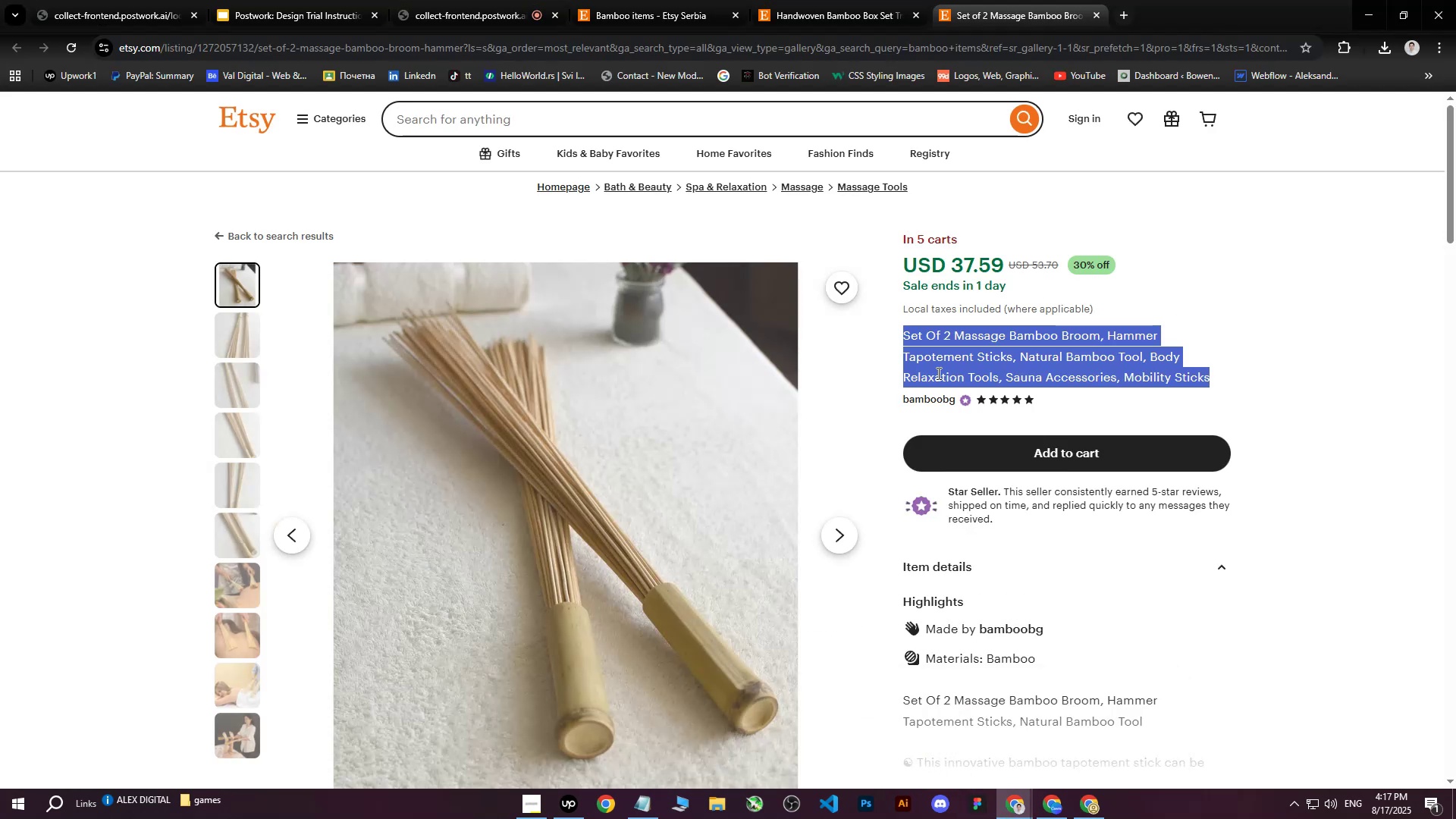 
left_click([934, 356])
 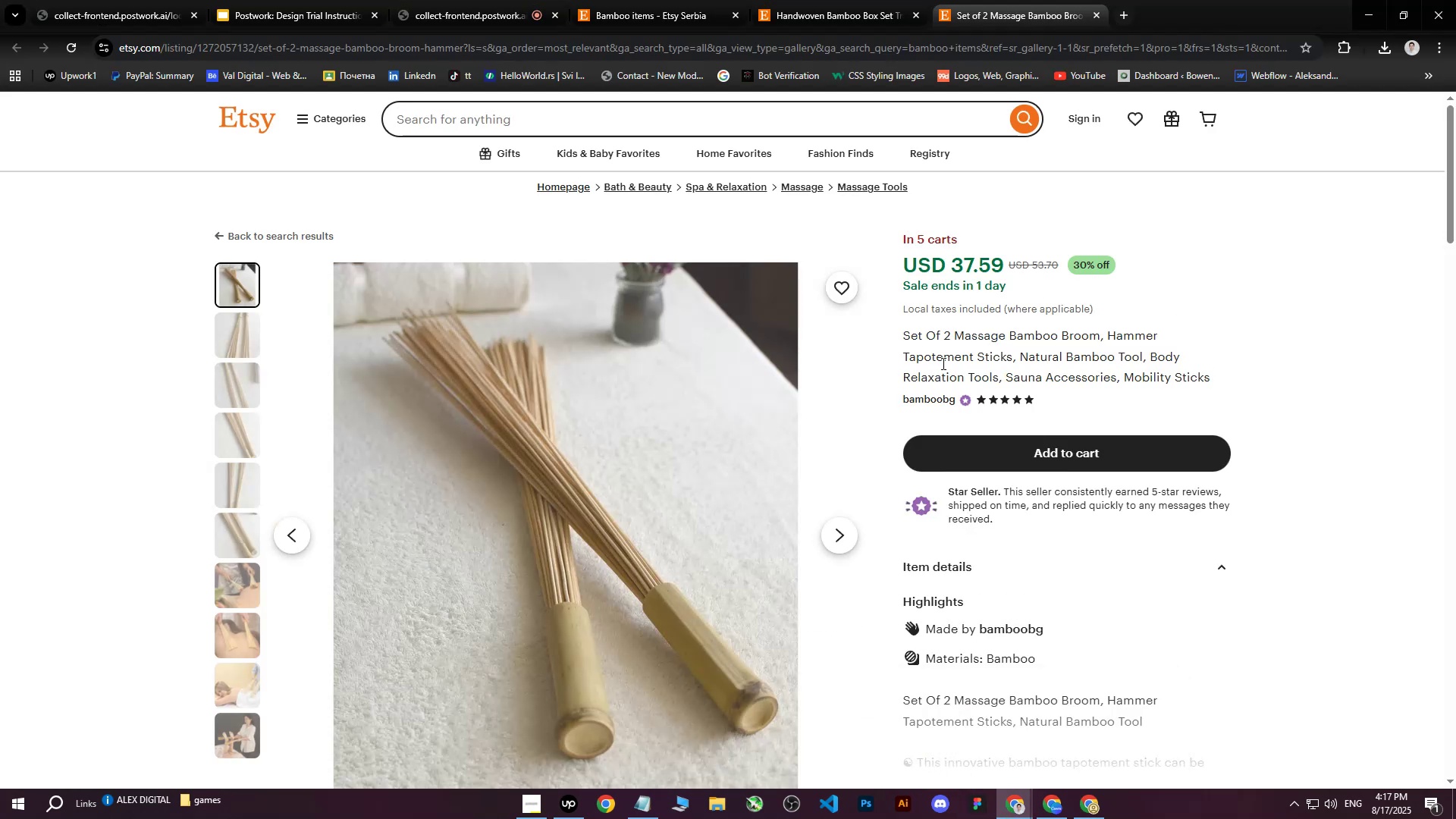 
scroll: coordinate [1077, 474], scroll_direction: down, amount: 4.0
 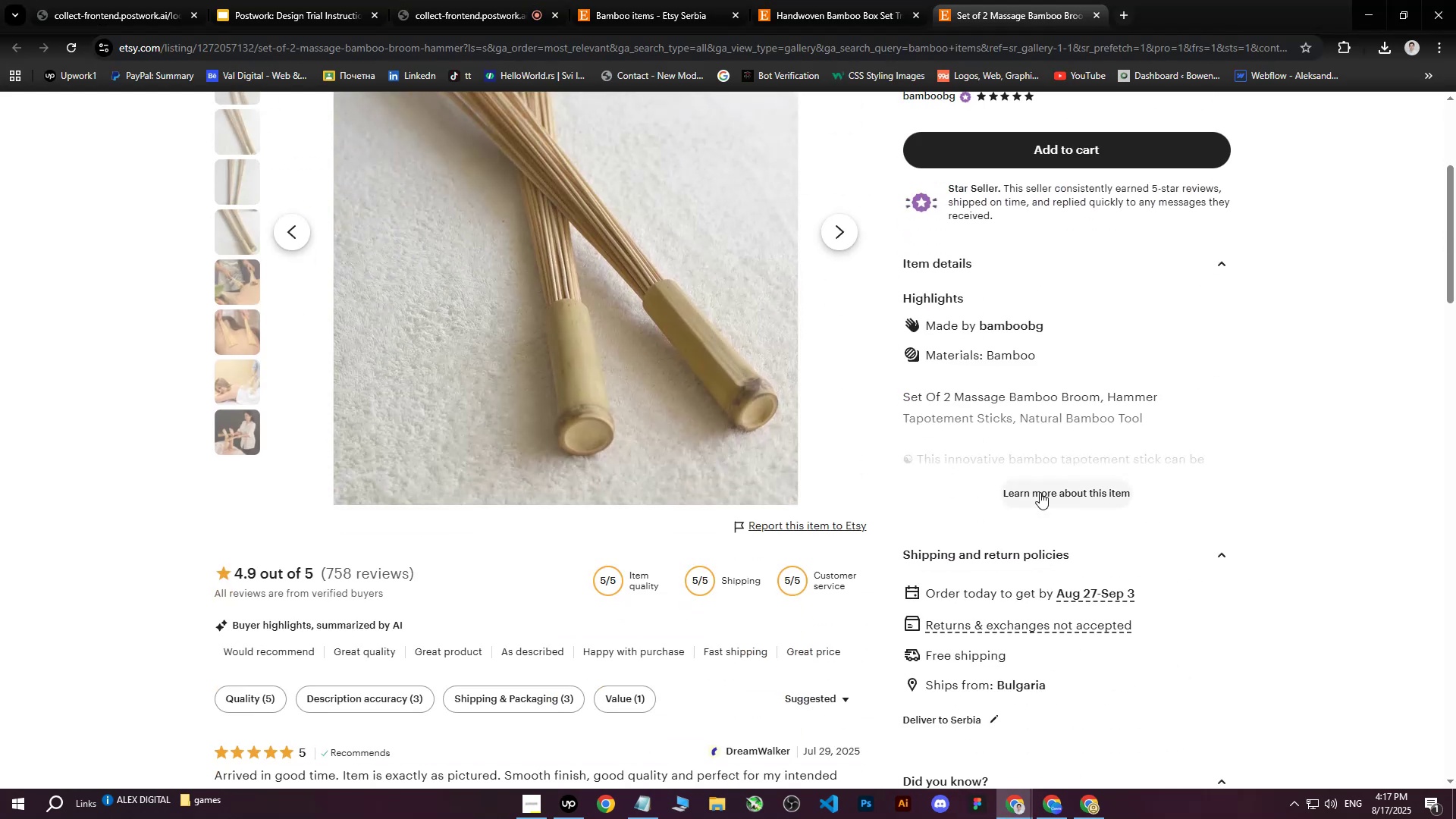 
left_click([1039, 494])
 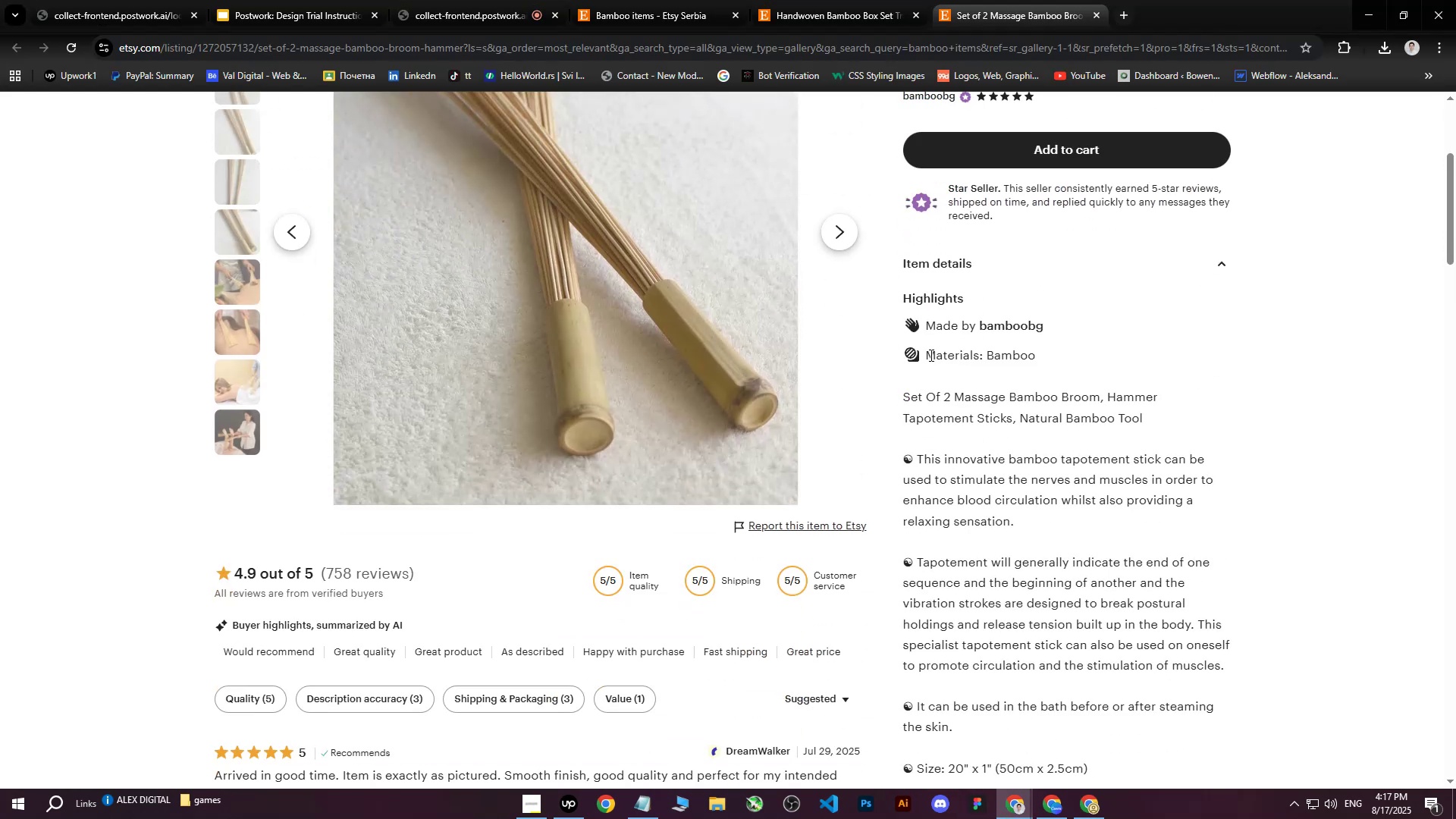 
left_click_drag(start_coordinate=[927, 353], to_coordinate=[1186, 336])
 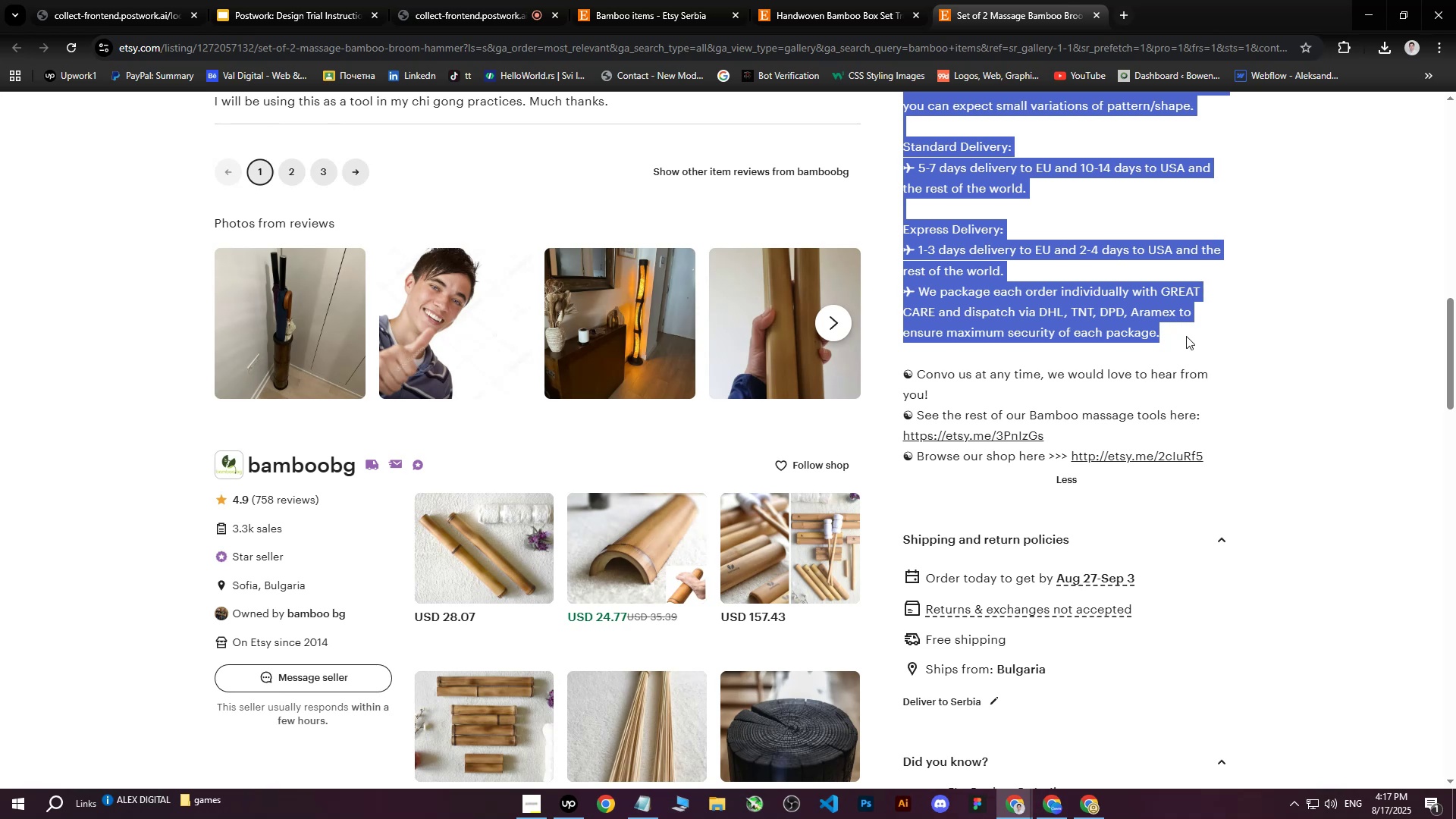 
scroll: coordinate [1098, 410], scroll_direction: down, amount: 12.0
 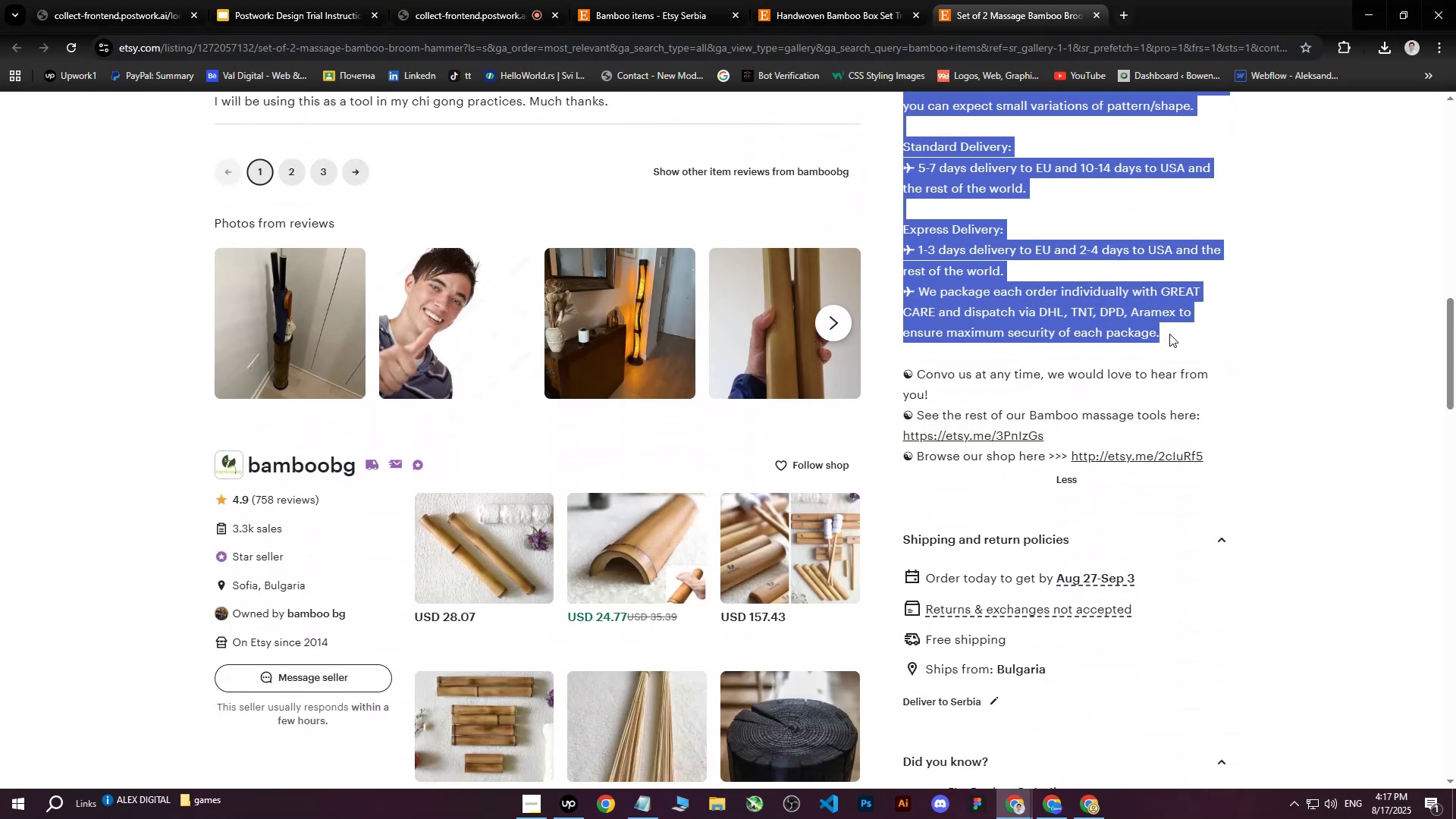 
key(Control+C)
 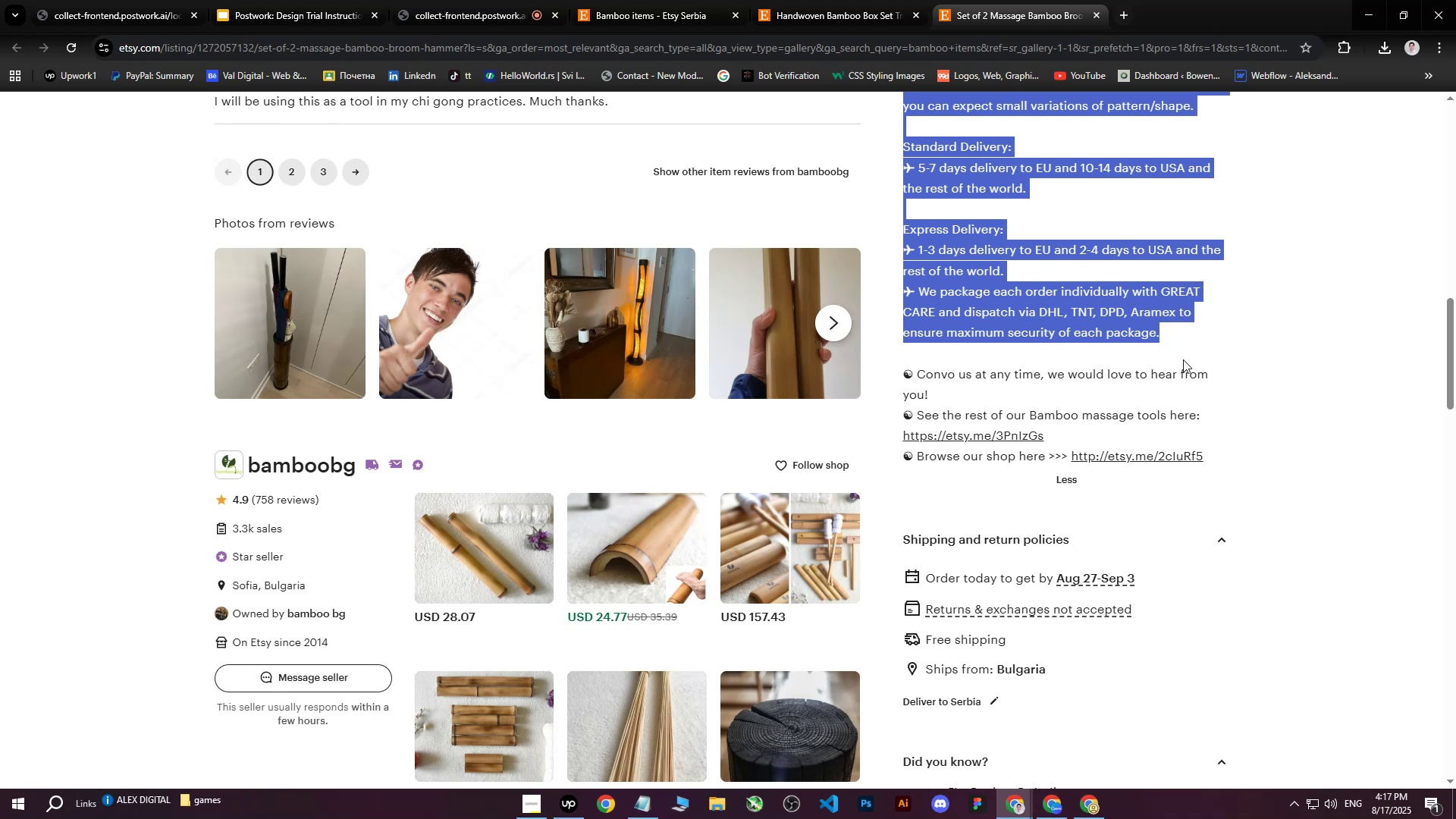 
scroll: coordinate [973, 271], scroll_direction: up, amount: 18.0
 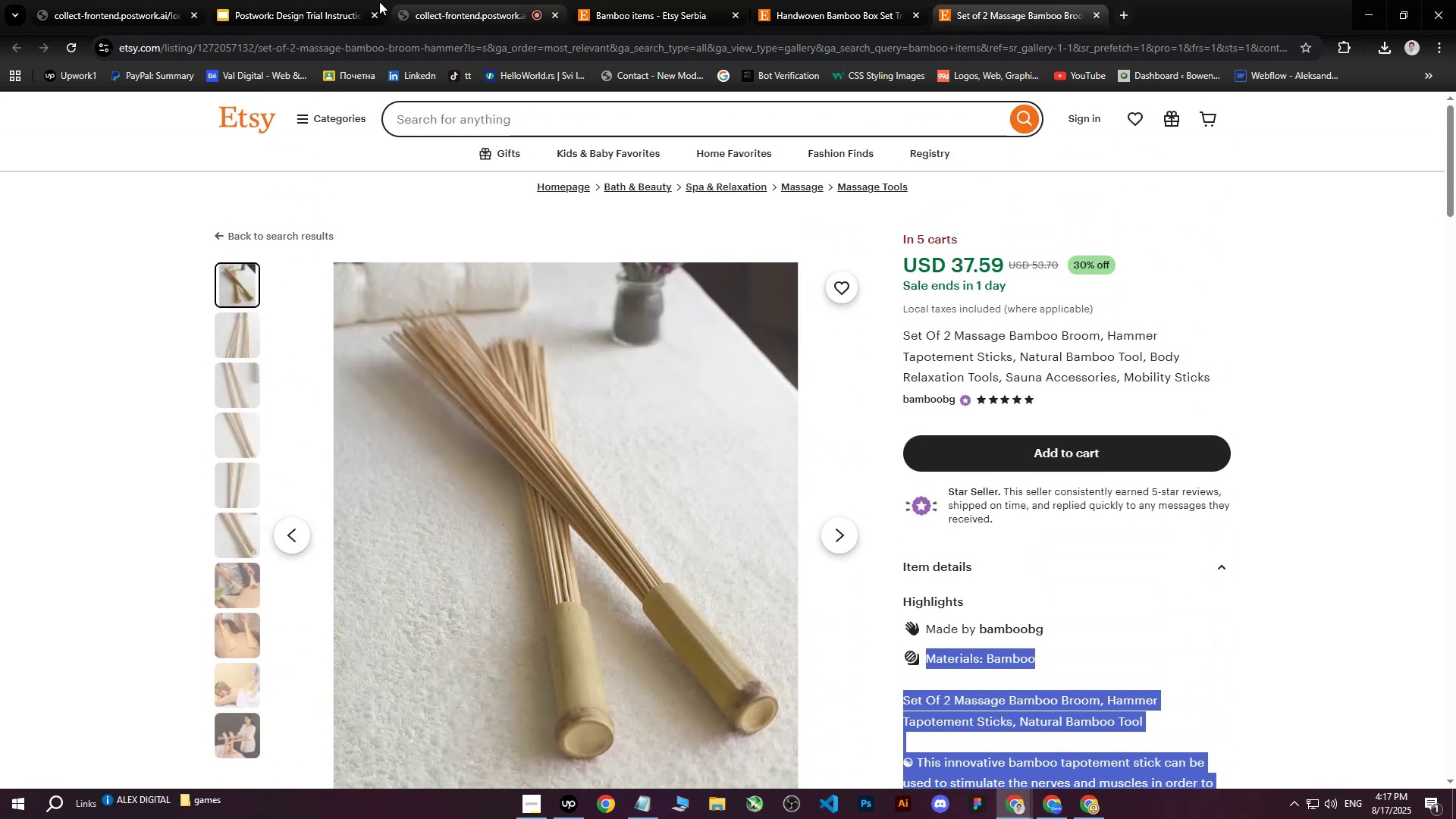 
left_click([309, 0])
 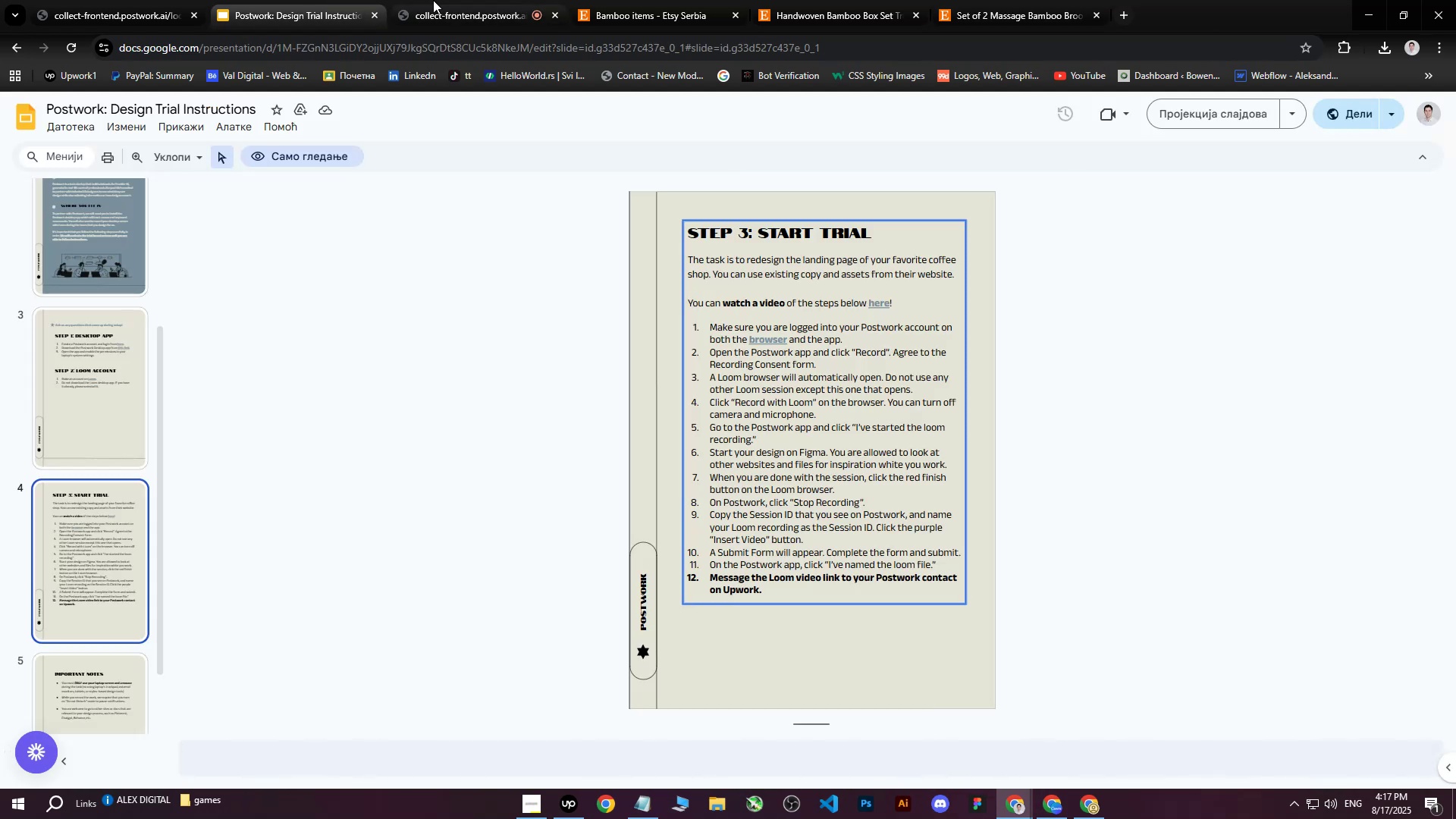 
left_click([457, 0])
 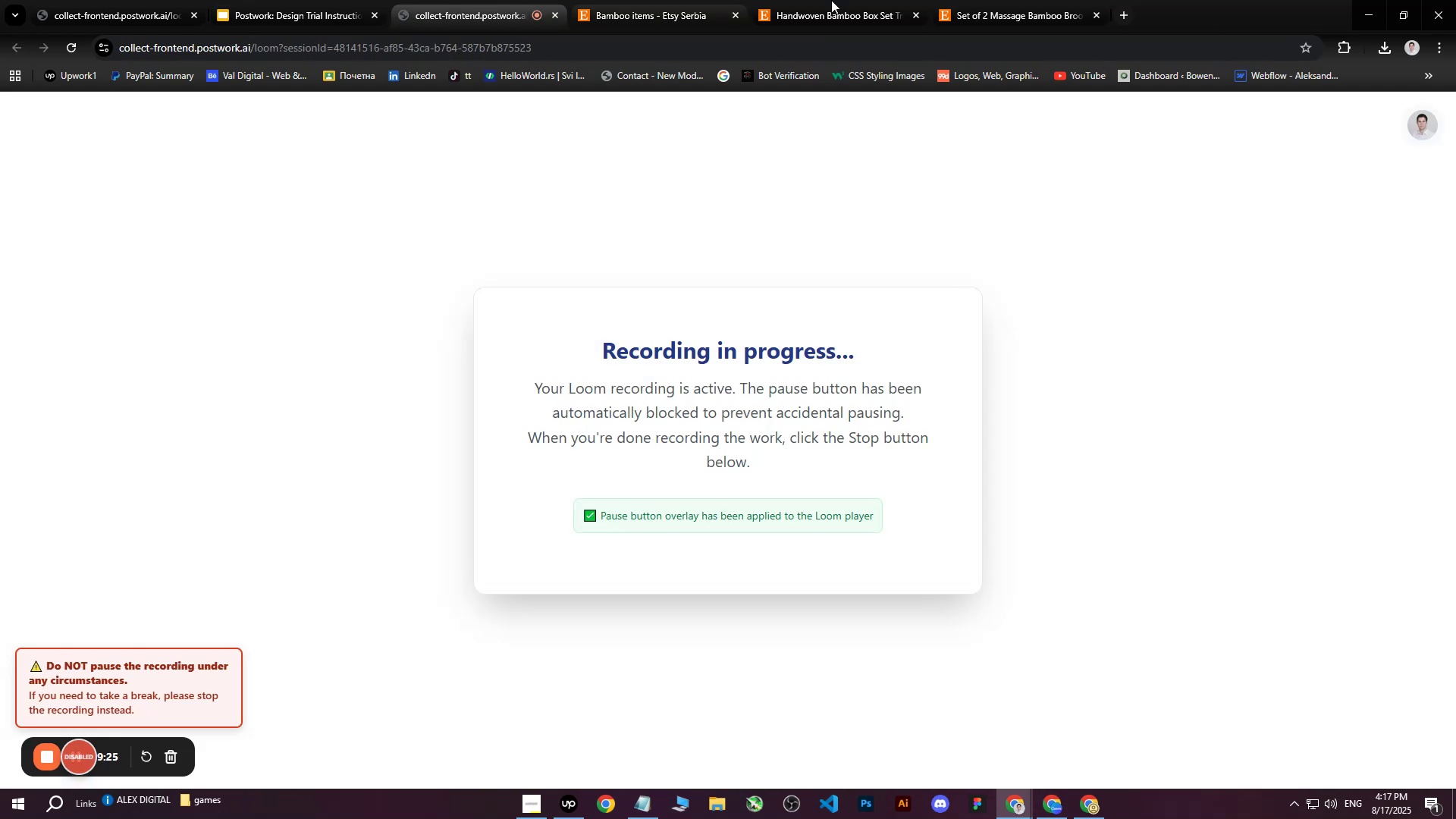 
left_click([998, 0])
 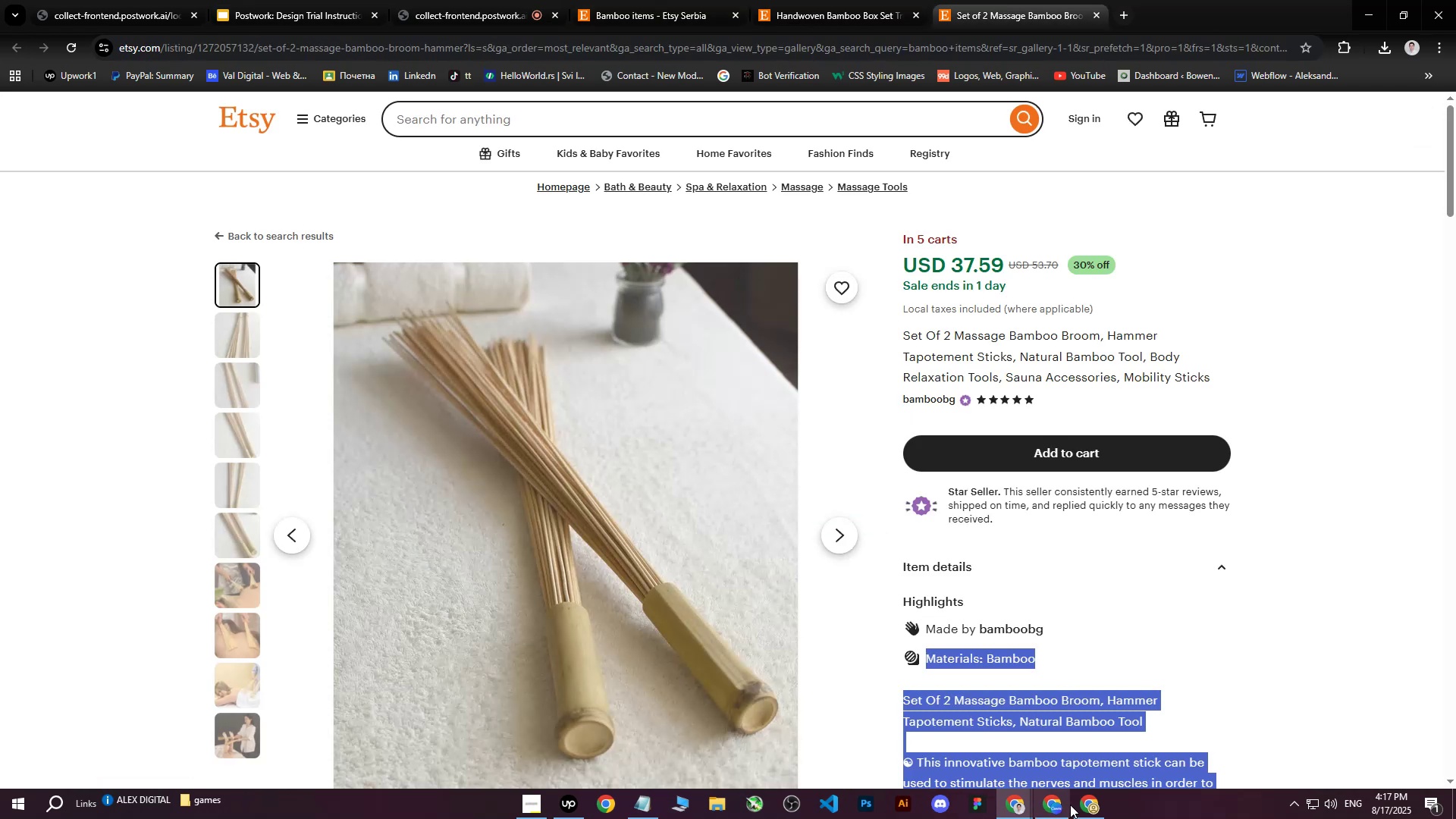 
left_click([1087, 818])
 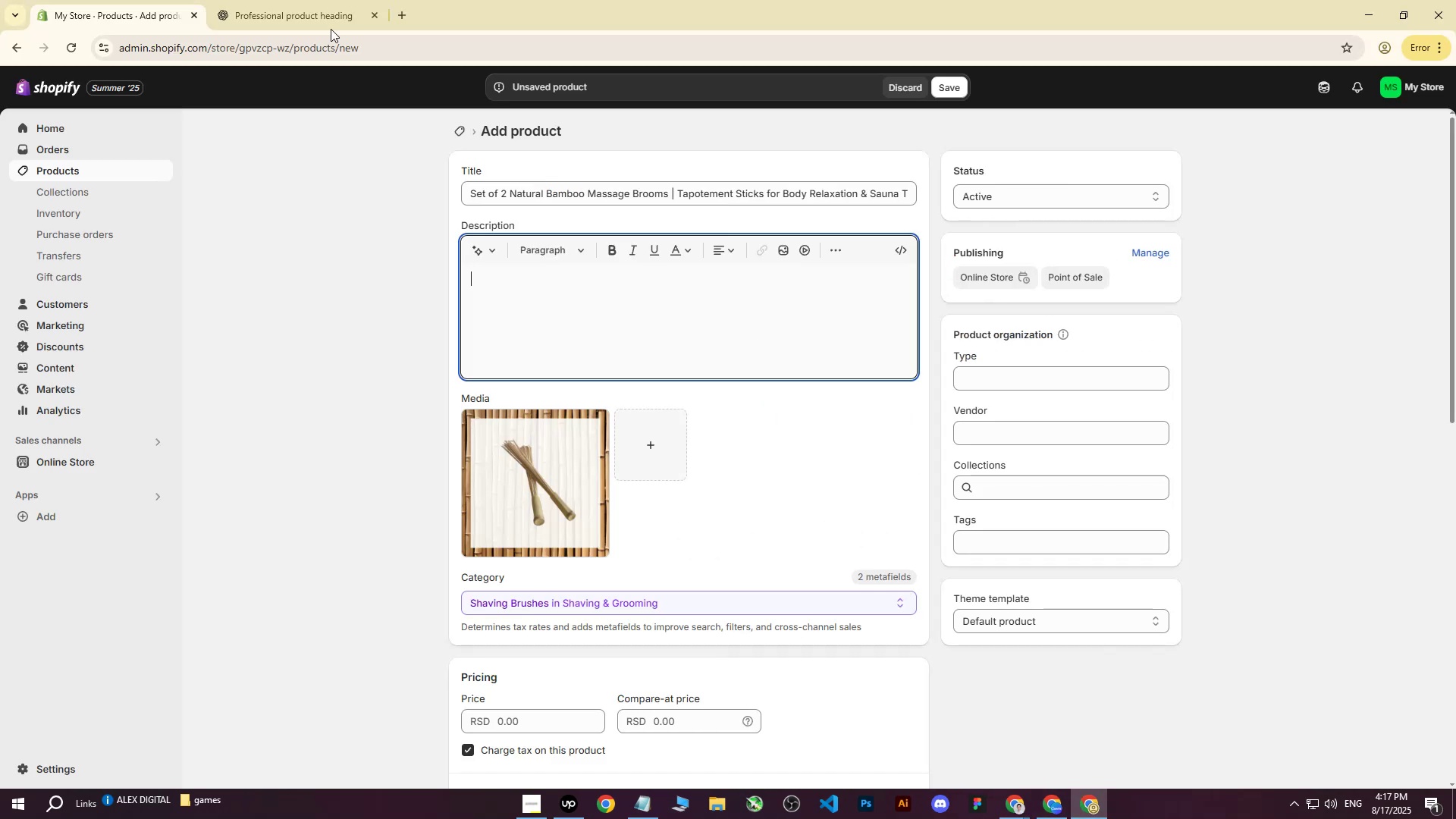 
left_click([299, 0])
 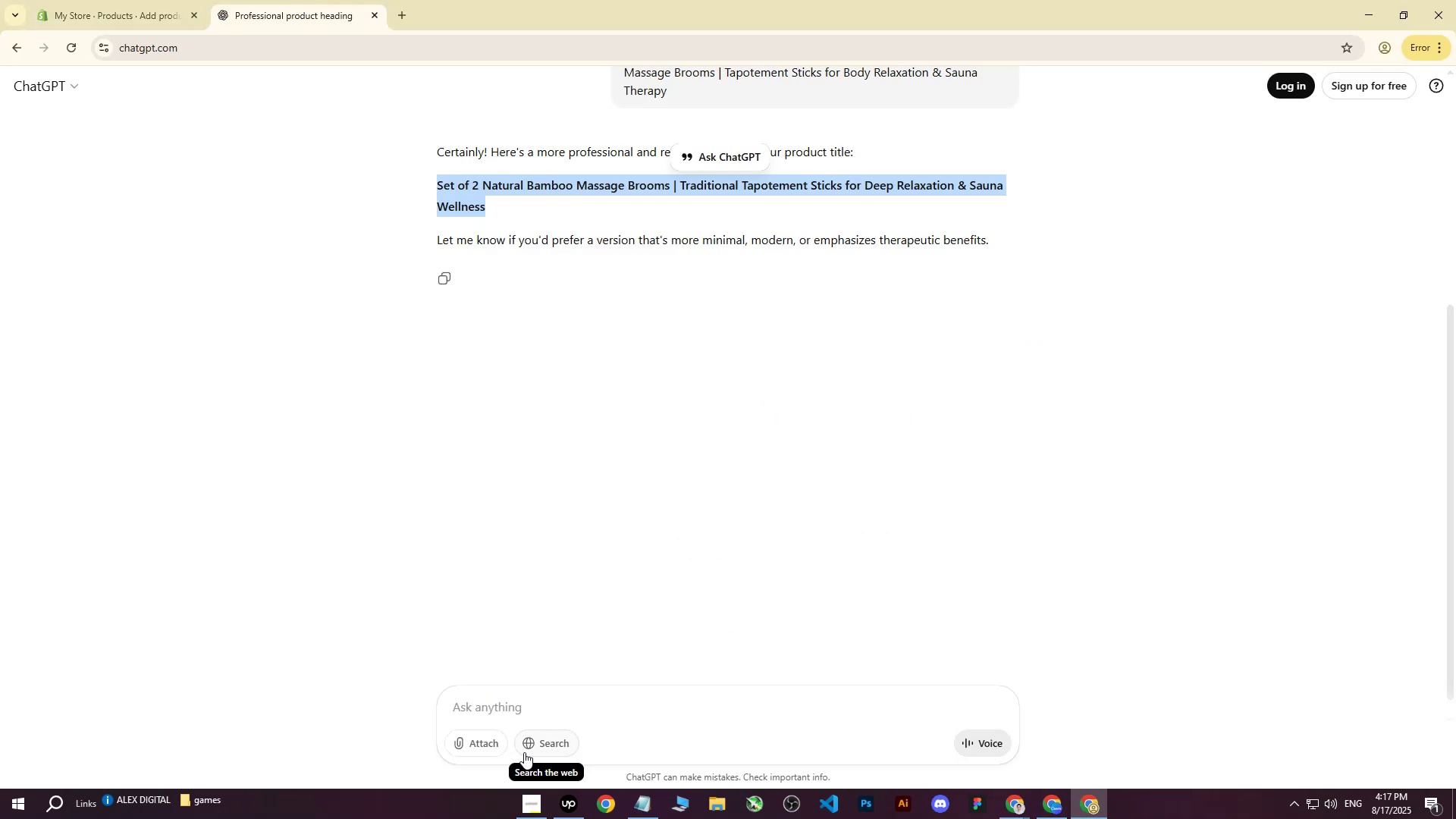 
left_click([538, 698])
 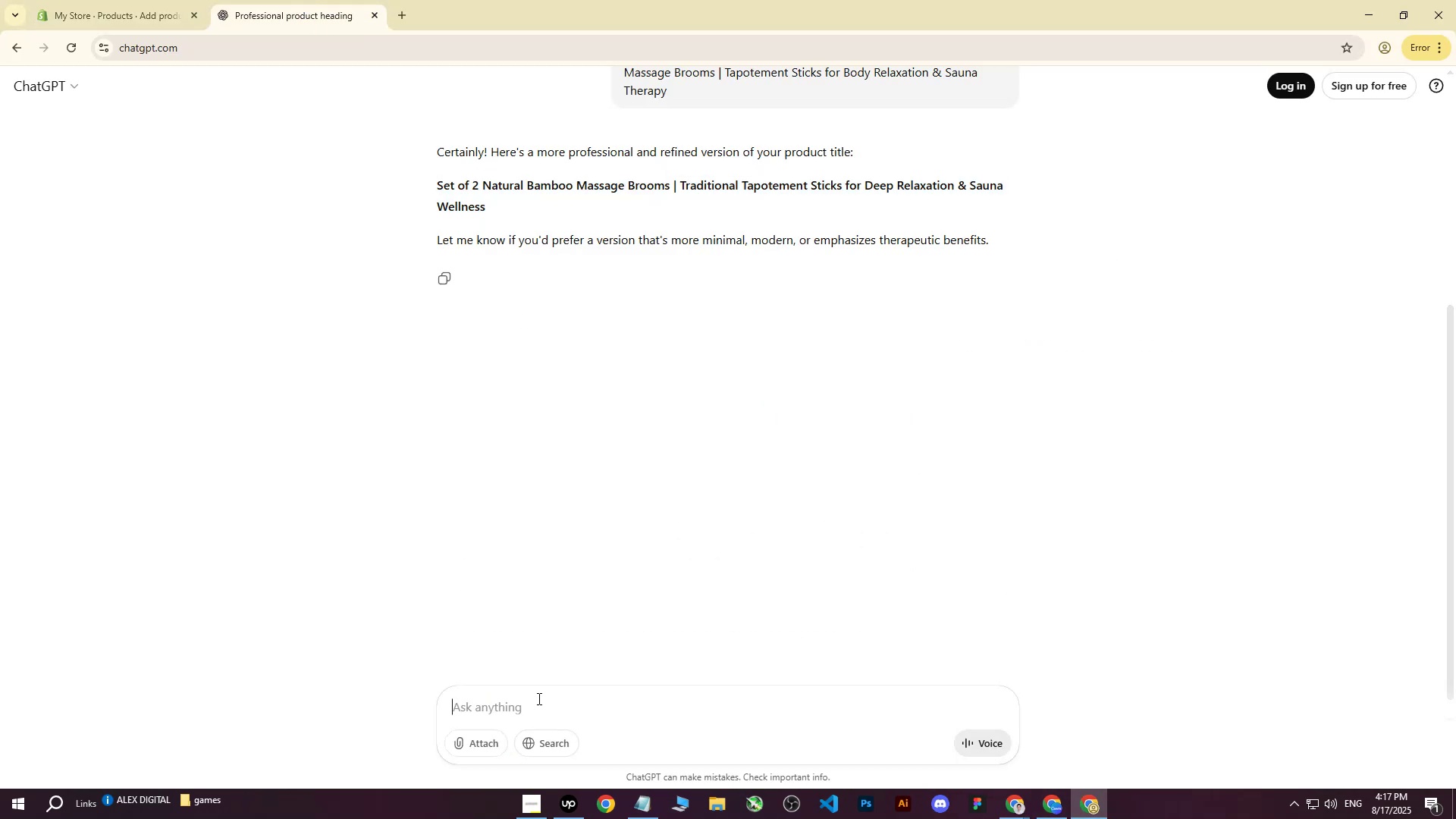 
type(write me this on more professional way : )
 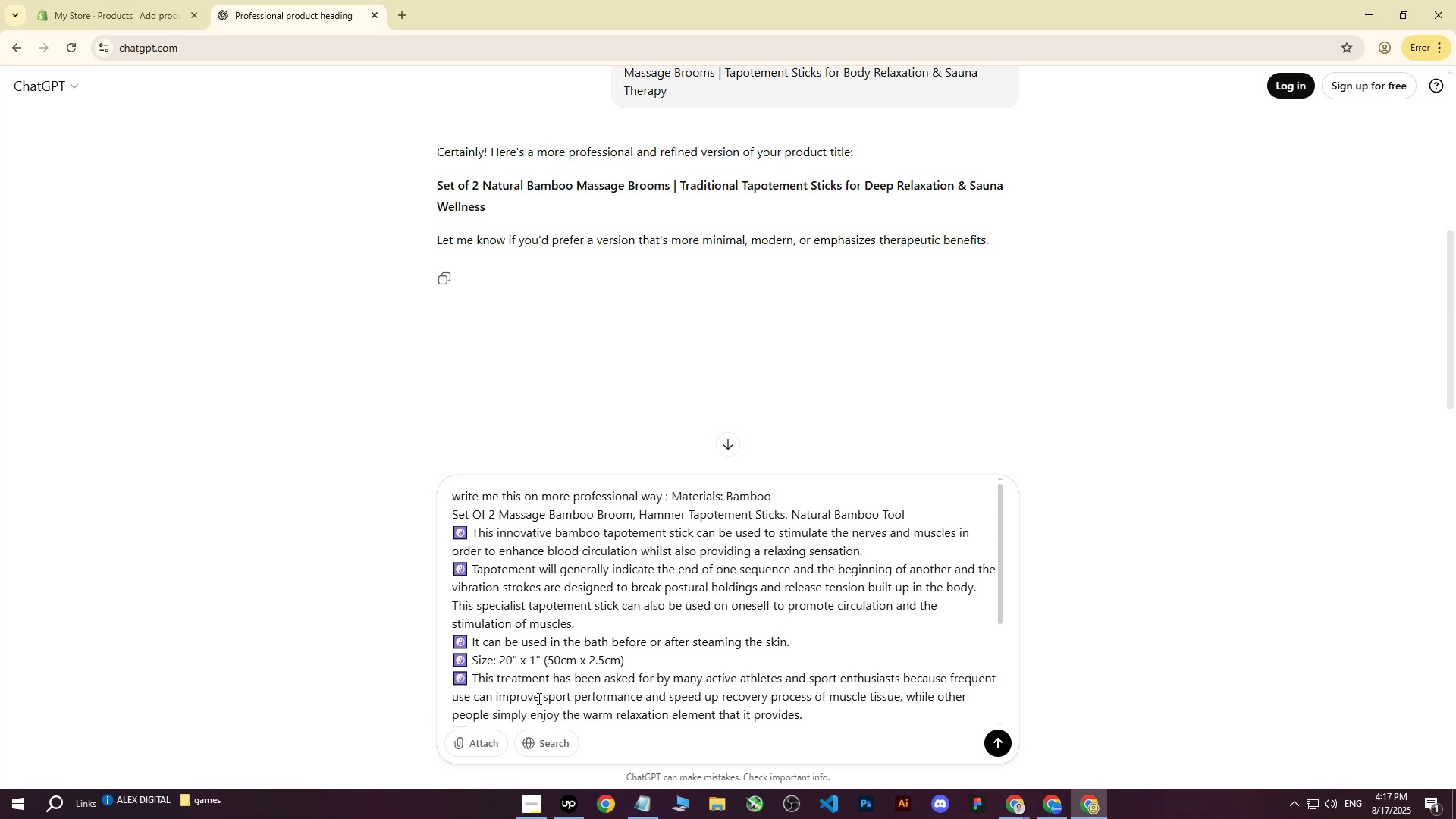 
 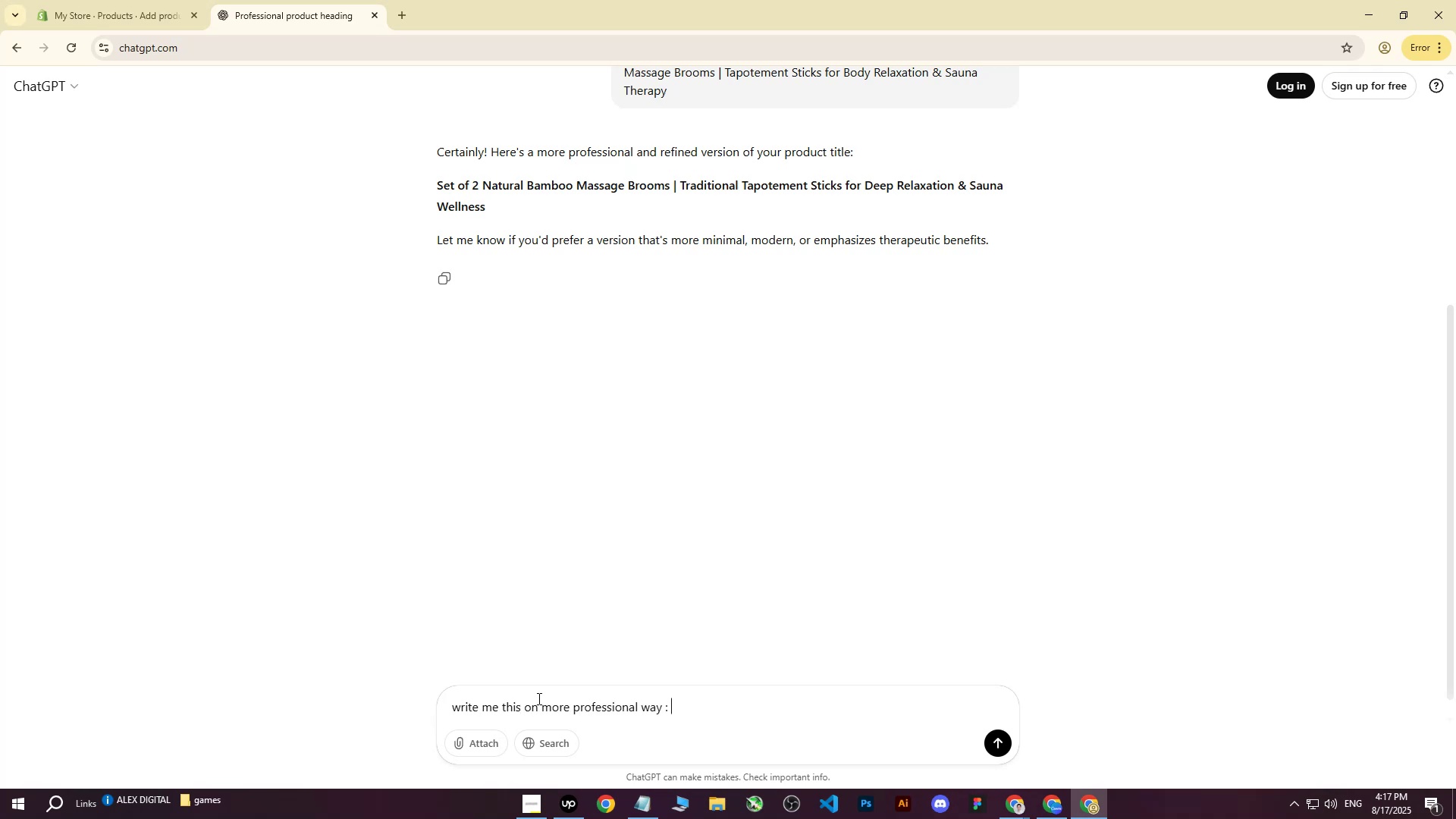 
key(Control+ControlLeft)
 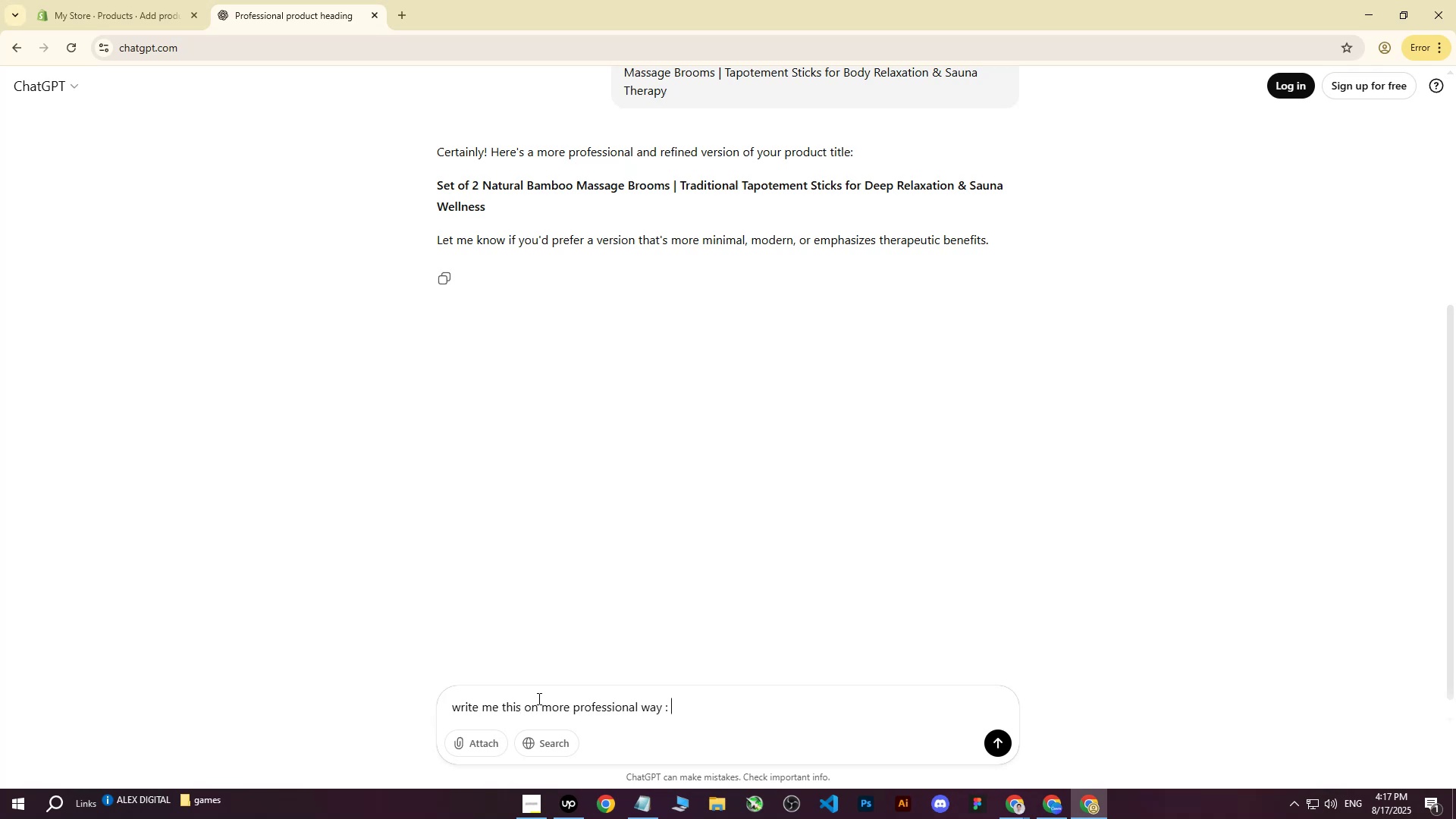 
key(Control+V)
 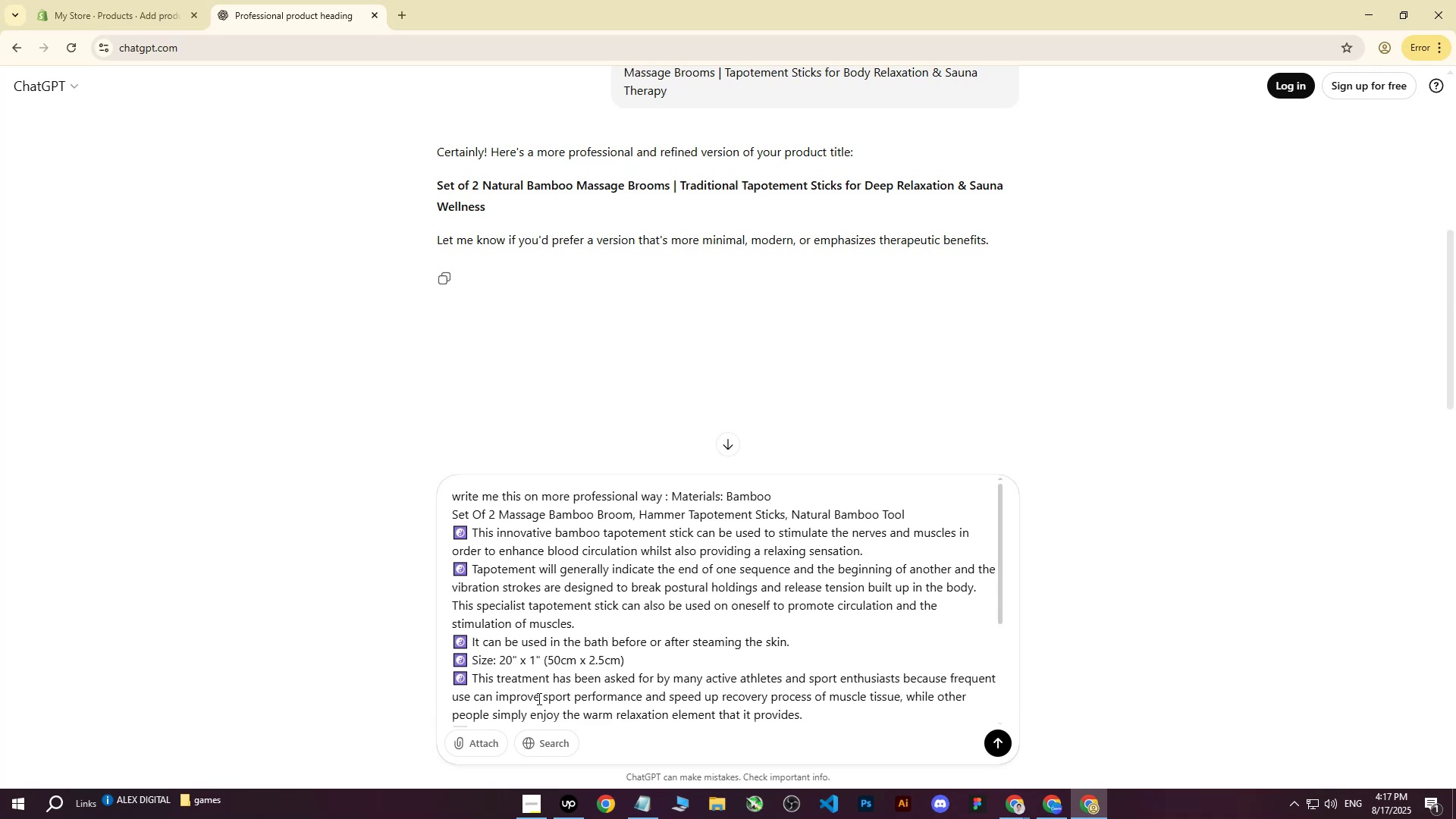 
key(Enter)
 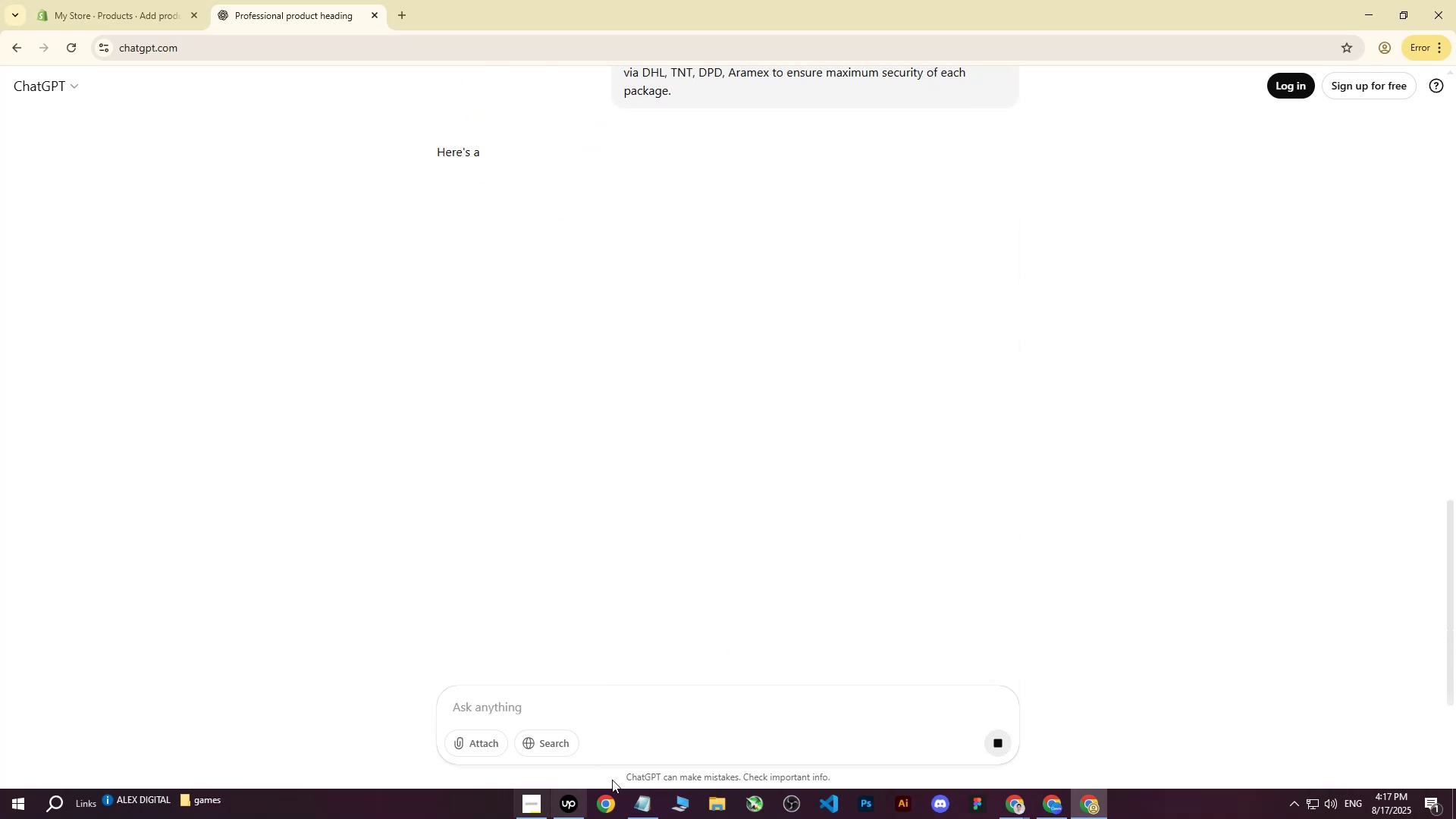 
left_click([647, 808])
 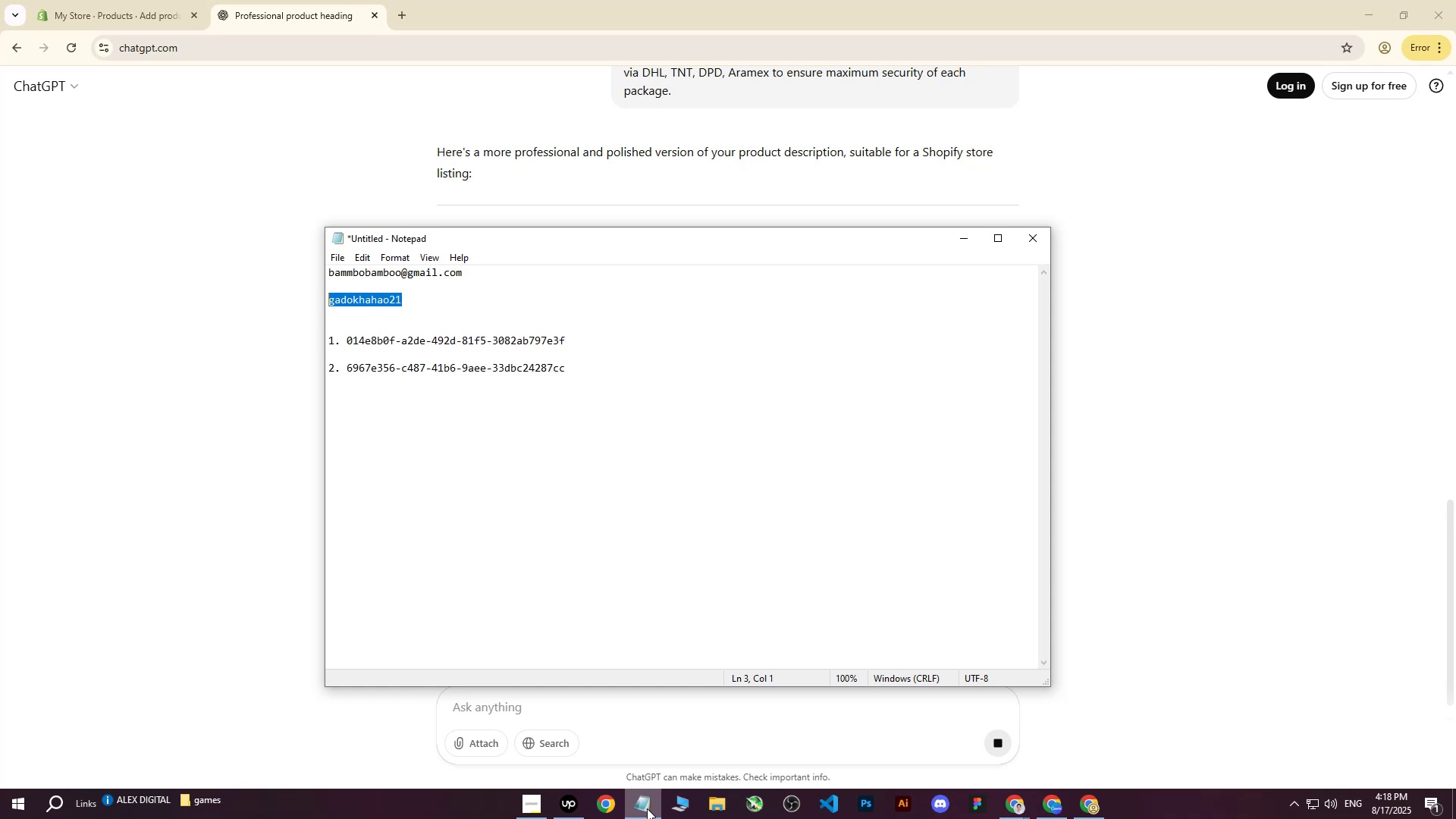 
left_click([647, 808])
 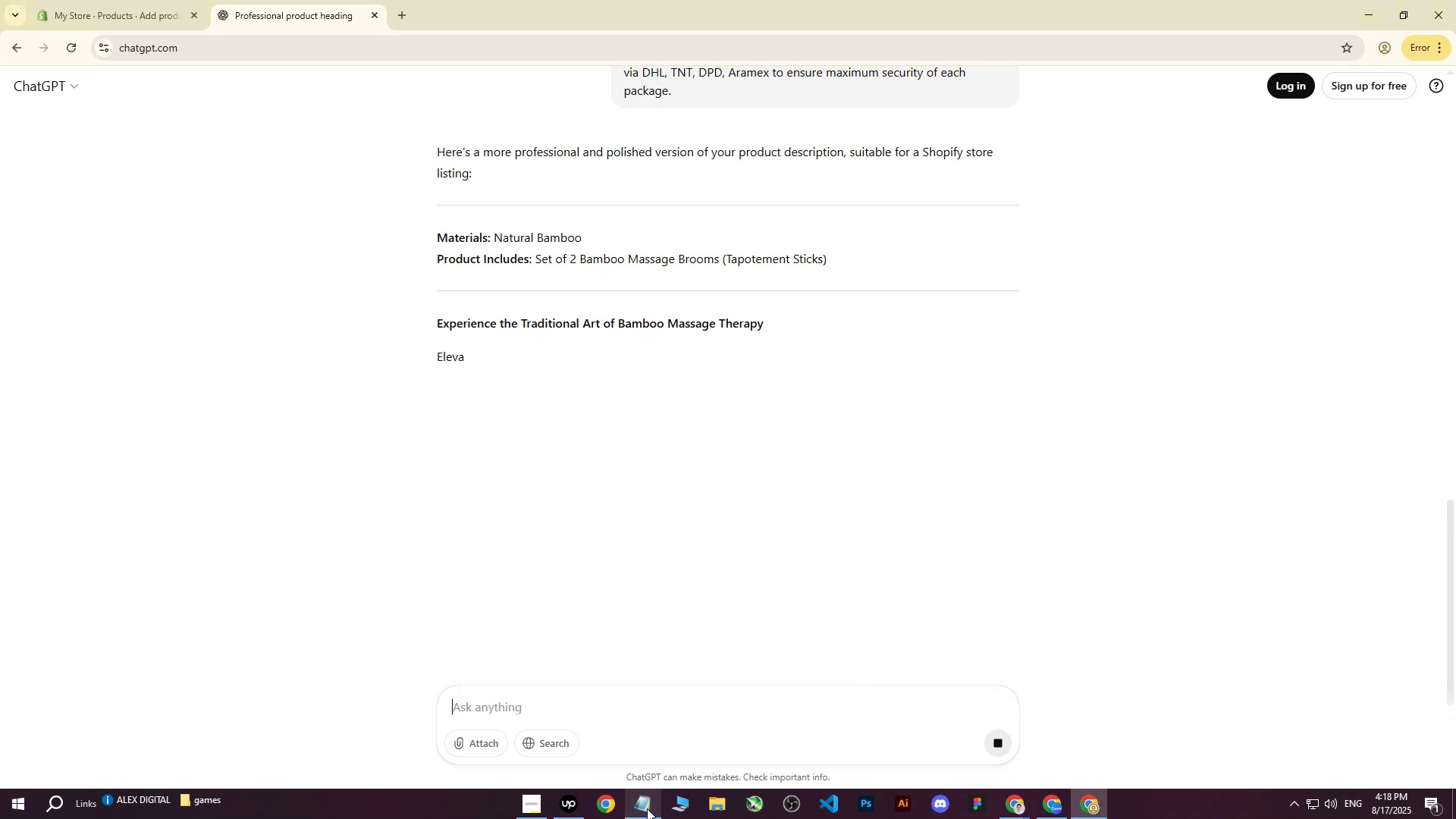 
left_click([647, 808])
 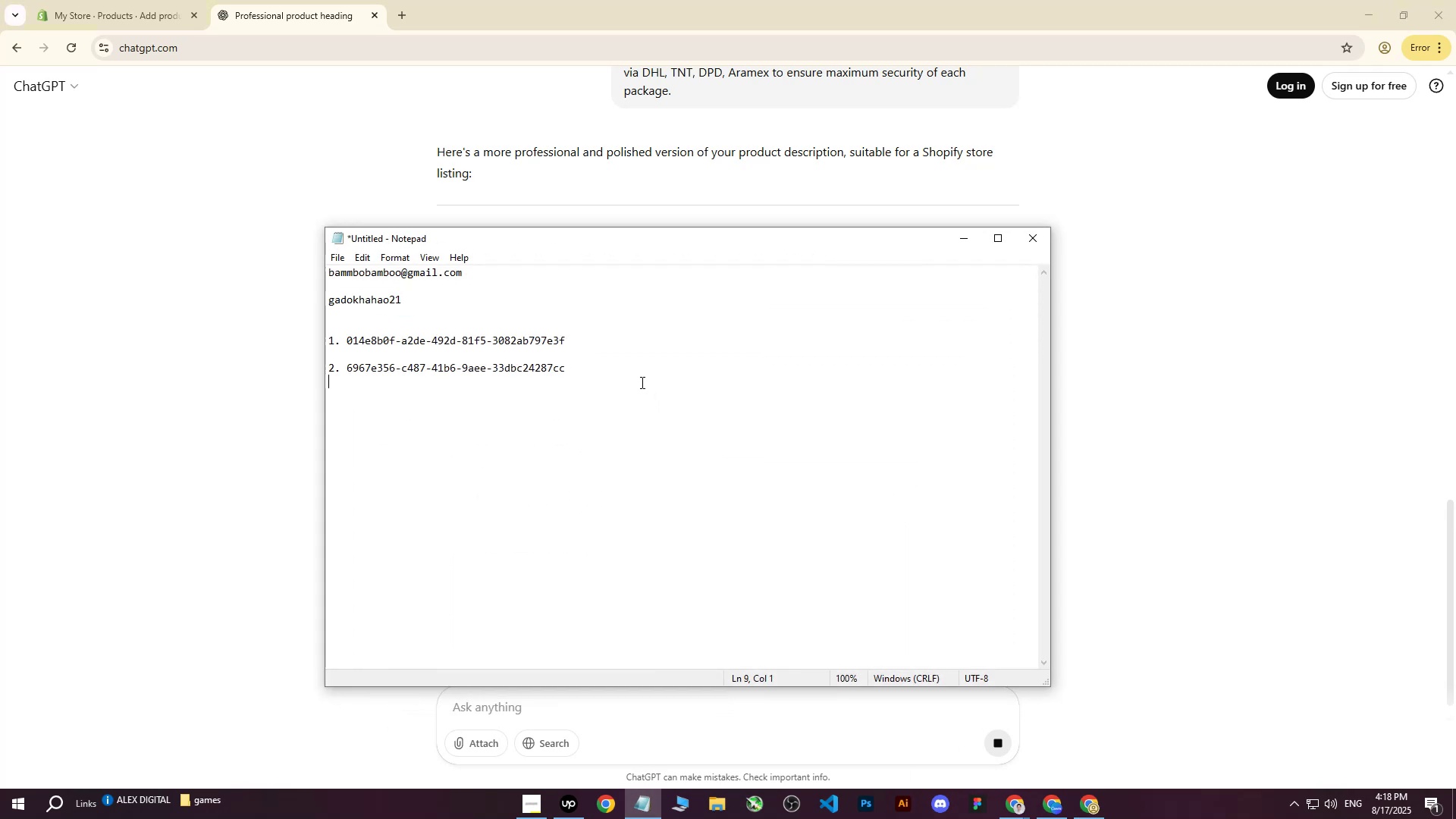 
double_click([632, 372])
 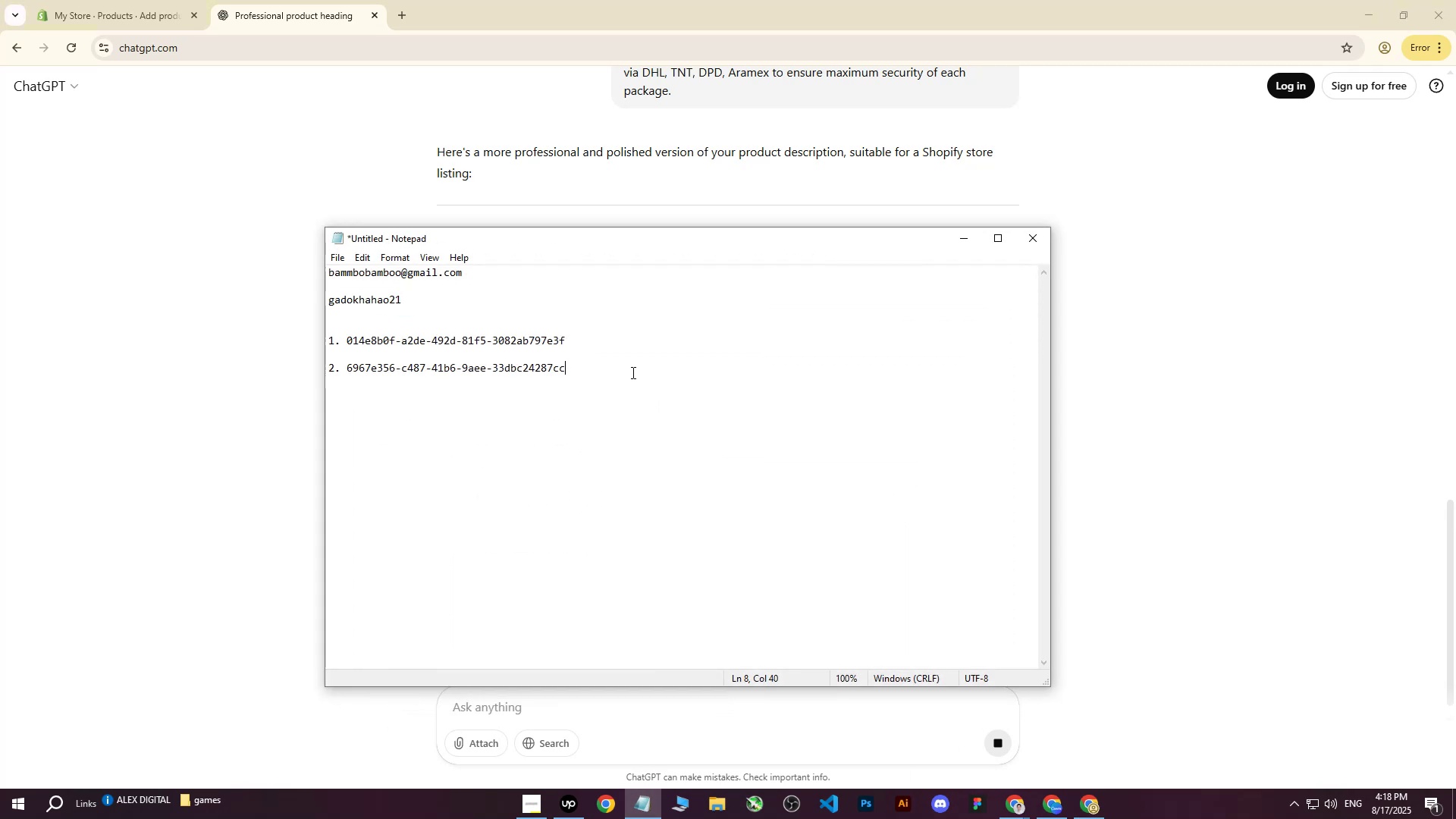 
key(Enter)
 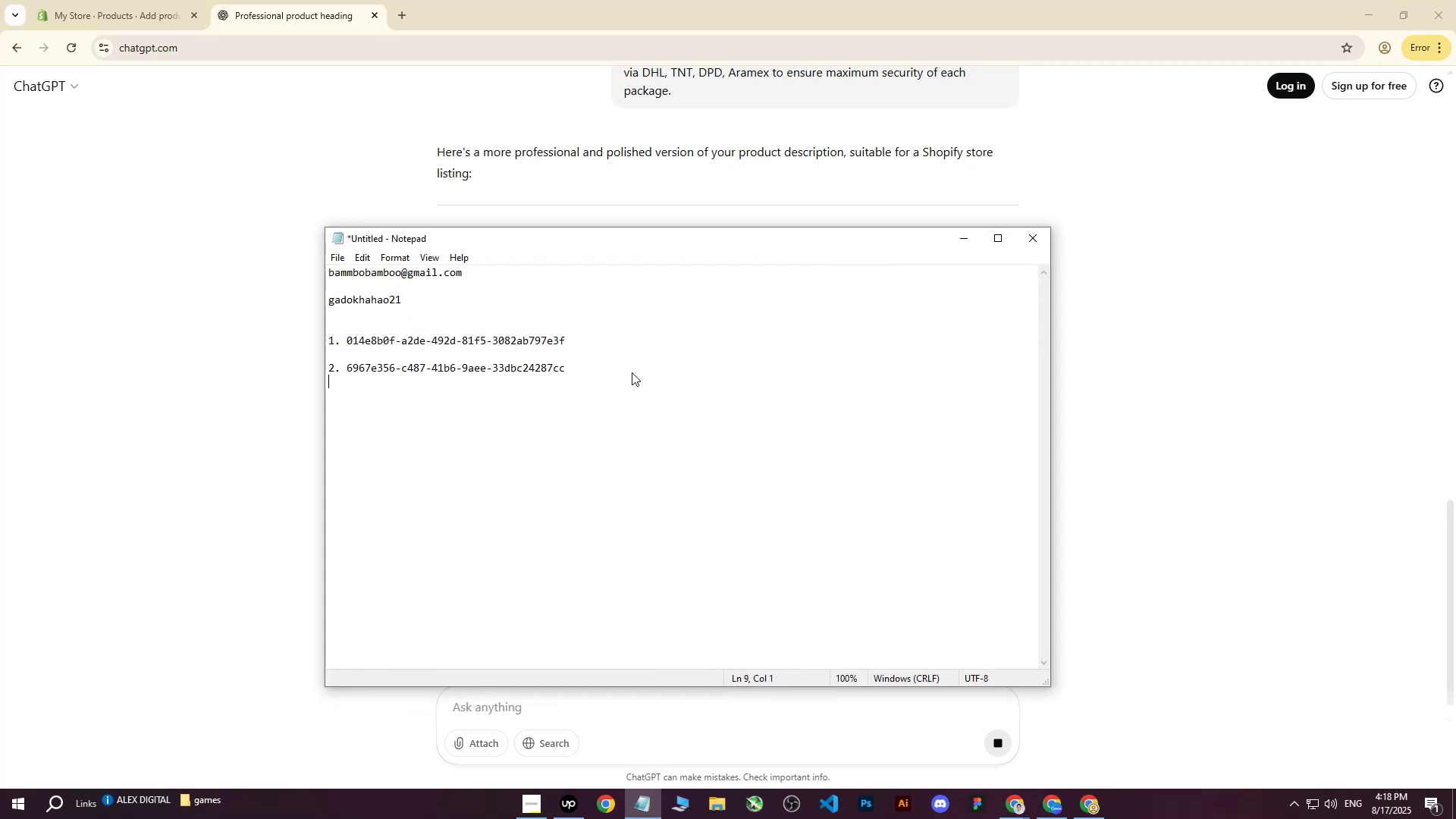 
key(Enter)
 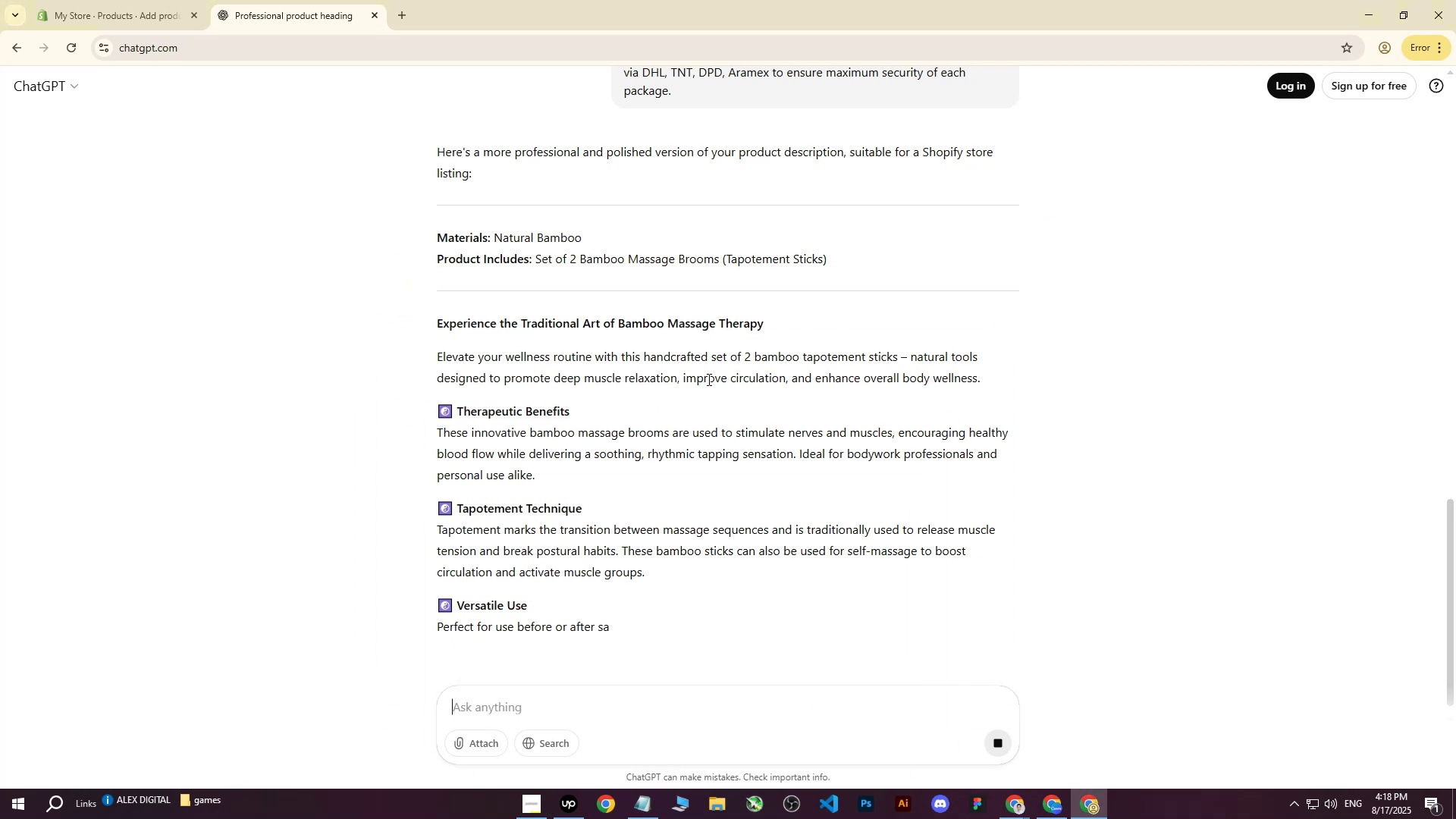 
wait(10.13)
 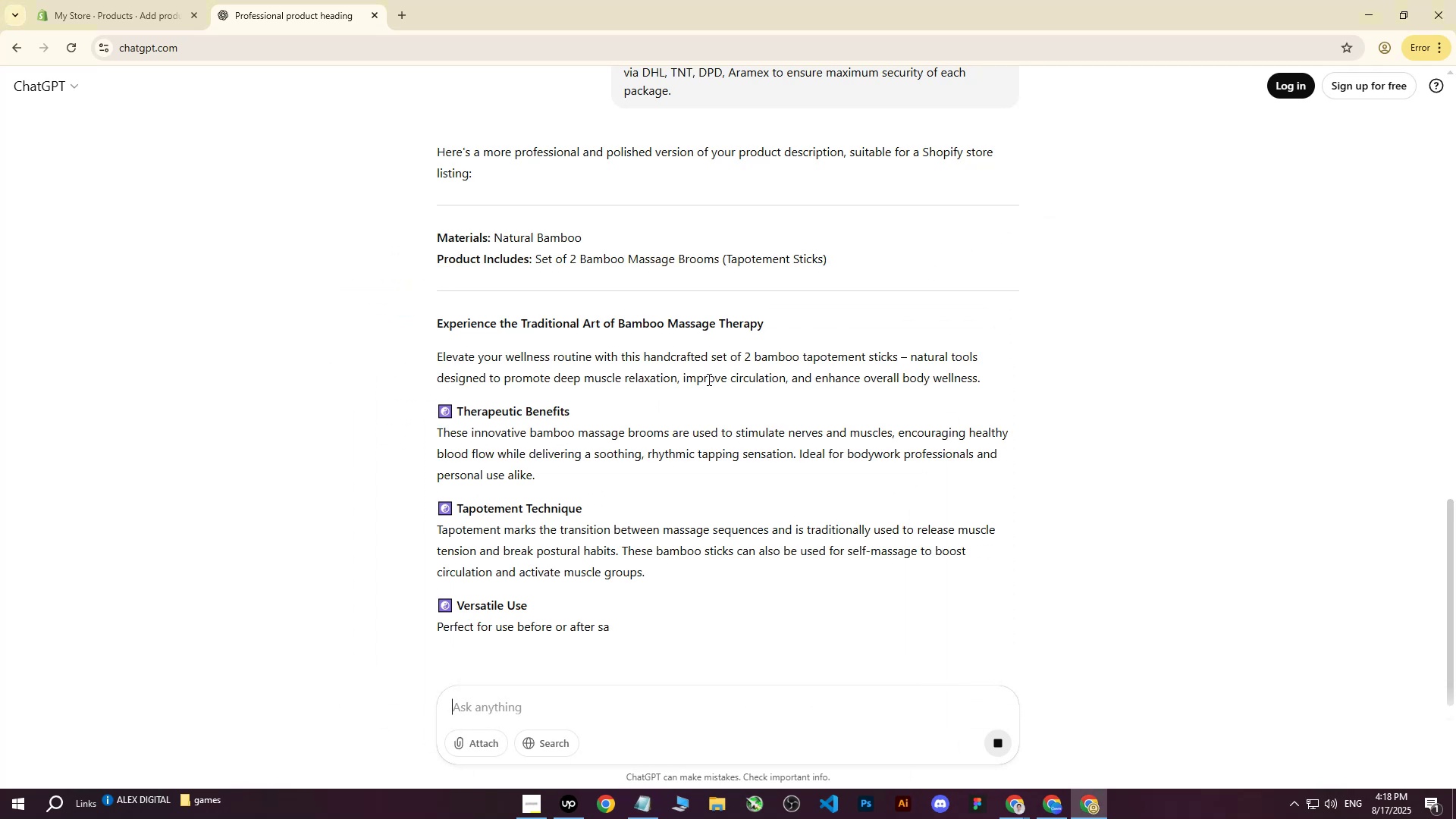 
left_click_drag(start_coordinate=[439, 235], to_coordinate=[573, 480])
 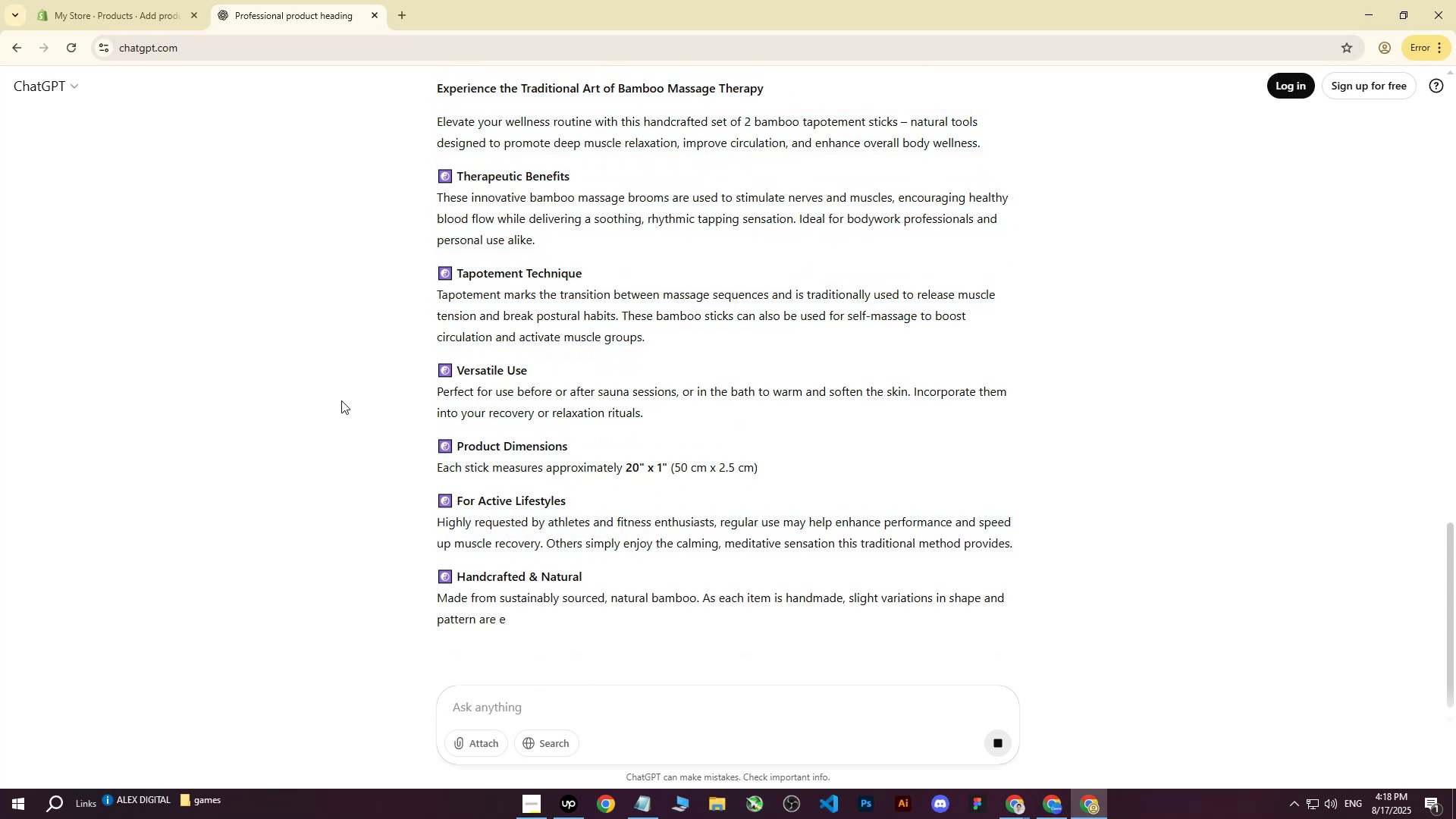 
scroll: coordinate [781, 323], scroll_direction: down, amount: 5.0
 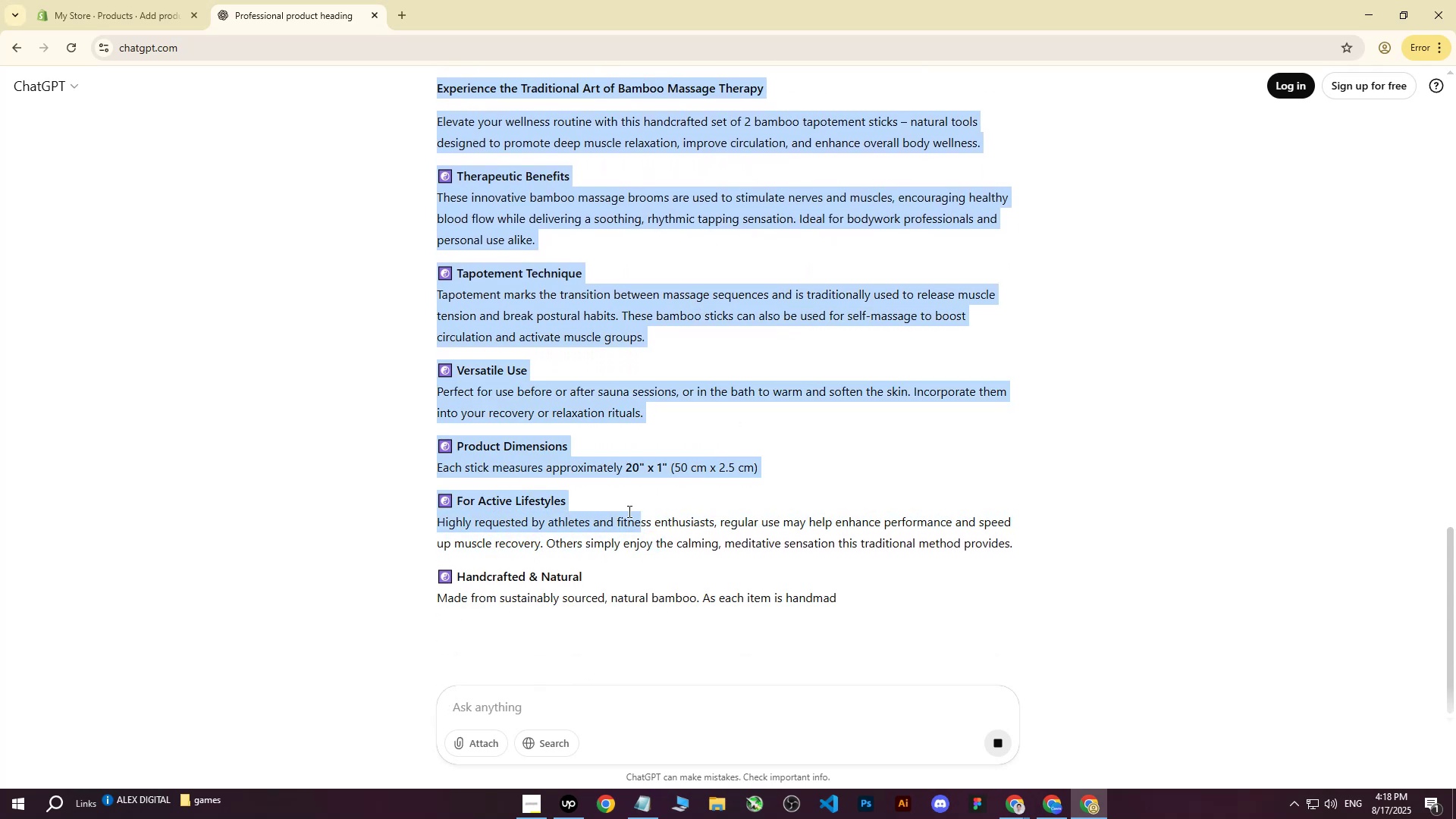 
left_click([341, 400])
 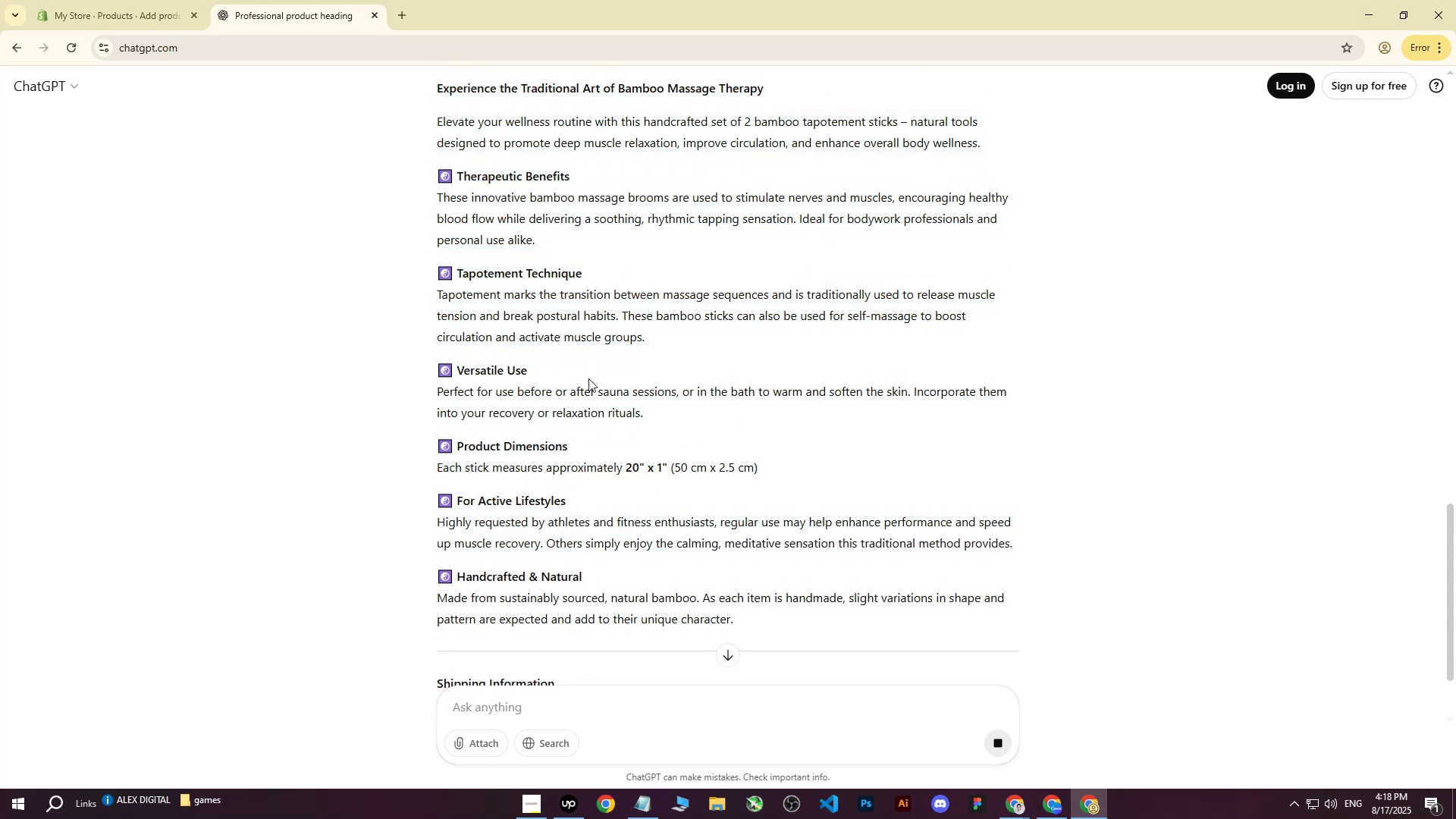 
scroll: coordinate [604, 387], scroll_direction: down, amount: 6.0
 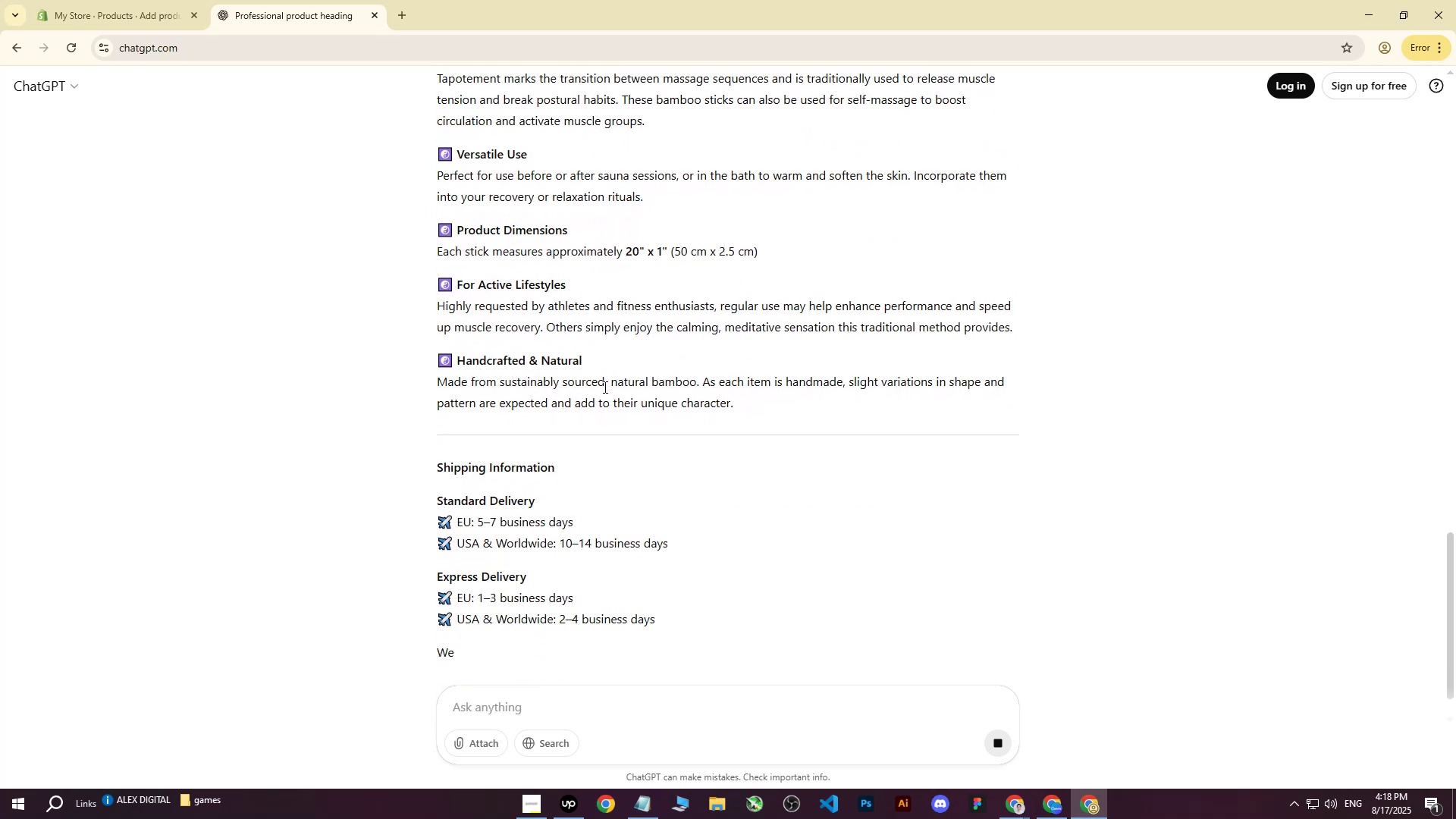 
scroll: coordinate [604, 387], scroll_direction: up, amount: 10.0
 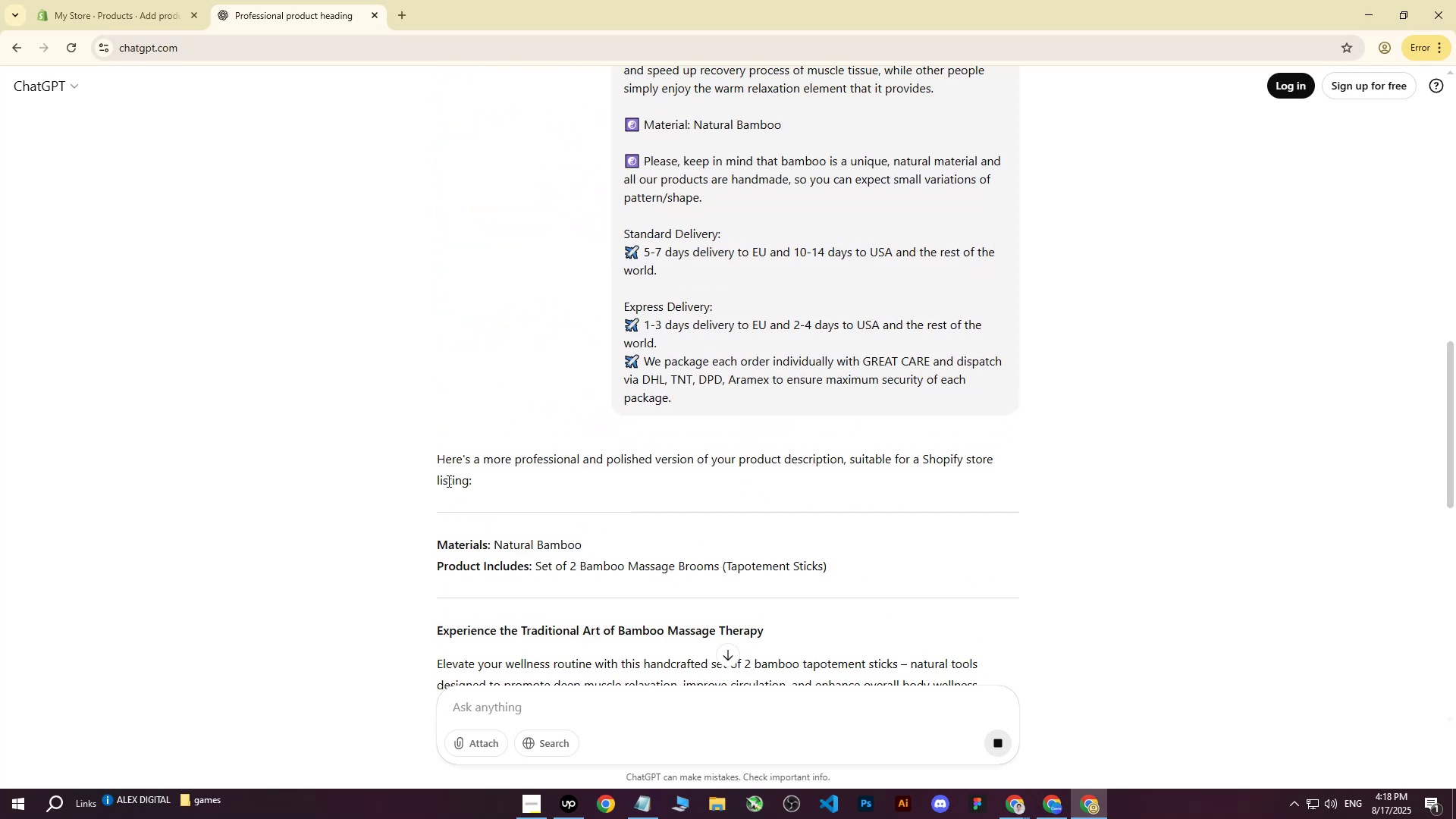 
scroll: coordinate [459, 531], scroll_direction: down, amount: 4.0
 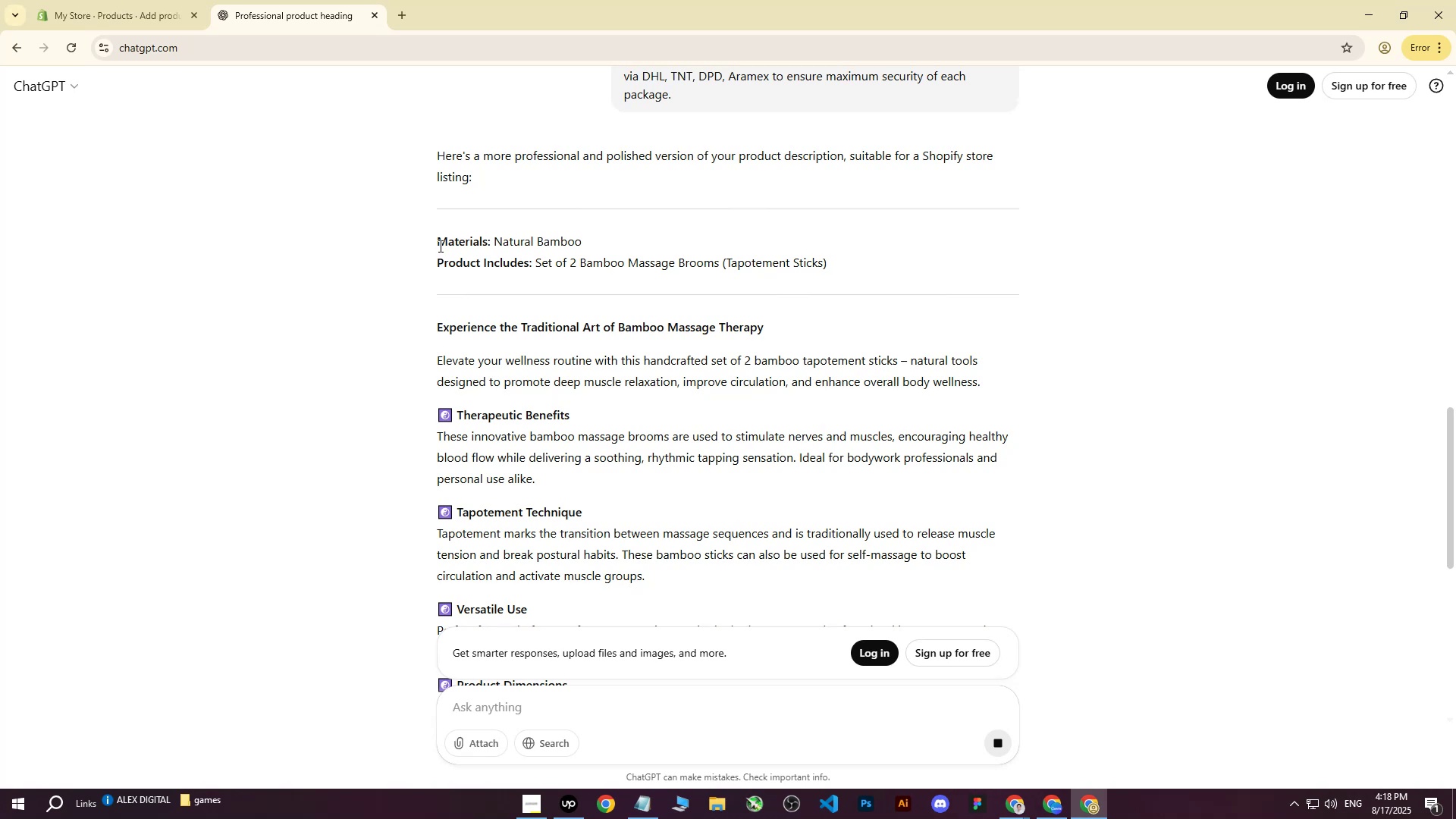 
left_click_drag(start_coordinate=[439, 245], to_coordinate=[513, 504])
 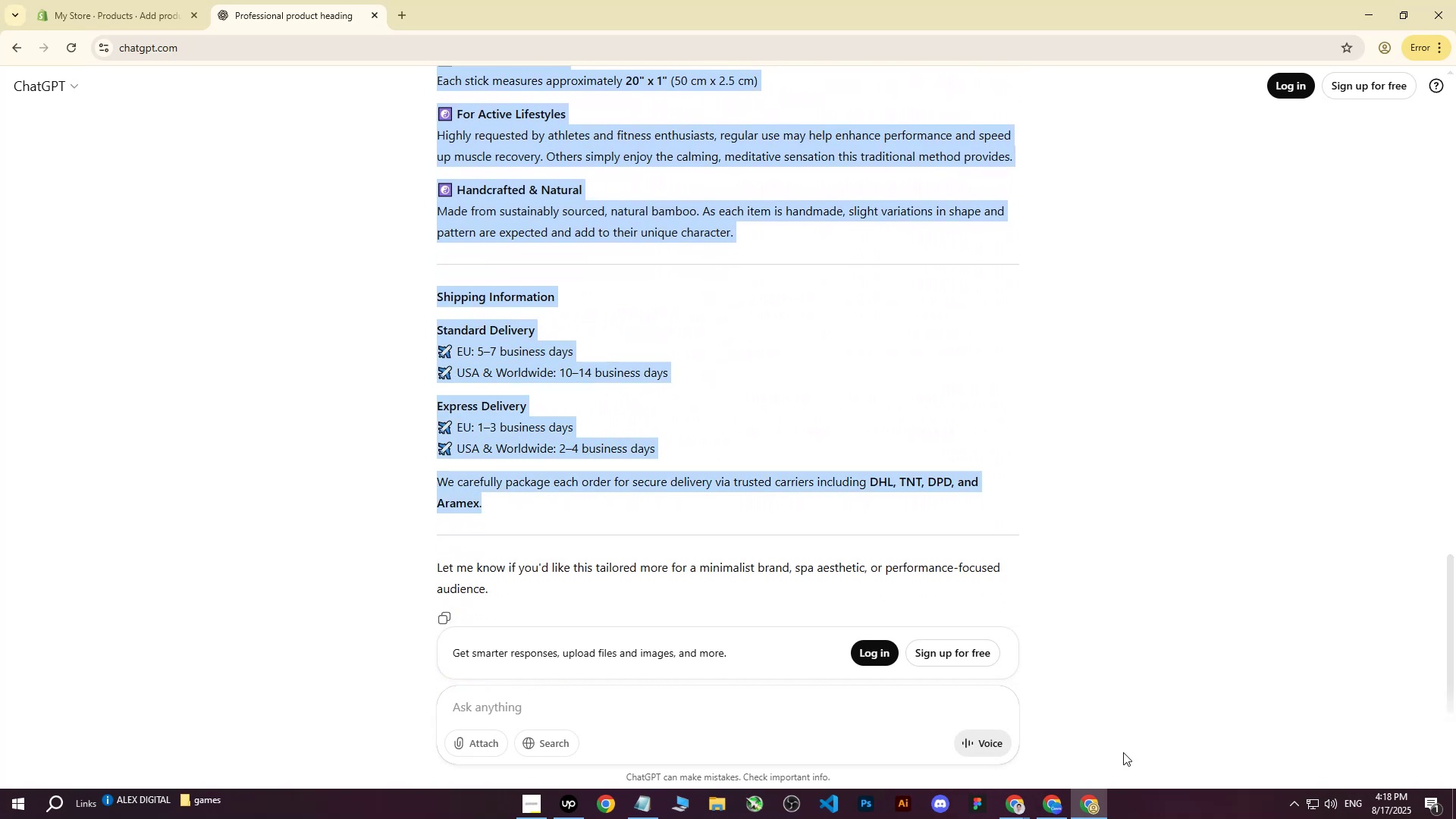 
scroll: coordinate [708, 369], scroll_direction: down, amount: 10.0
 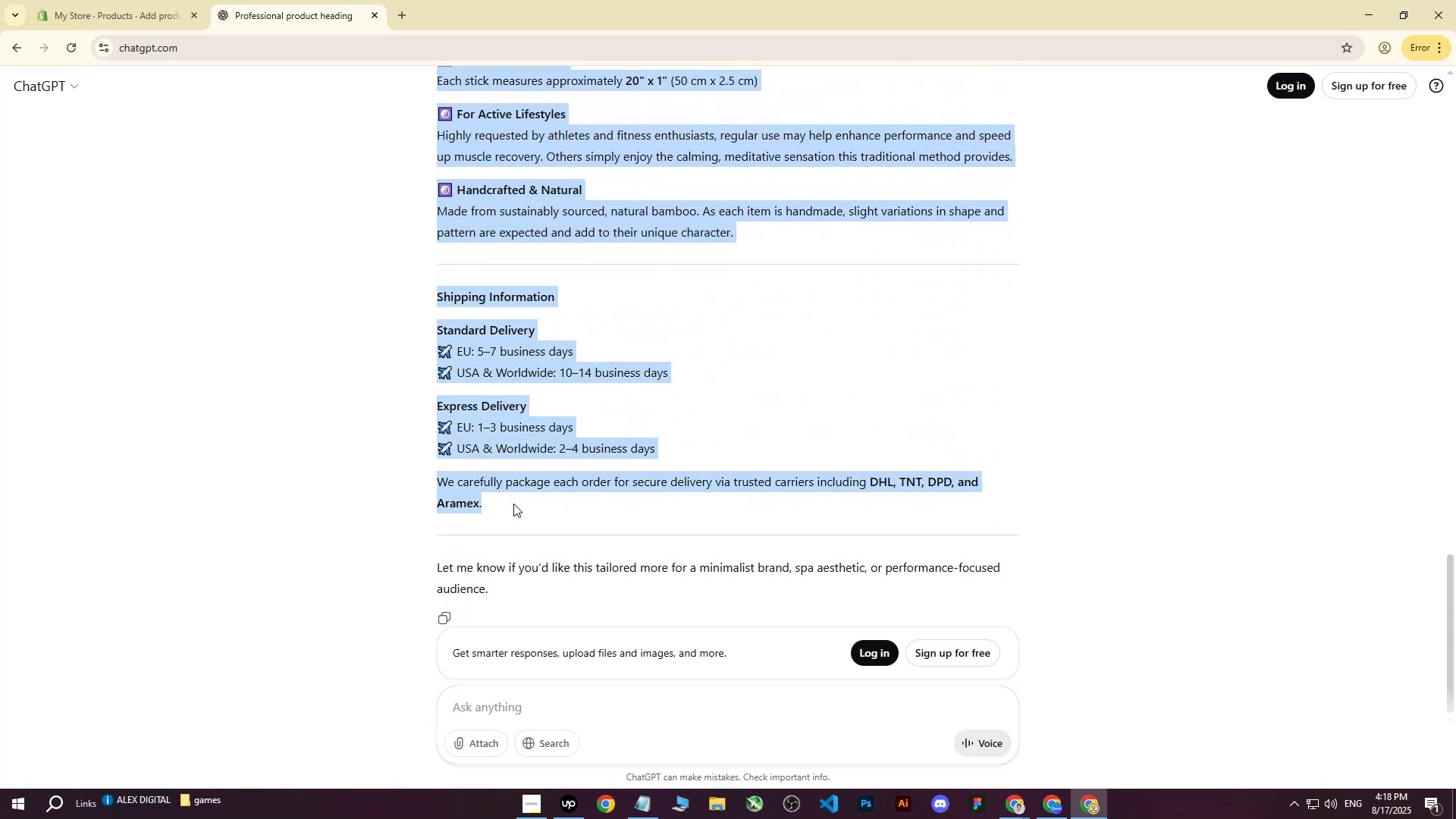 
key(Control+C)
 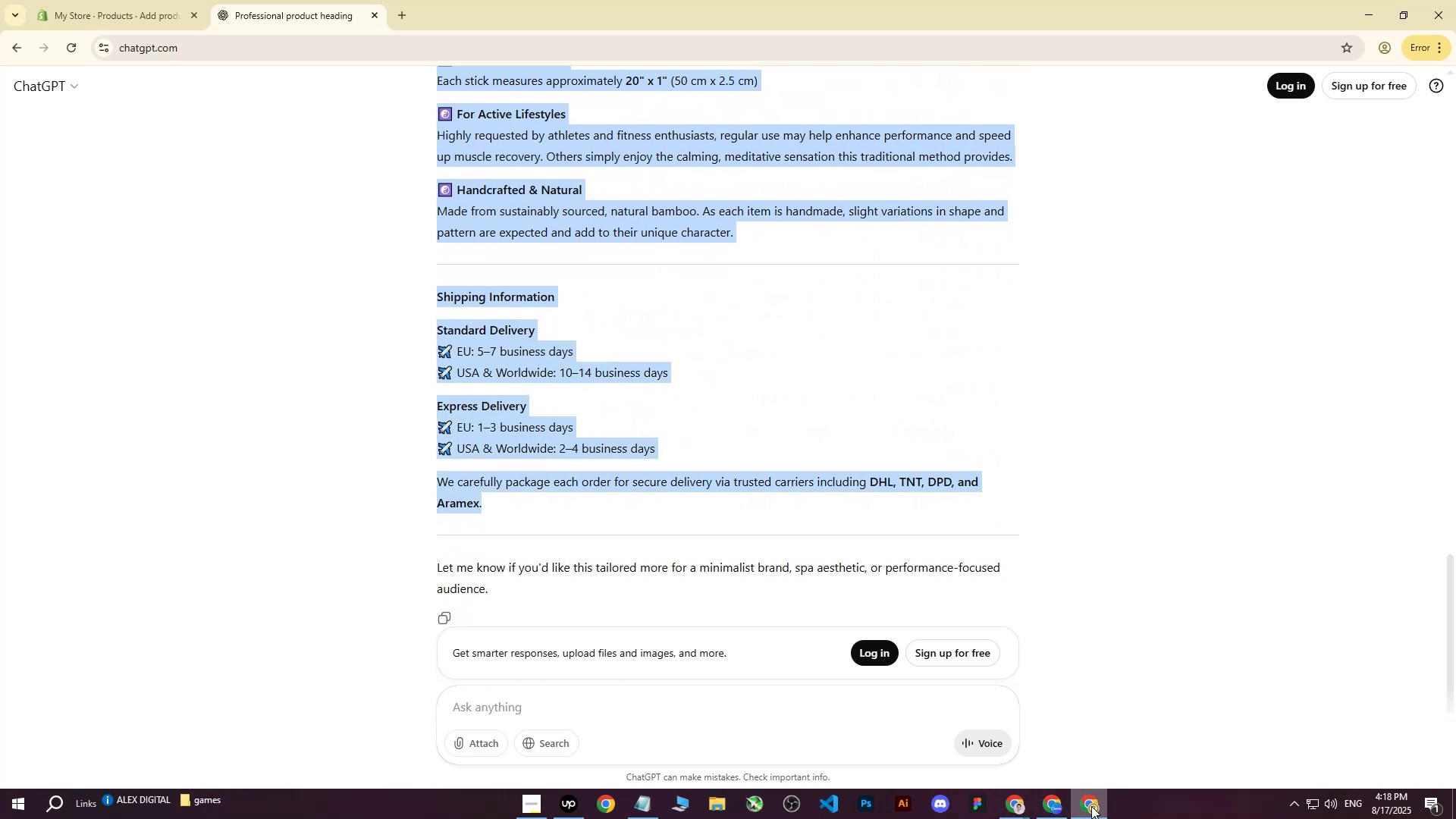 
double_click([1089, 808])
 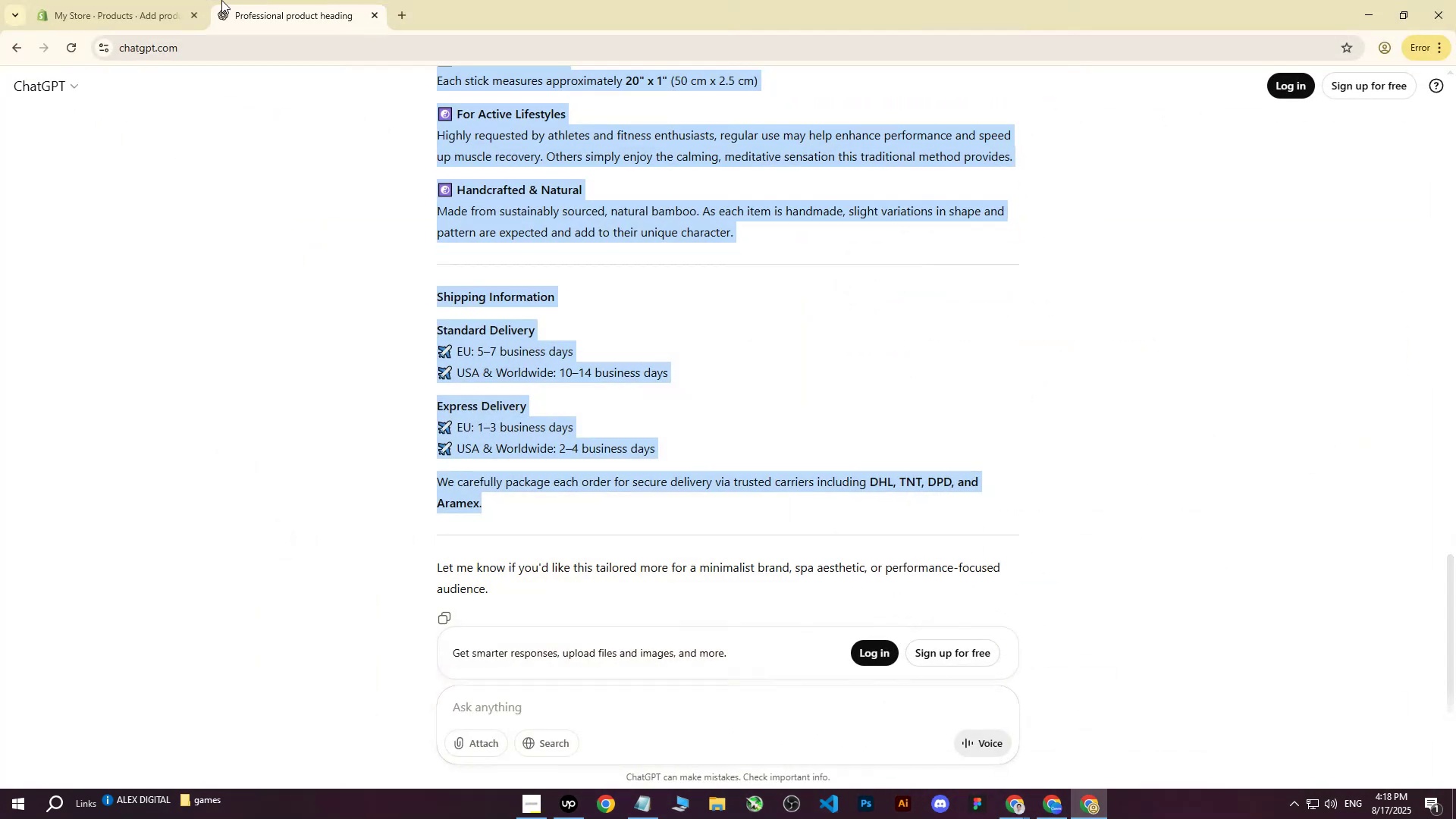 
left_click([133, 0])
 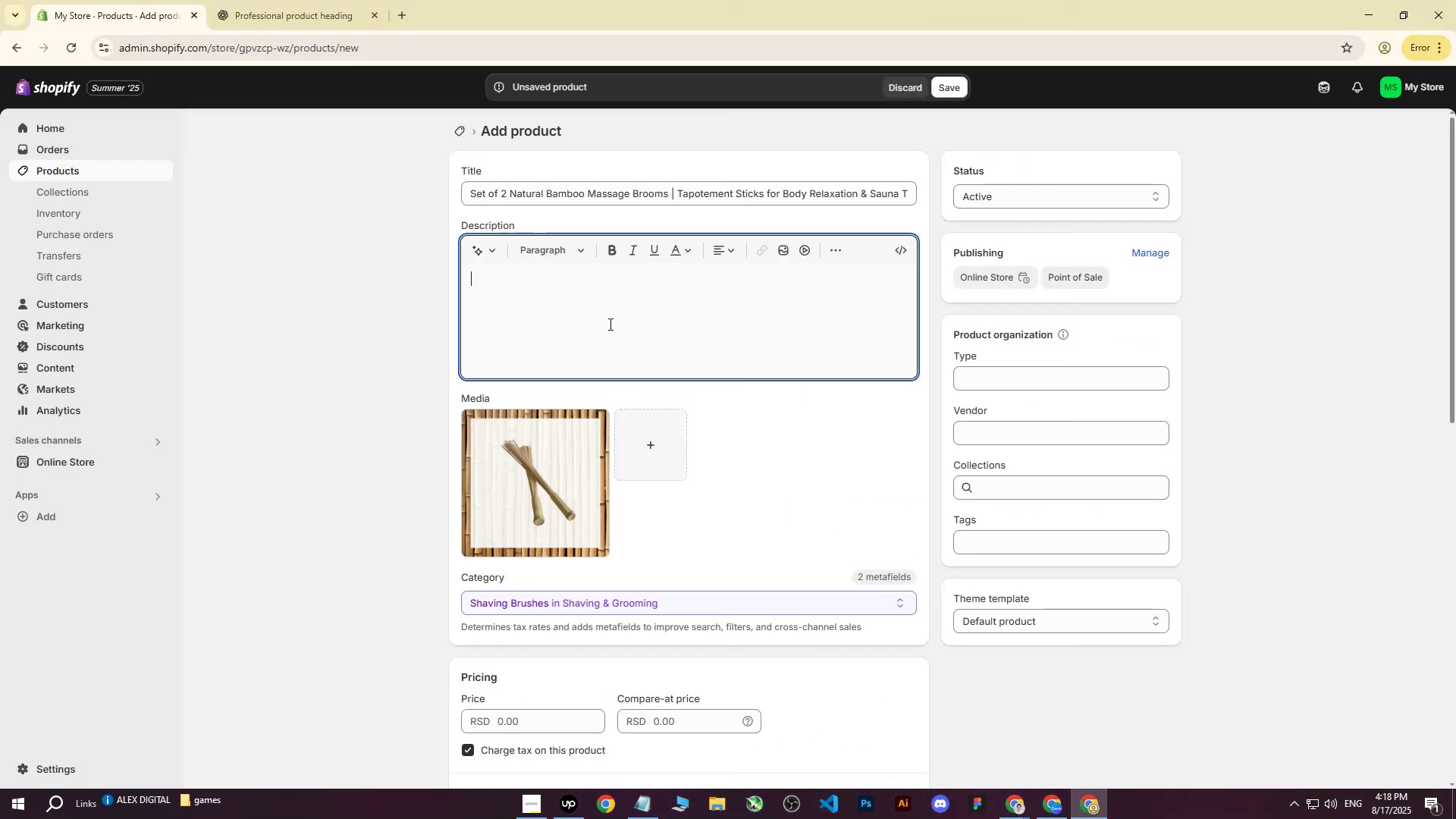 
left_click([609, 324])
 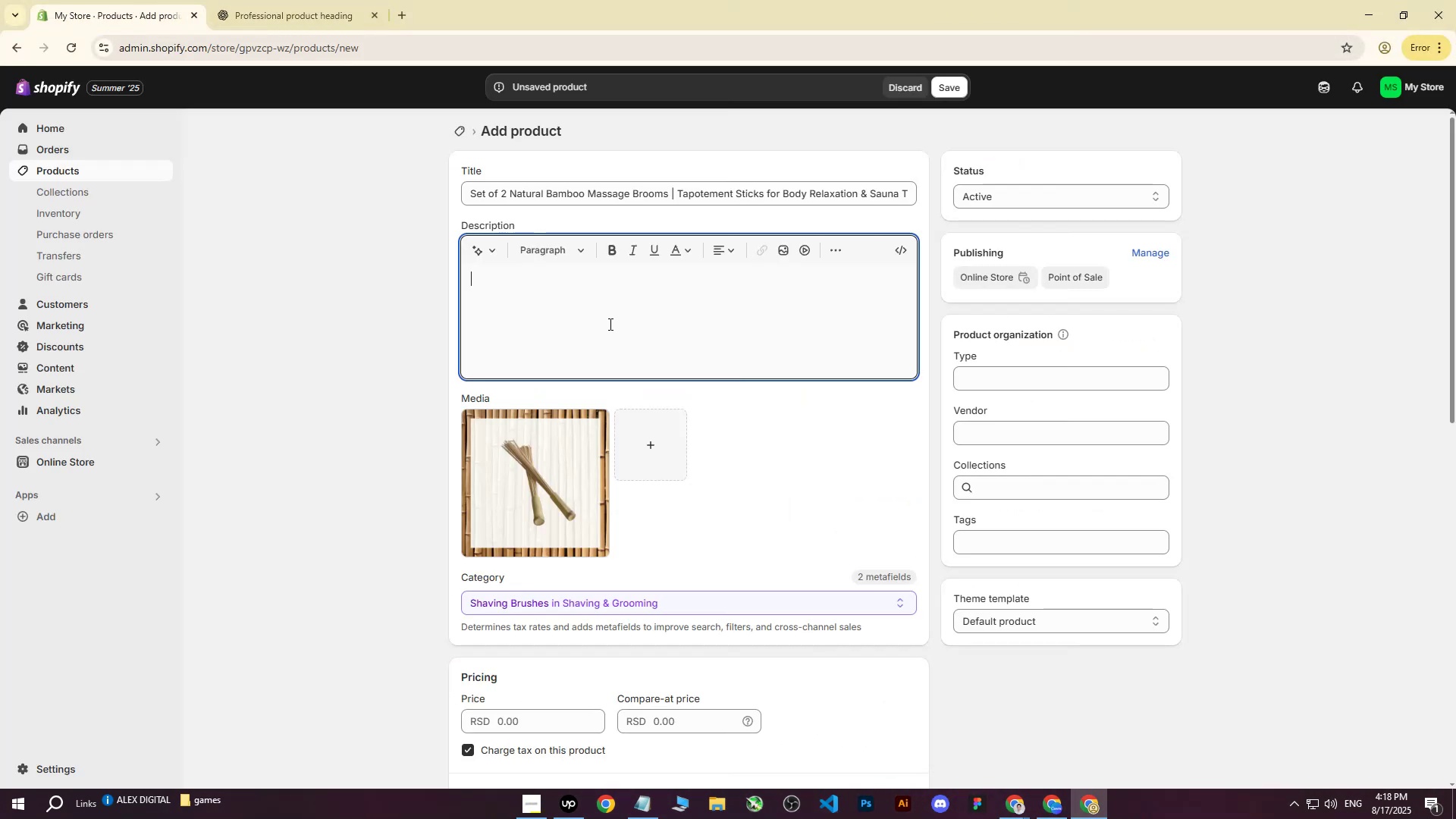 
key(Control+ControlLeft)
 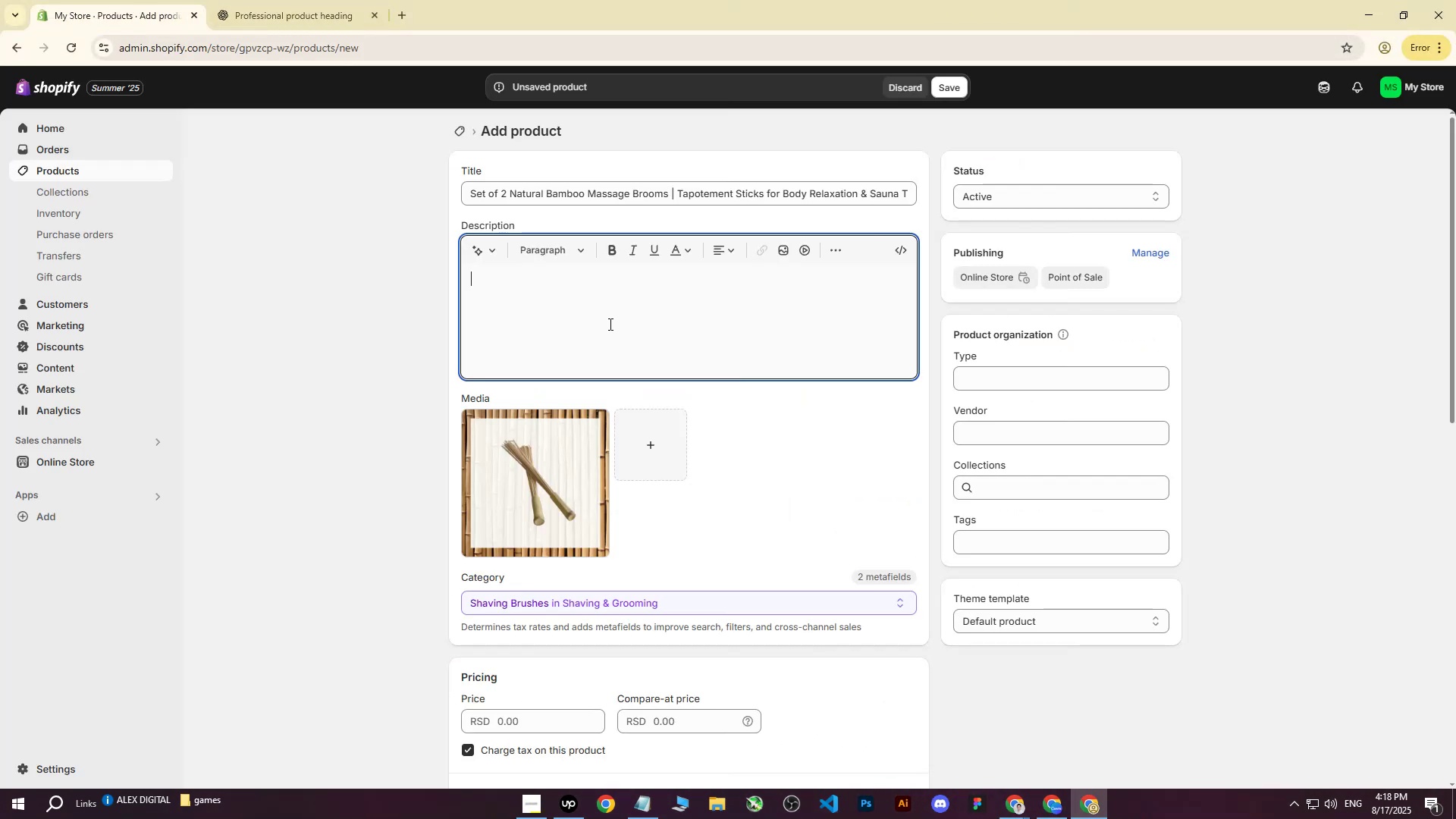 
key(Control+V)
 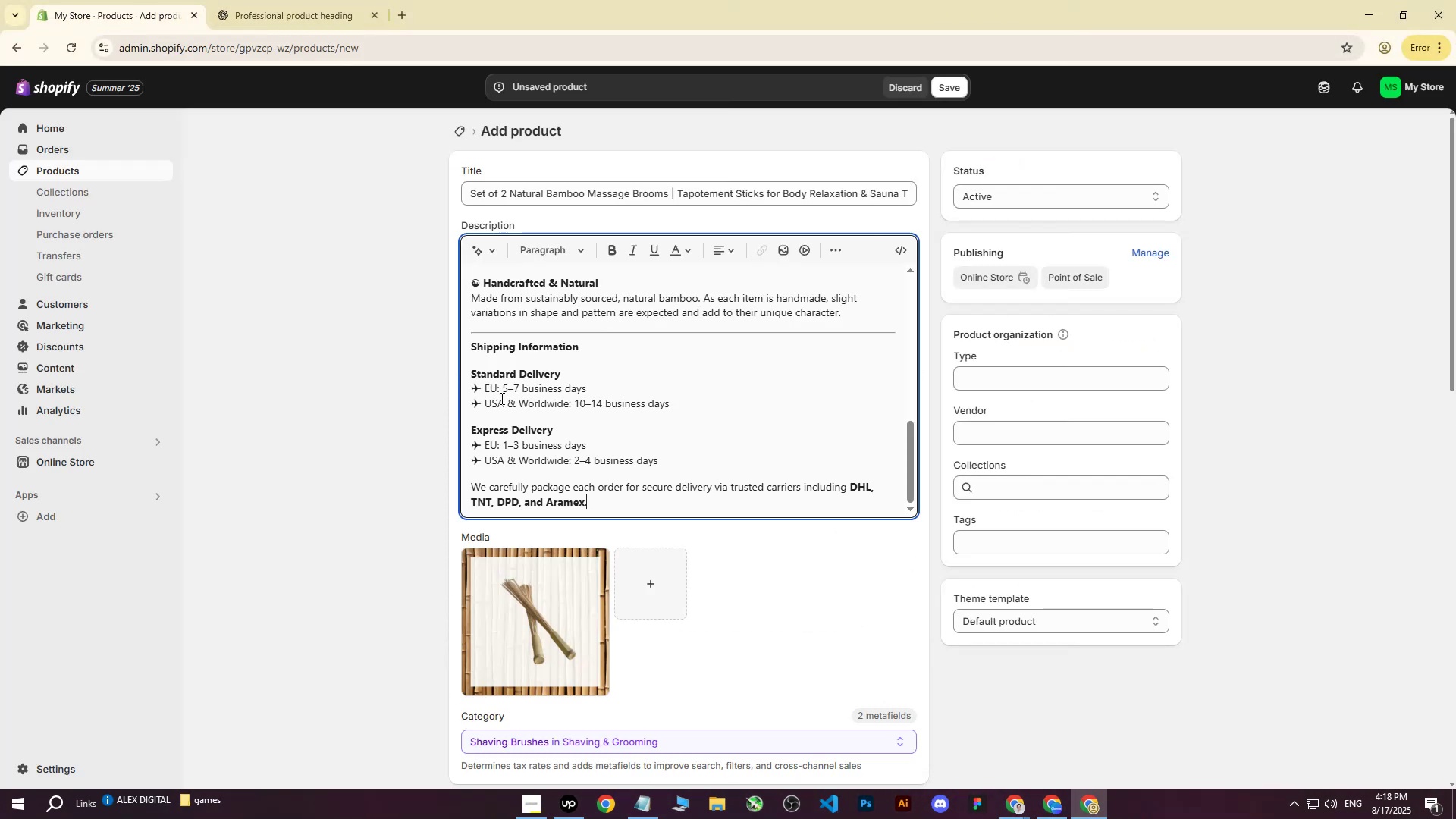 
left_click([483, 388])
 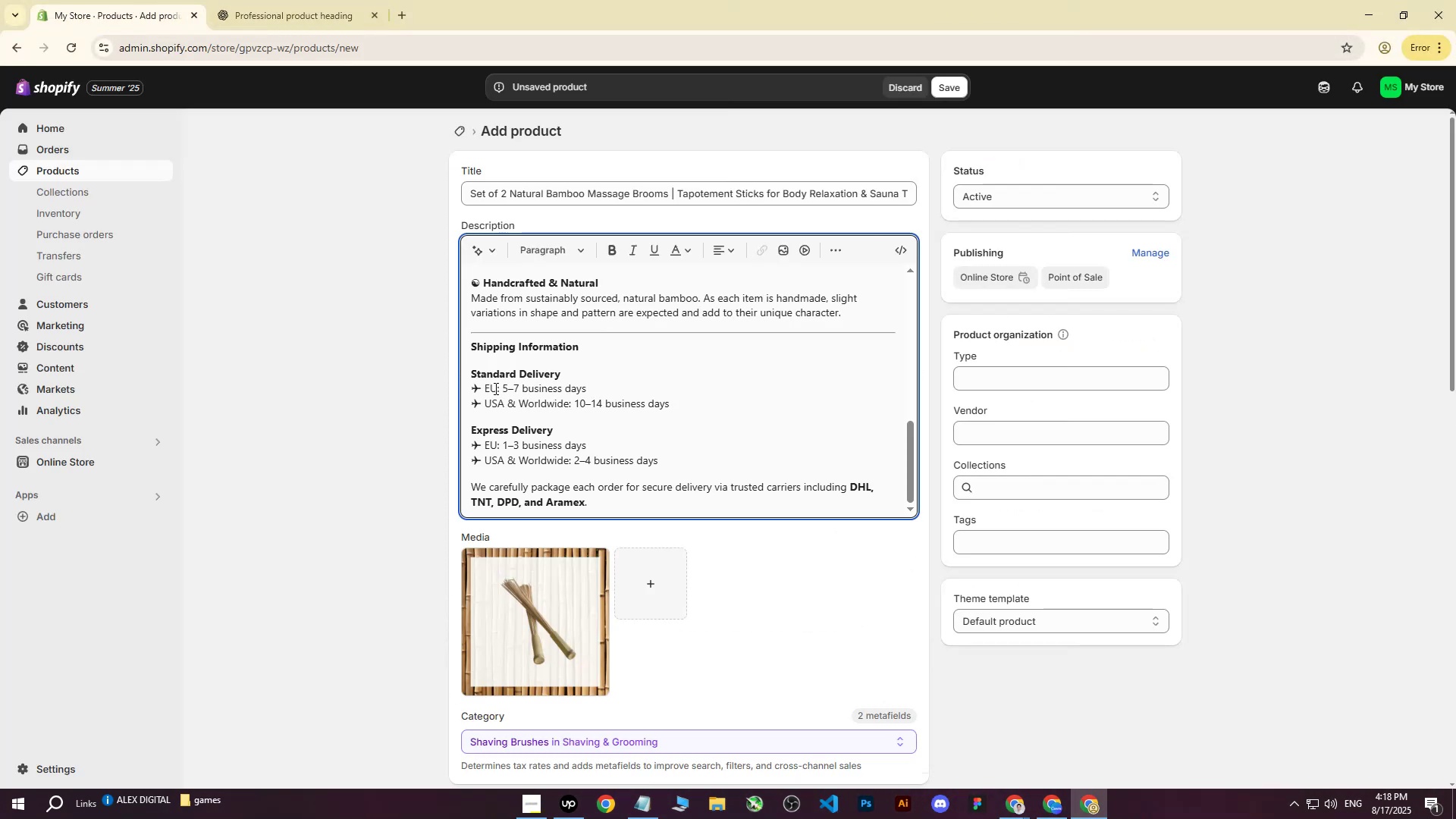 
key(Backspace)
 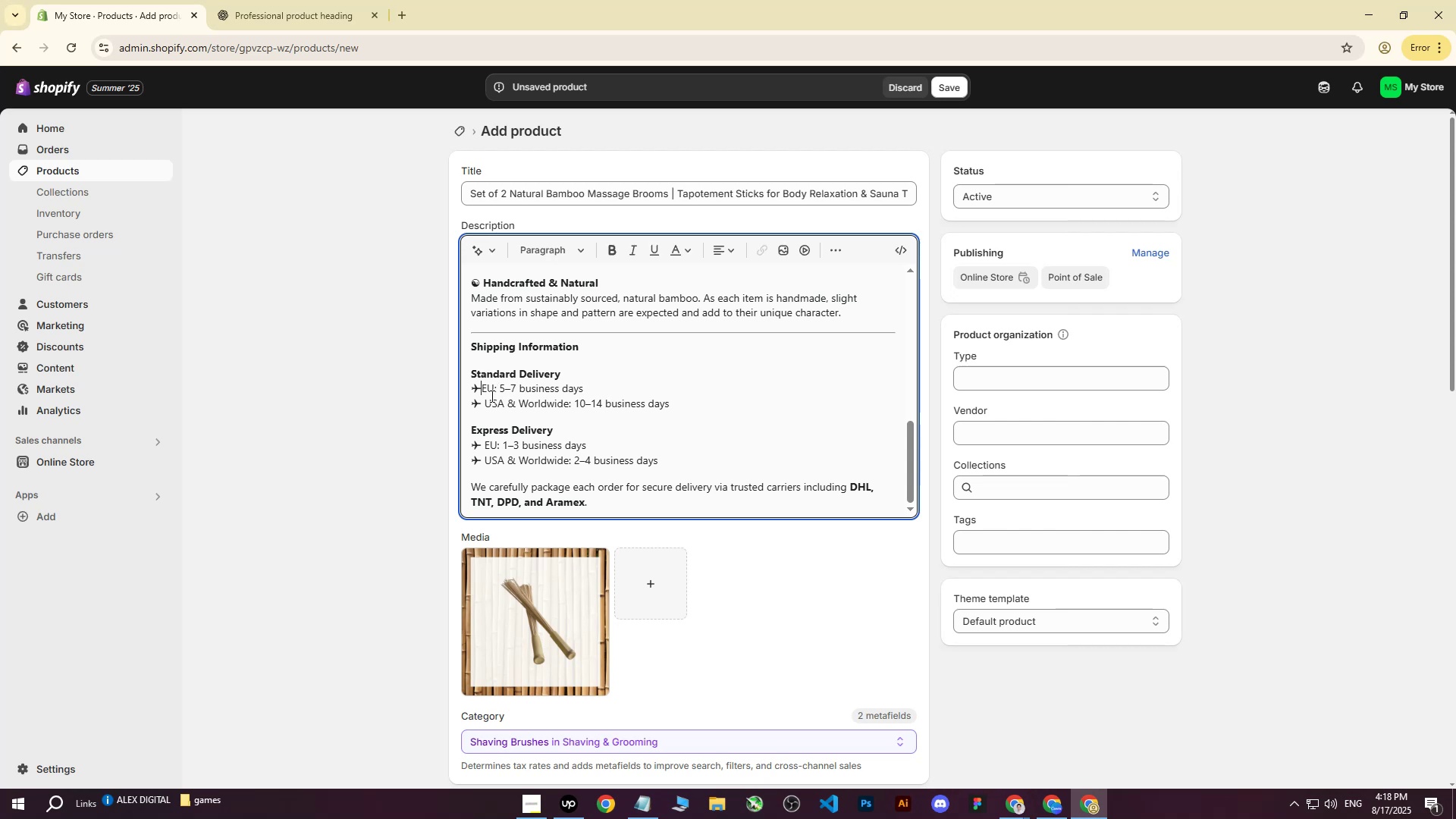 
key(Backspace)
 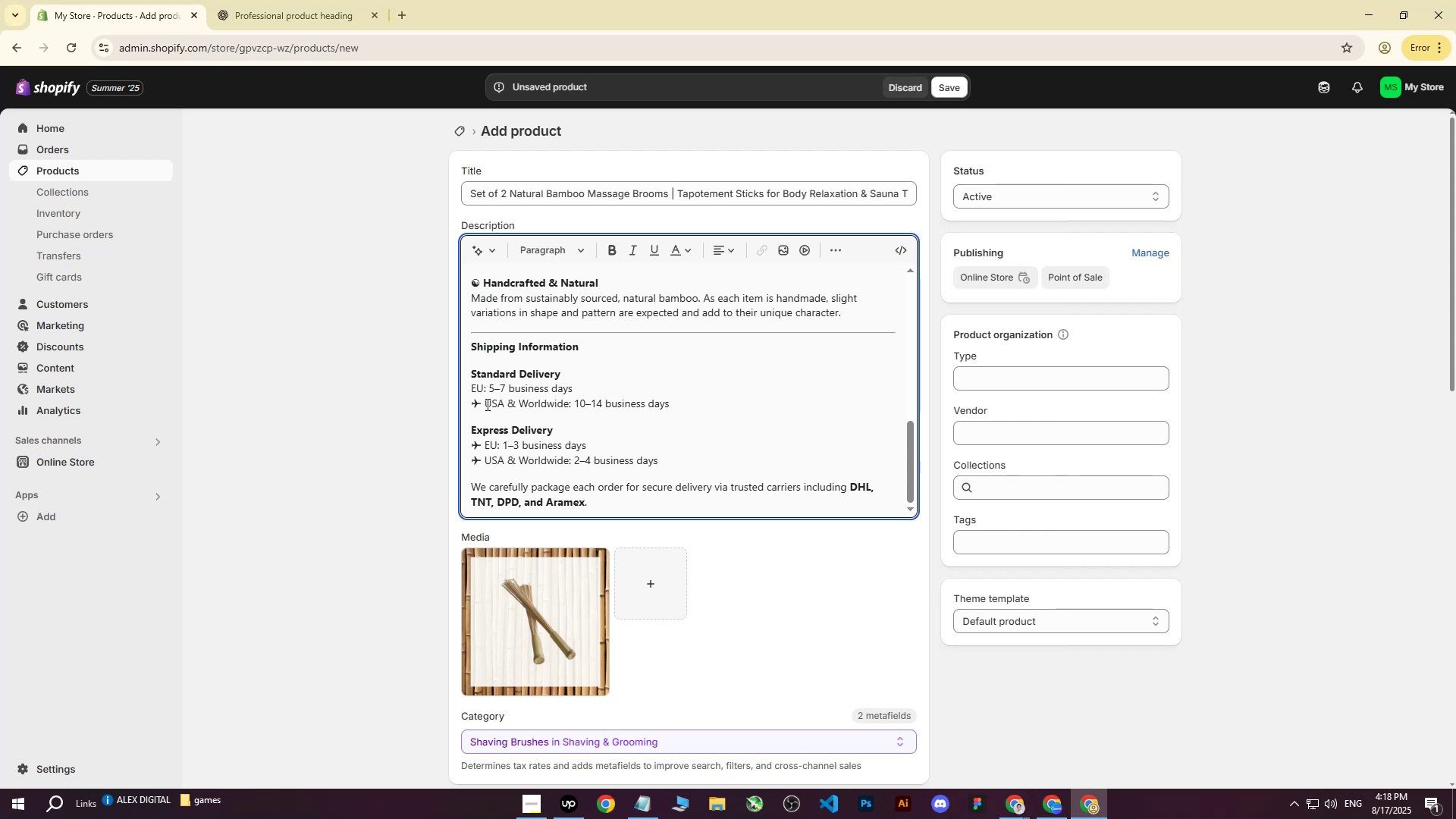 
left_click([486, 404])
 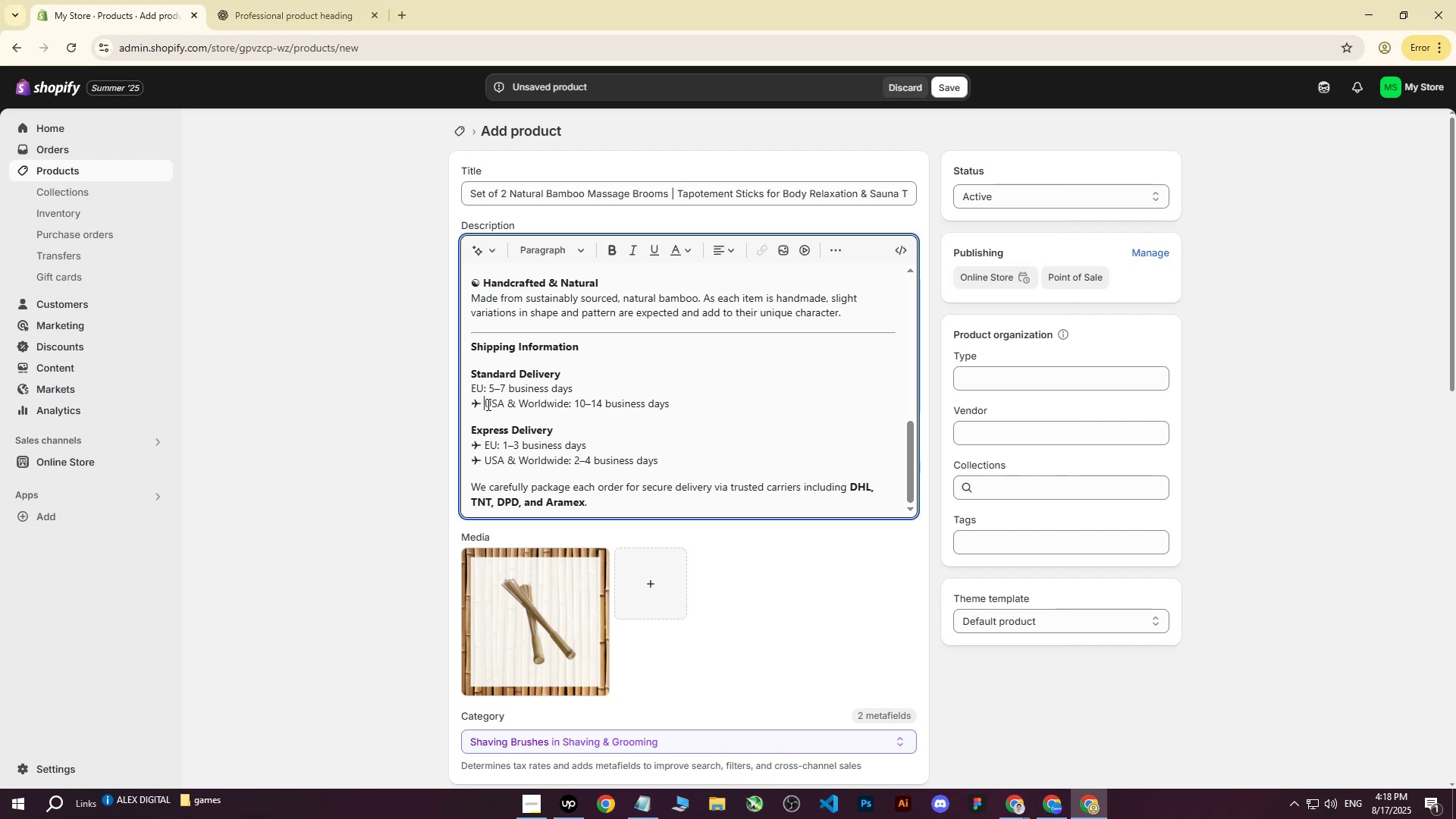 
key(Backspace)
 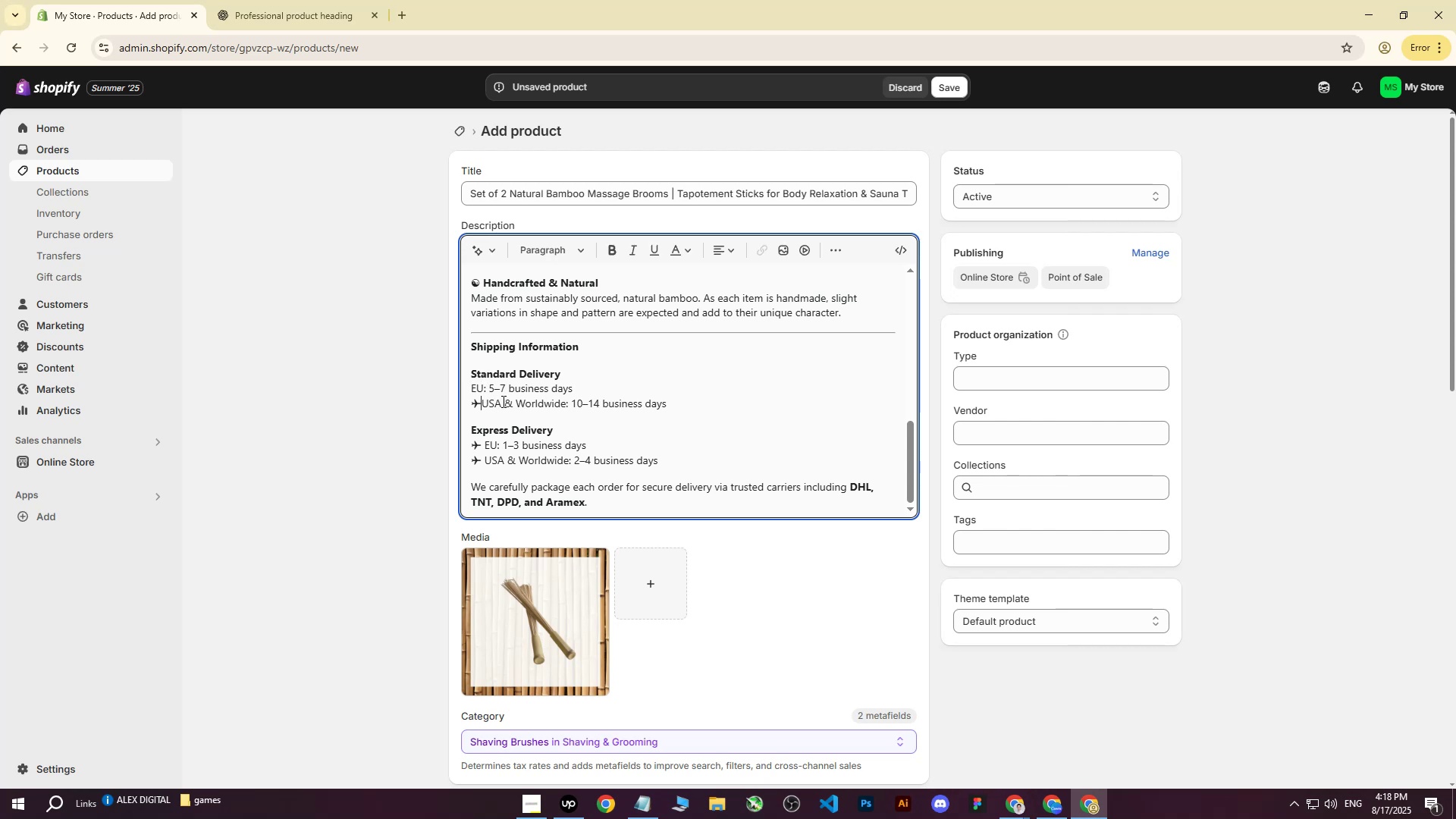 
key(Backspace)
 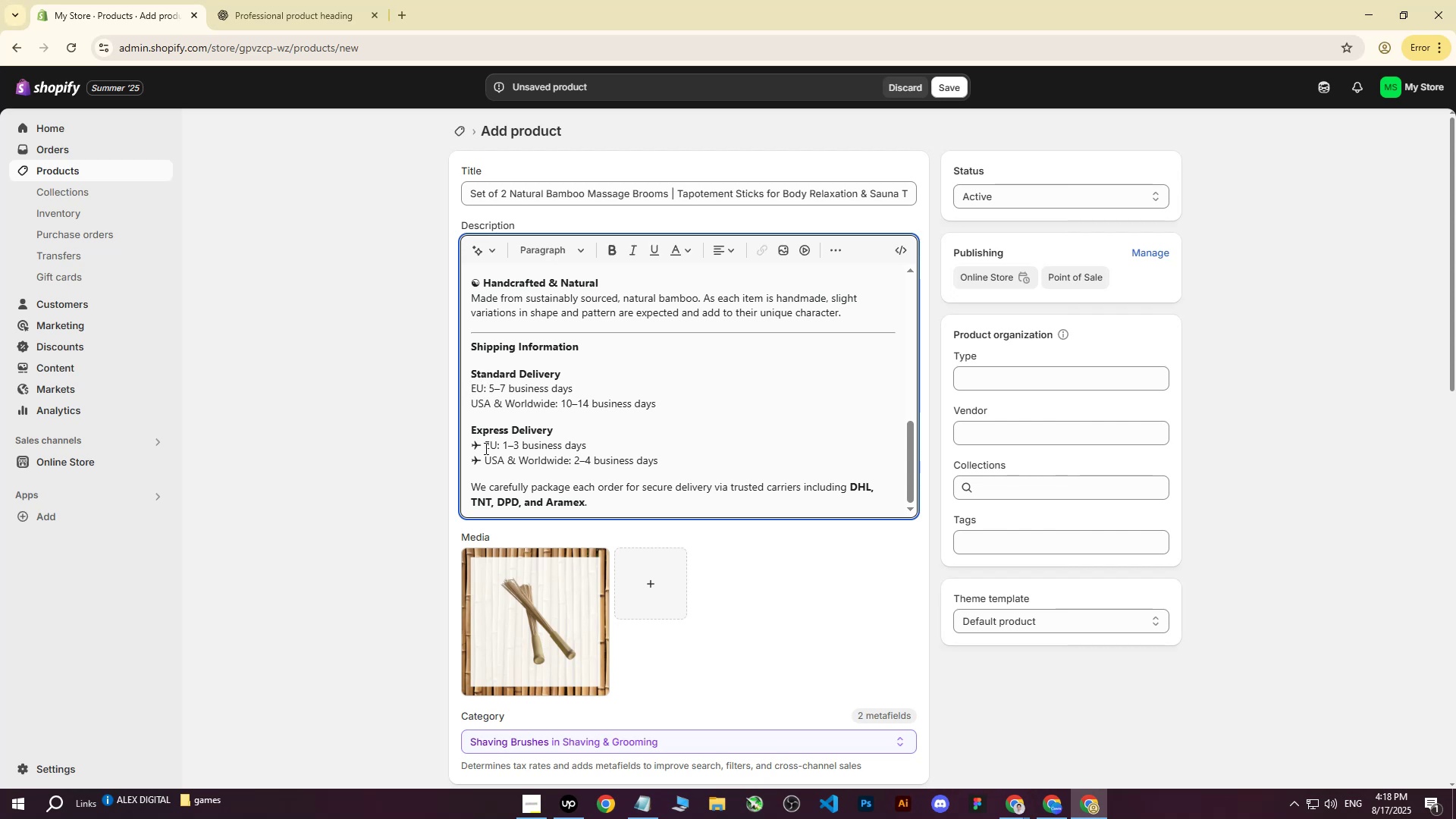 
left_click([485, 448])
 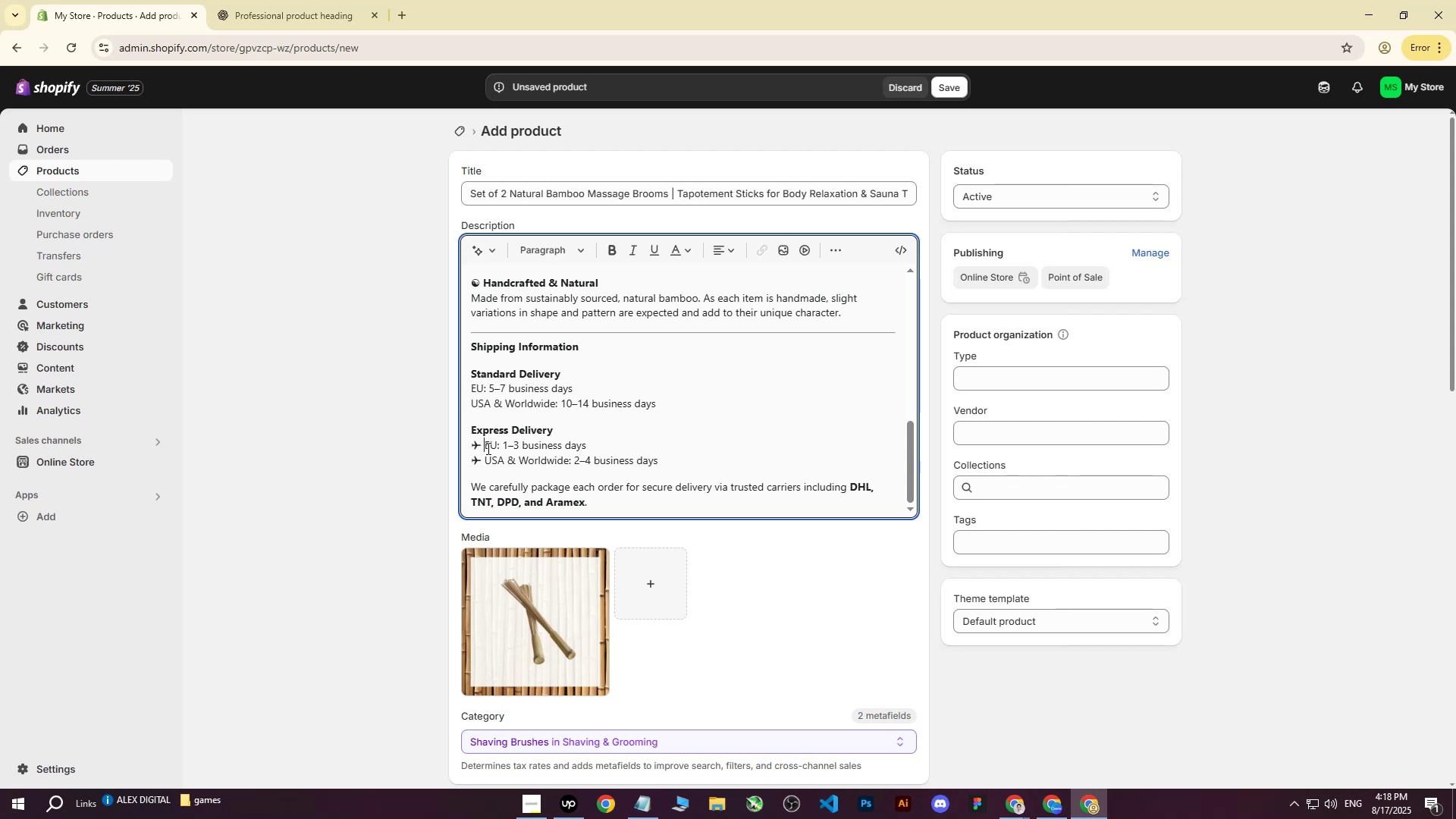 
key(Backspace)
 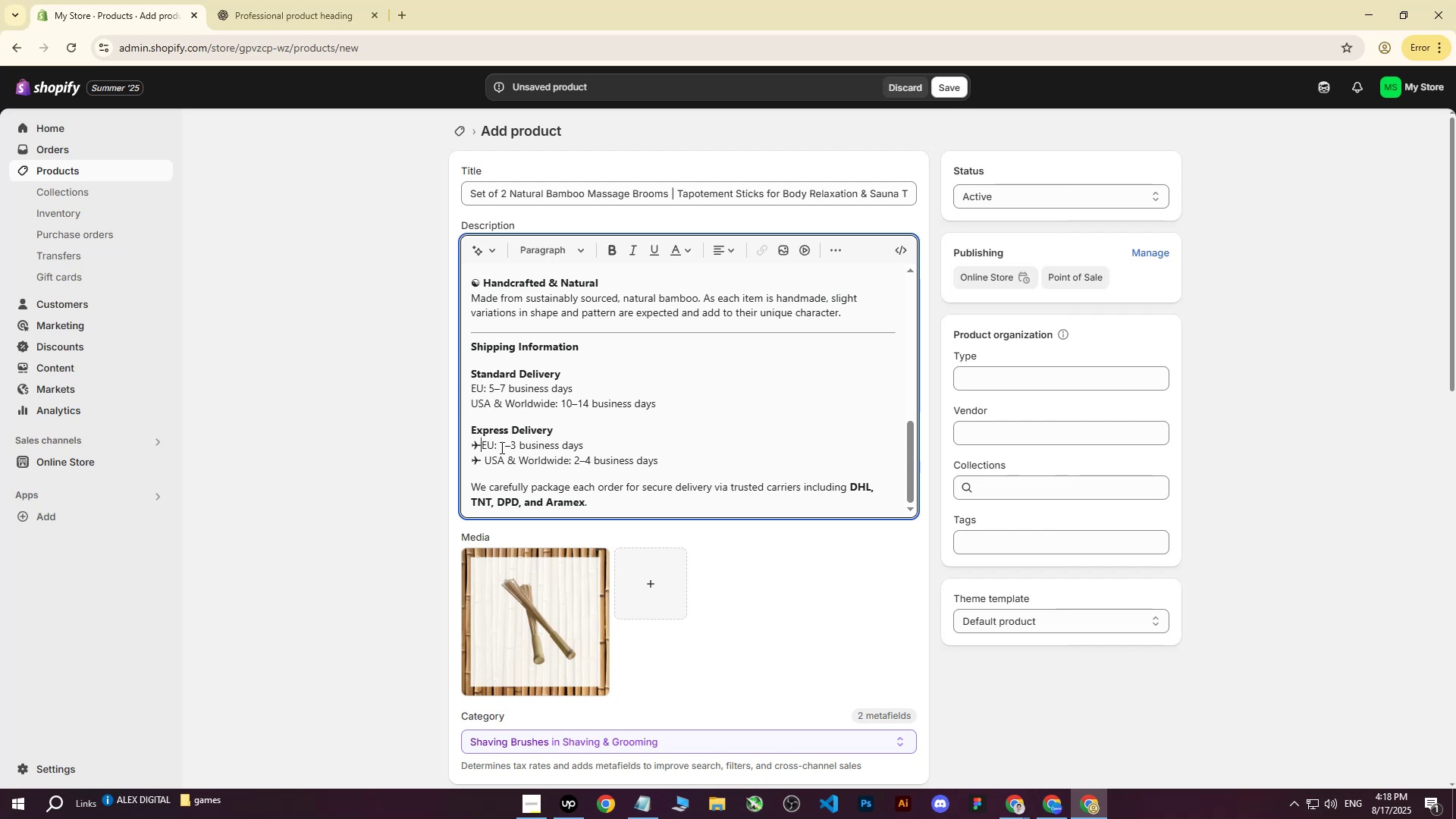 
key(Backspace)
 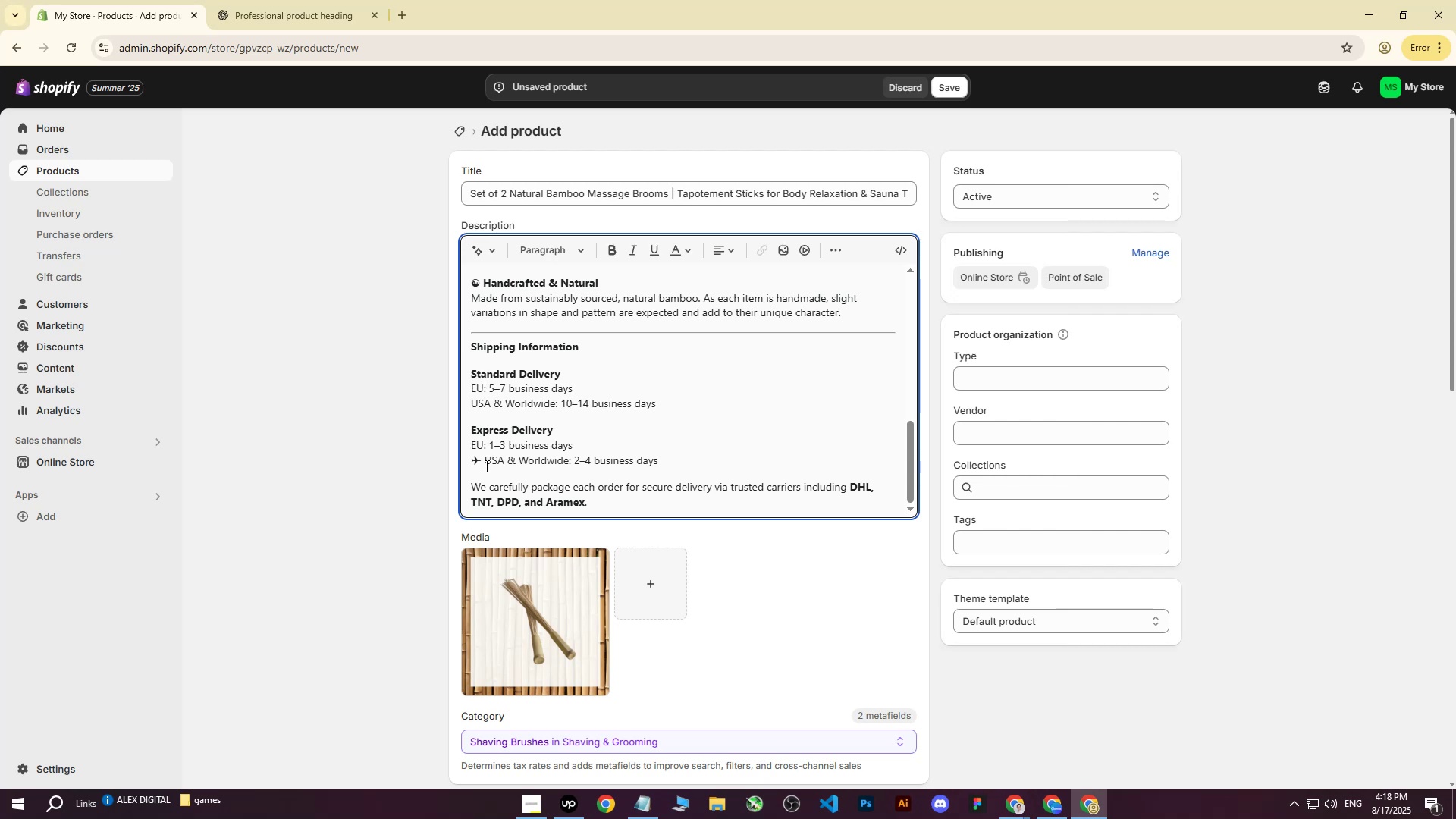 
left_click([485, 466])
 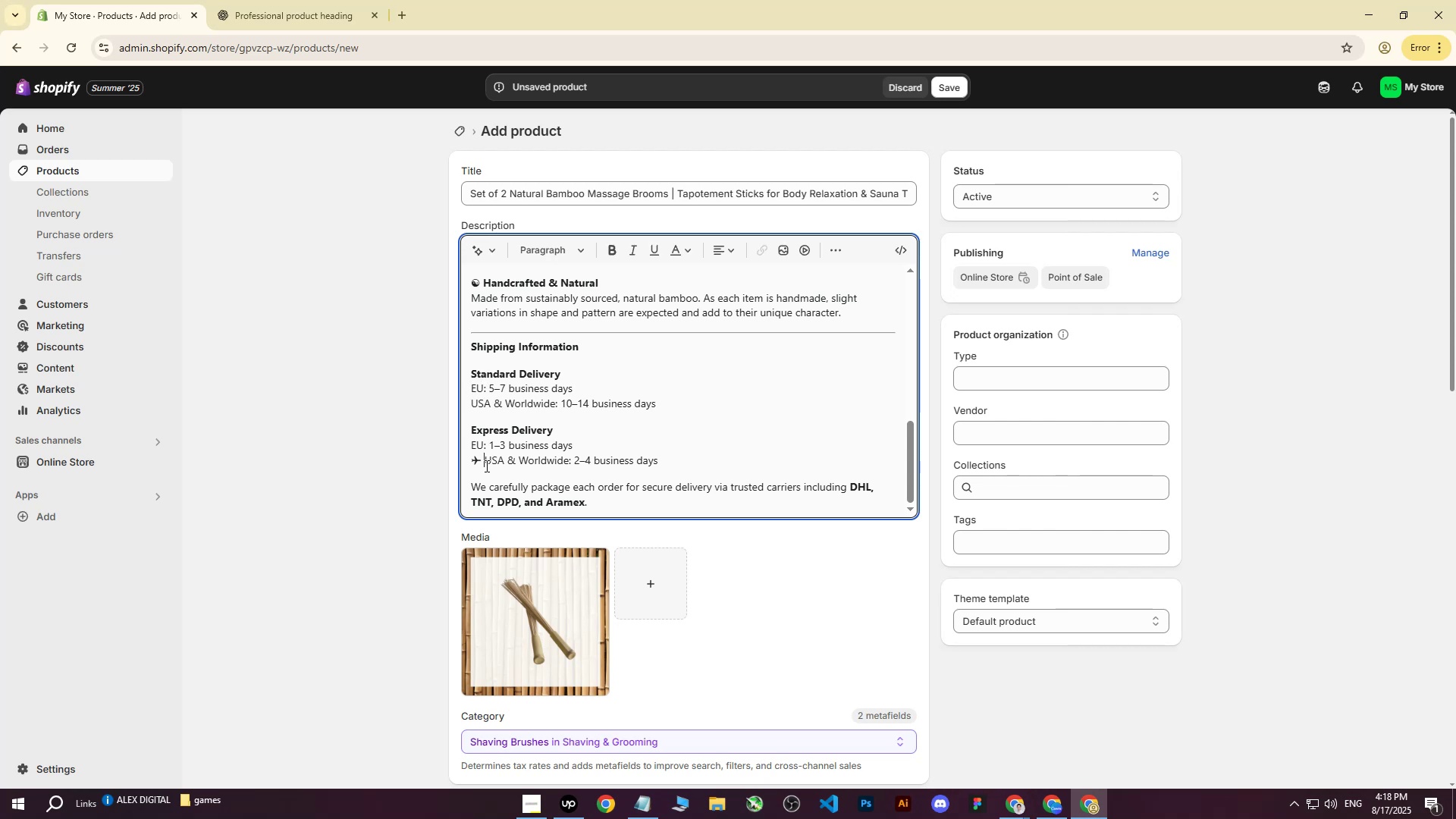 
key(Backspace)
 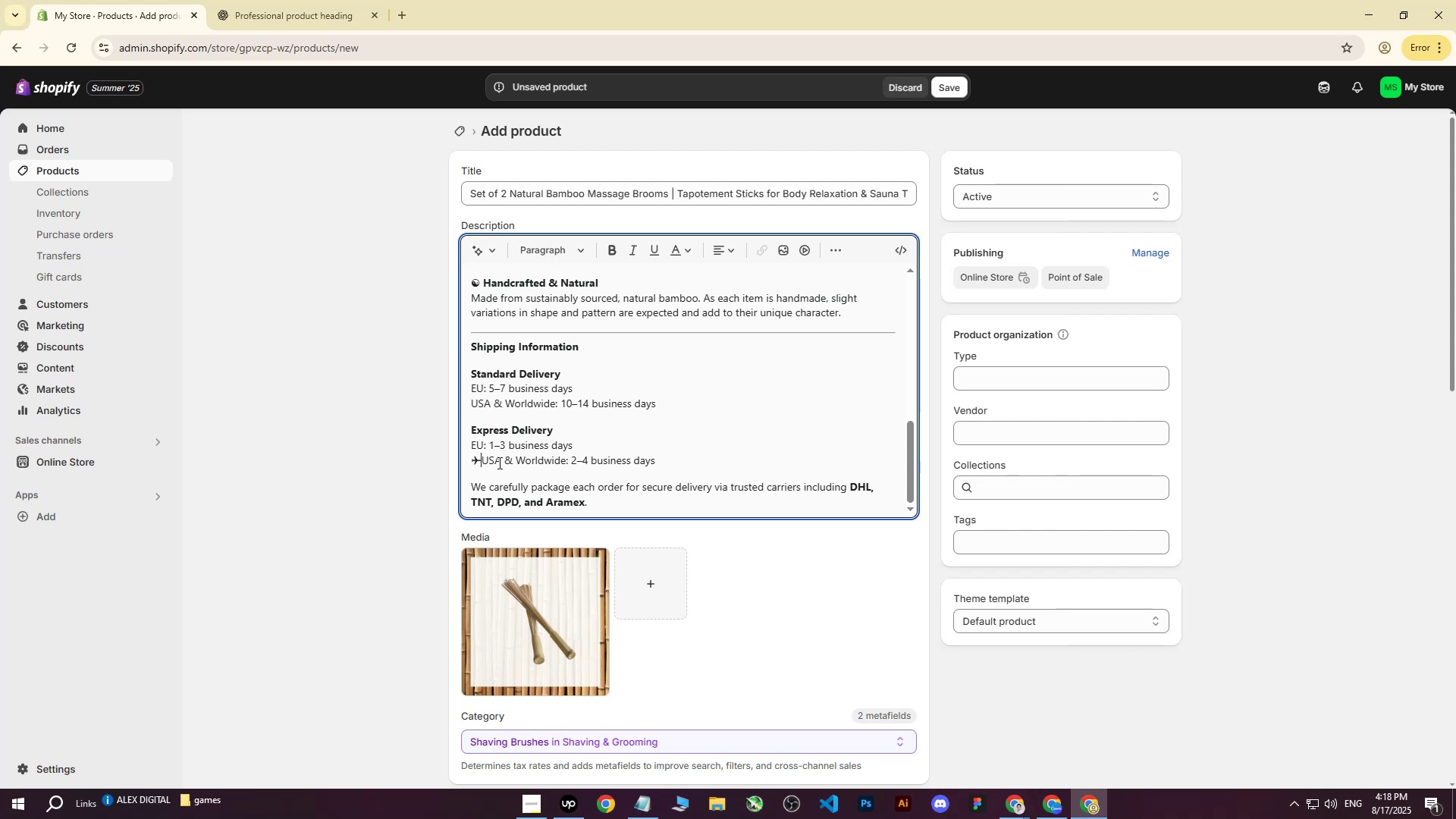 
key(Backspace)
 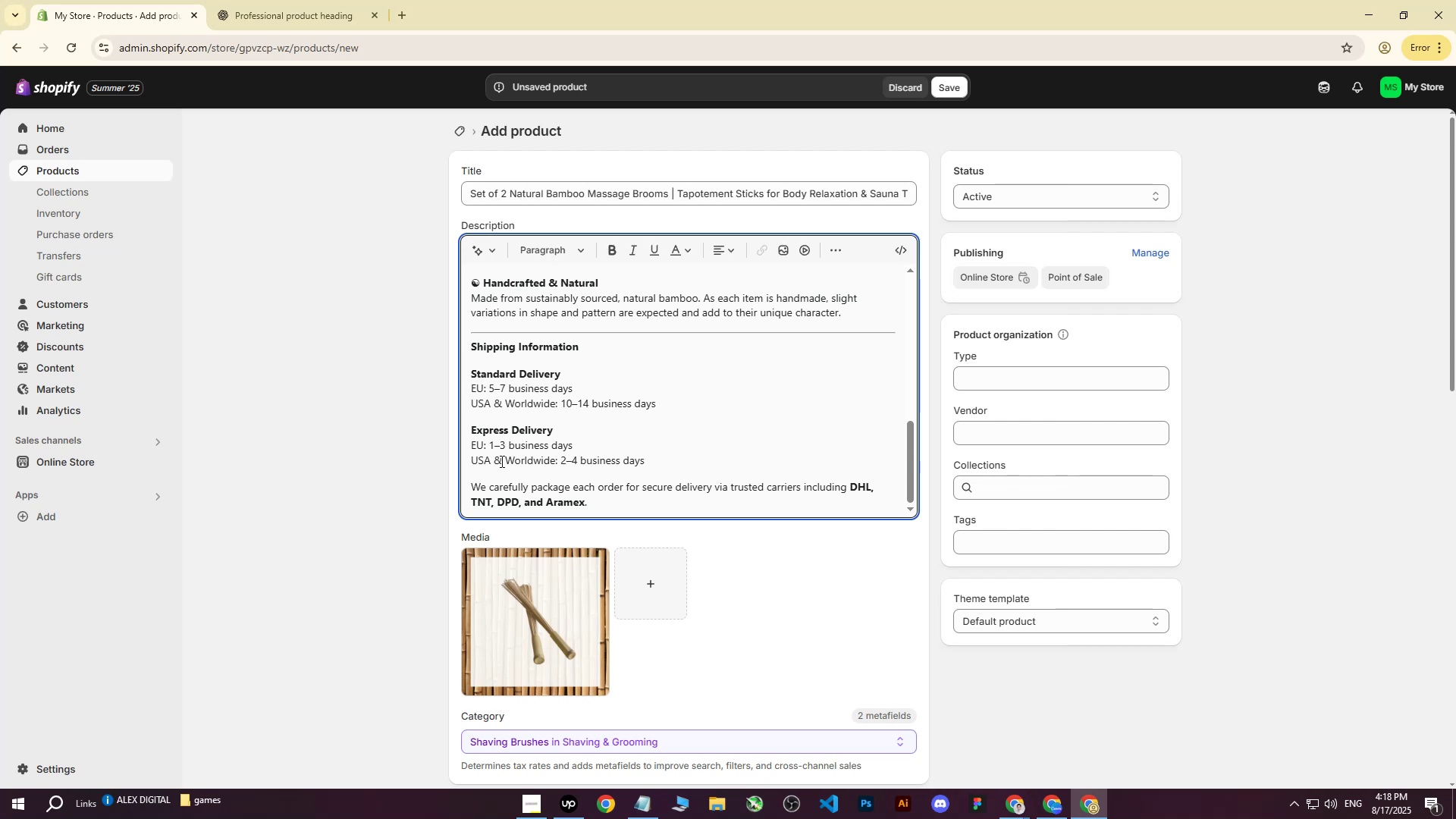 
scroll: coordinate [500, 461], scroll_direction: down, amount: 2.0
 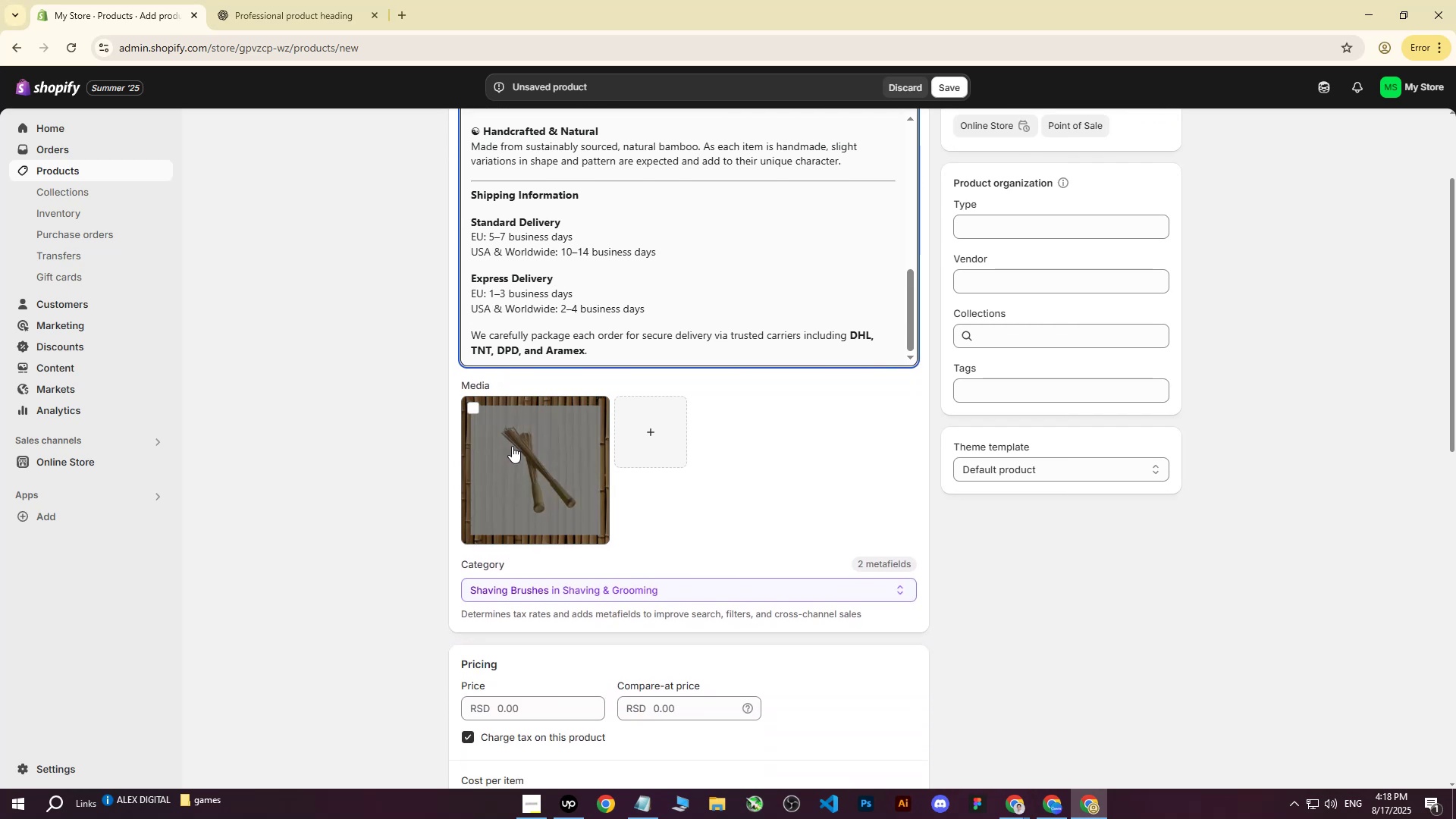 
wait(9.04)
 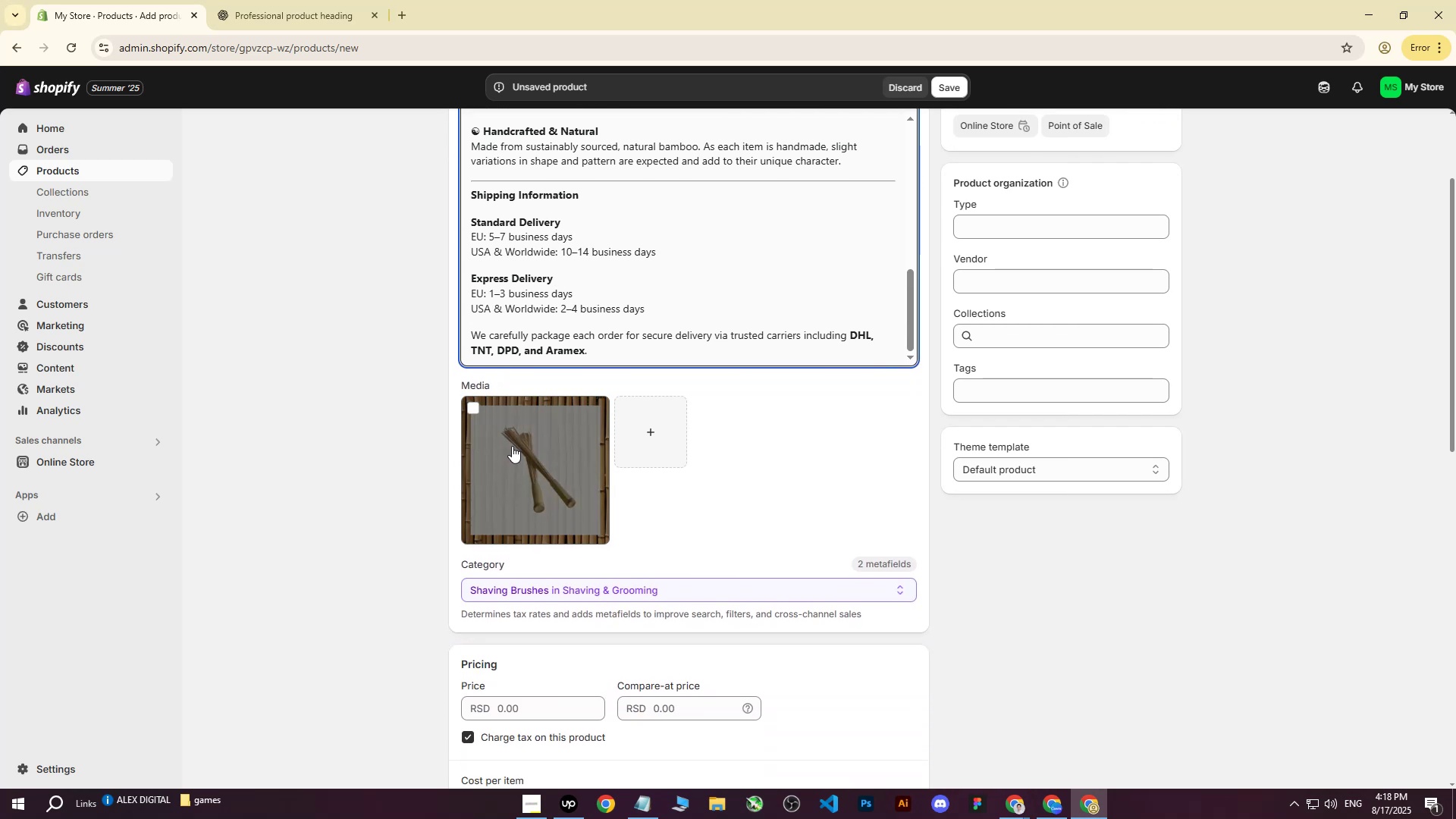 
scroll: coordinate [520, 396], scroll_direction: up, amount: 8.0
 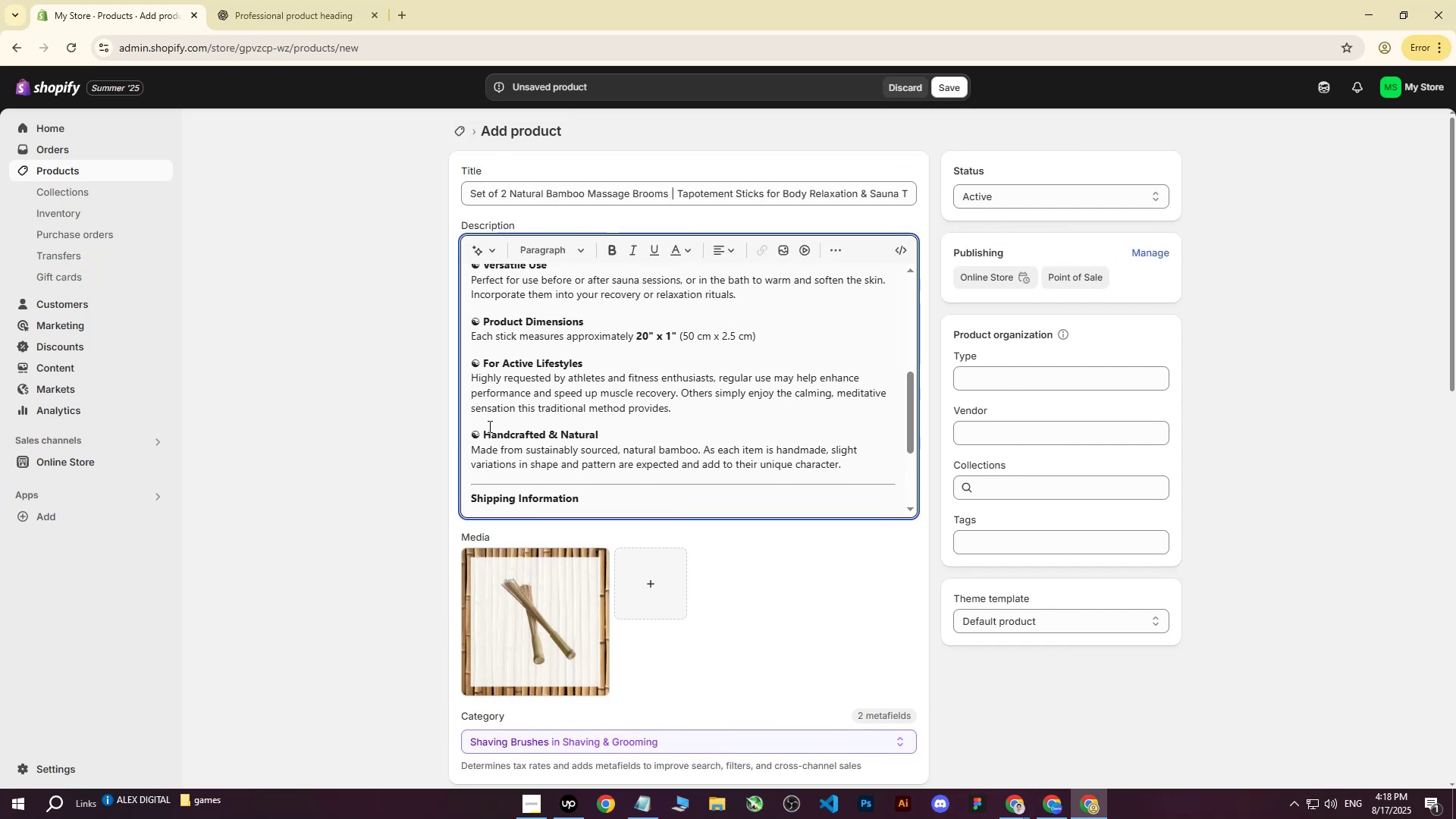 
left_click([482, 435])
 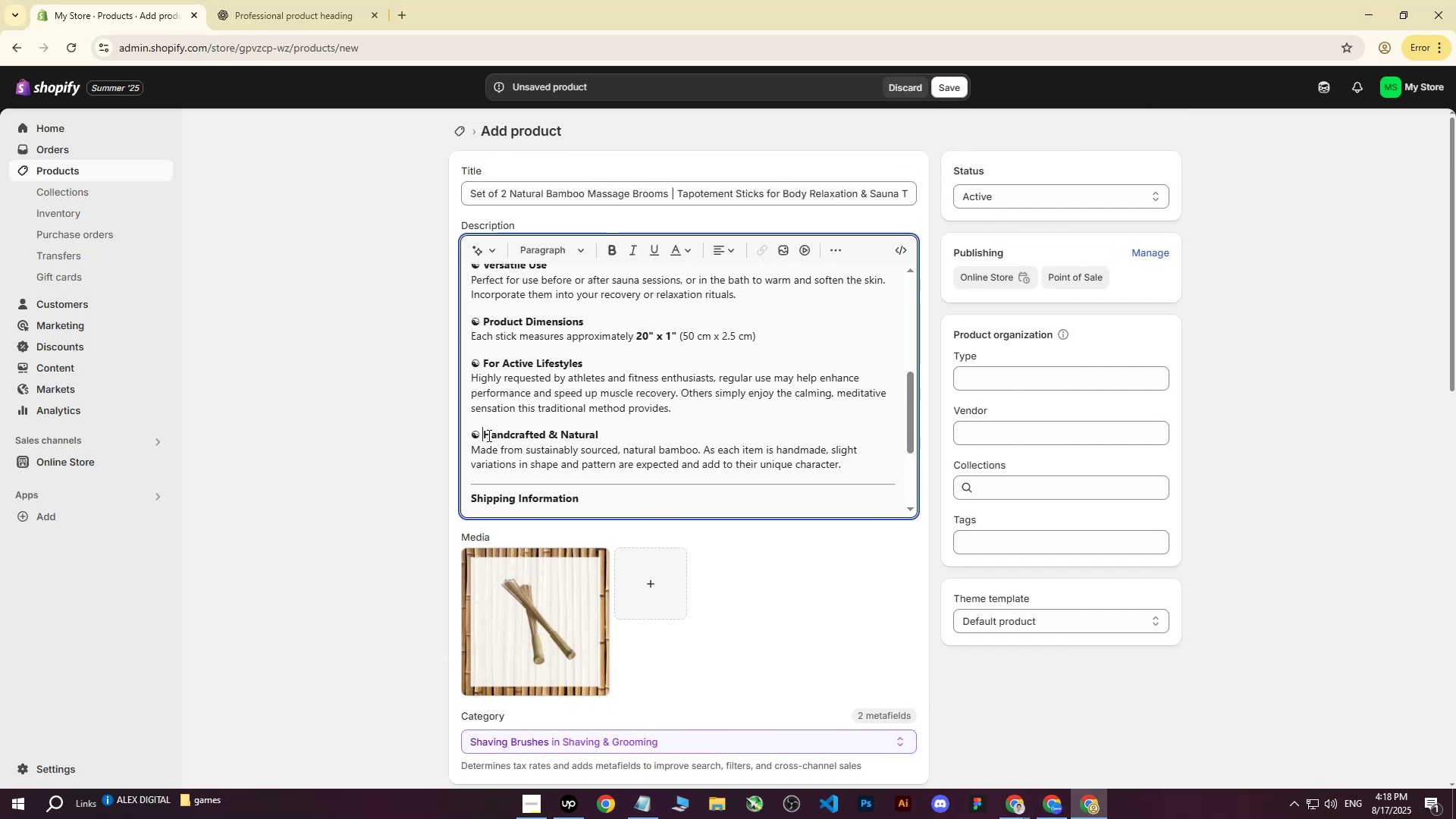 
key(Backspace)
 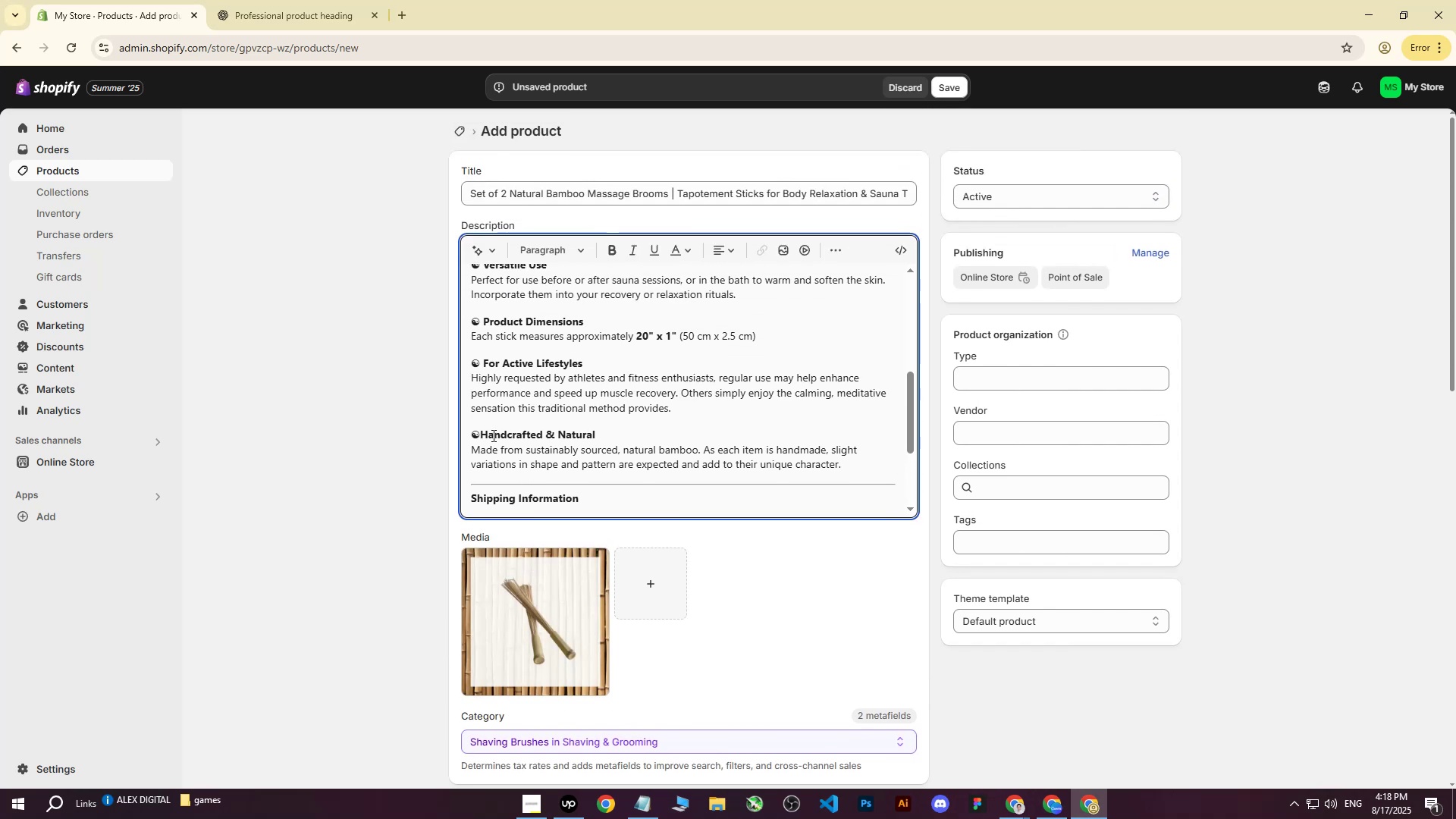 
key(Backspace)
 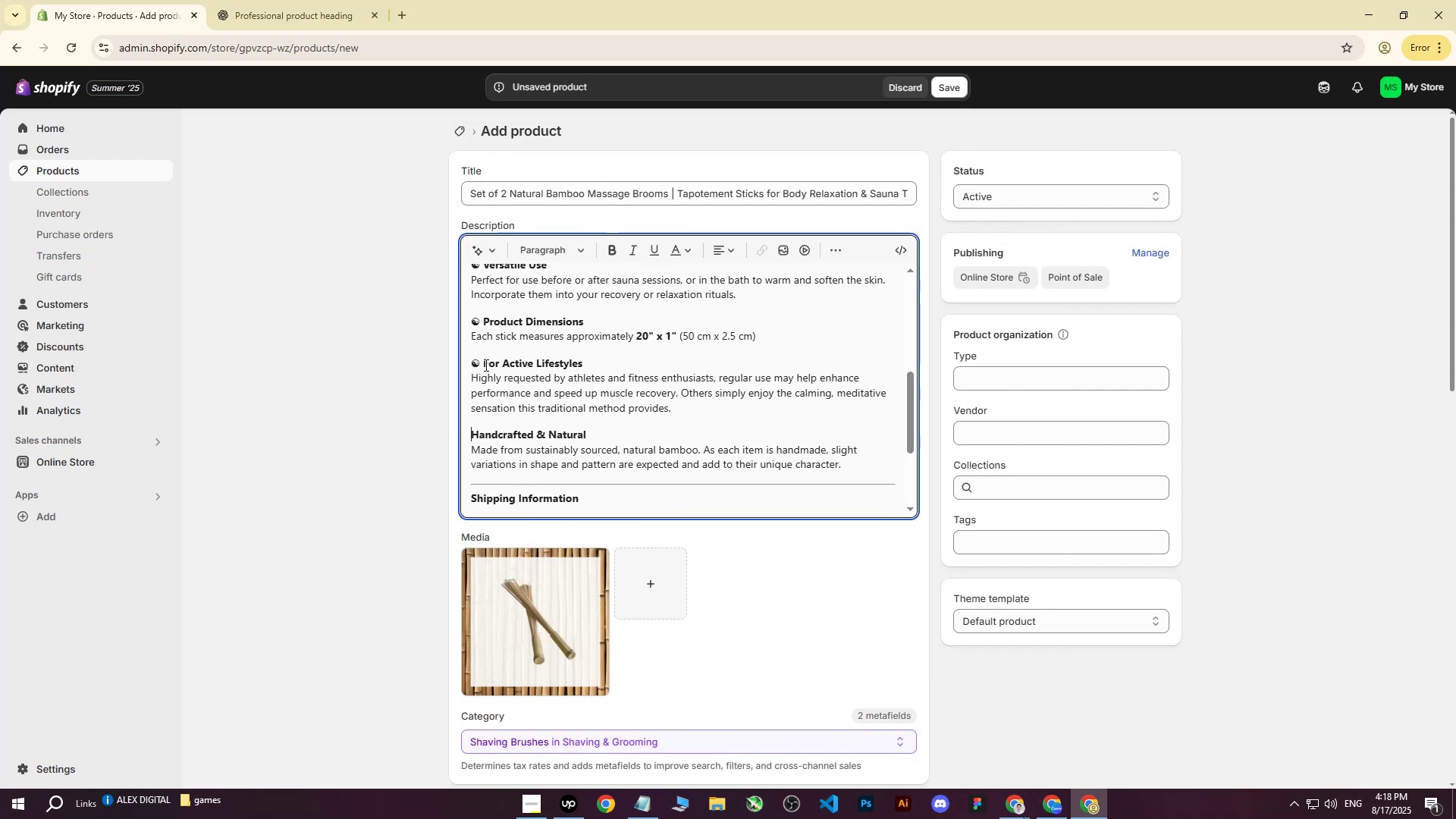 
left_click([482, 367])
 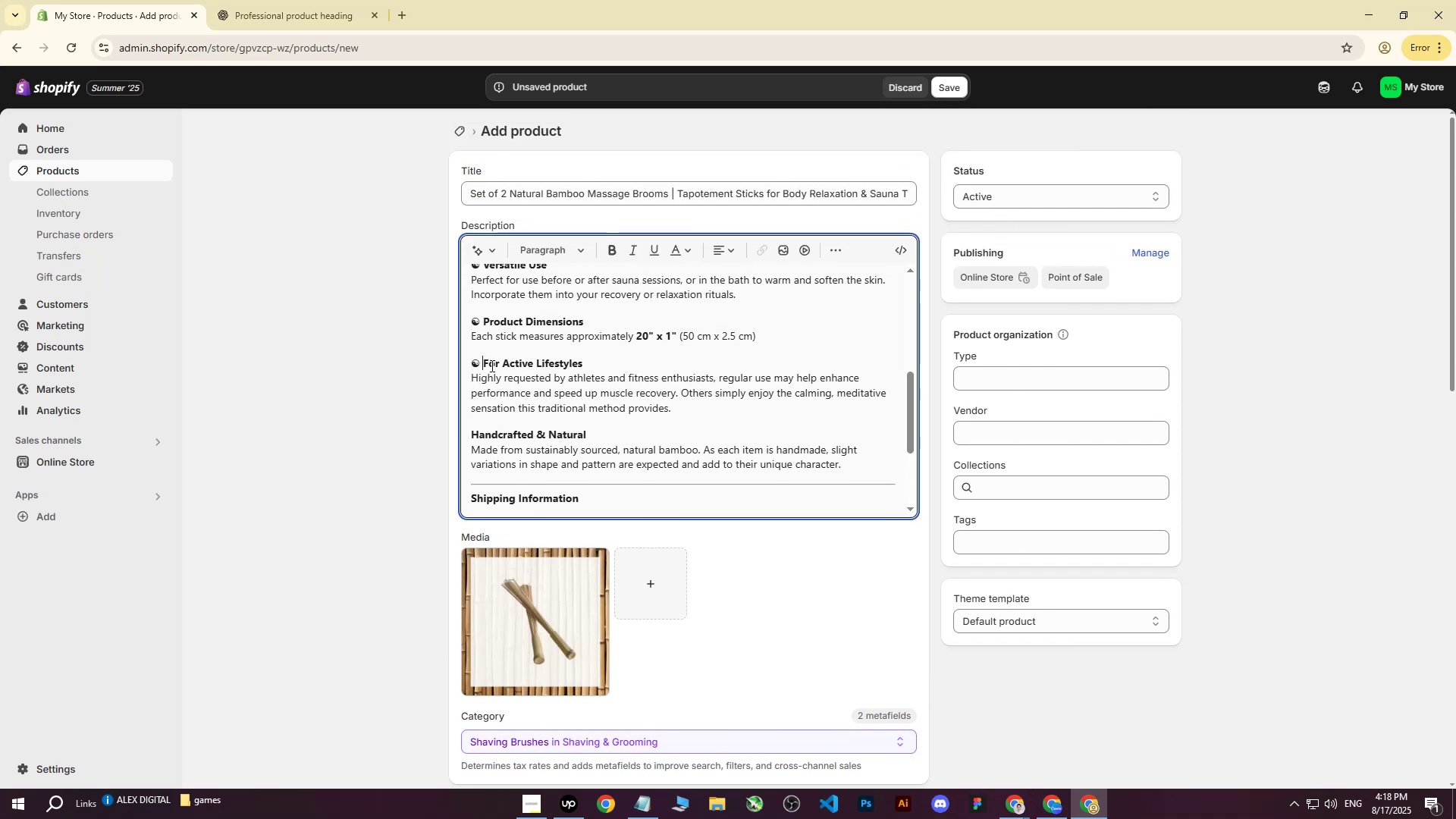 
key(Backspace)
 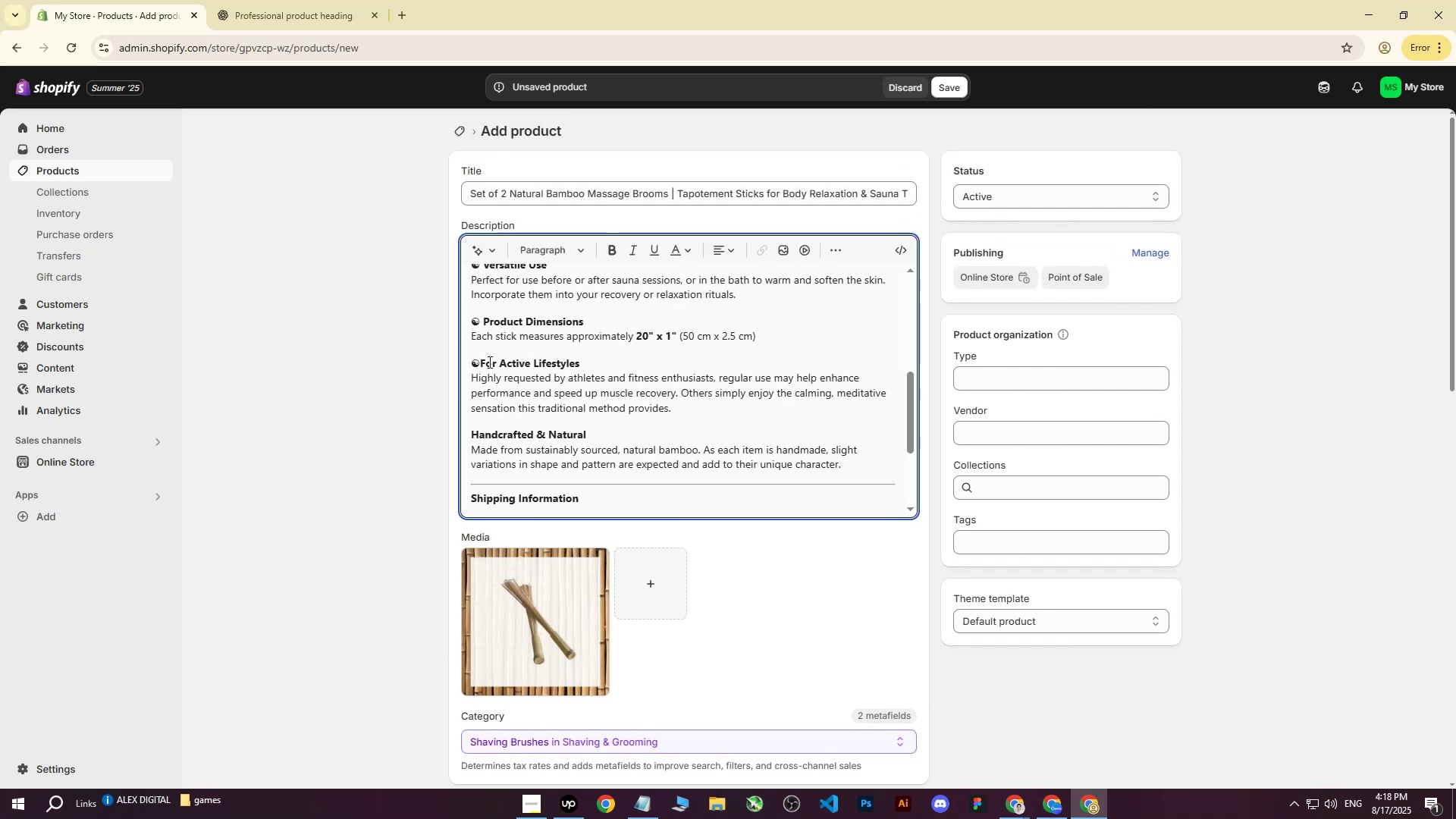 
key(Backspace)
 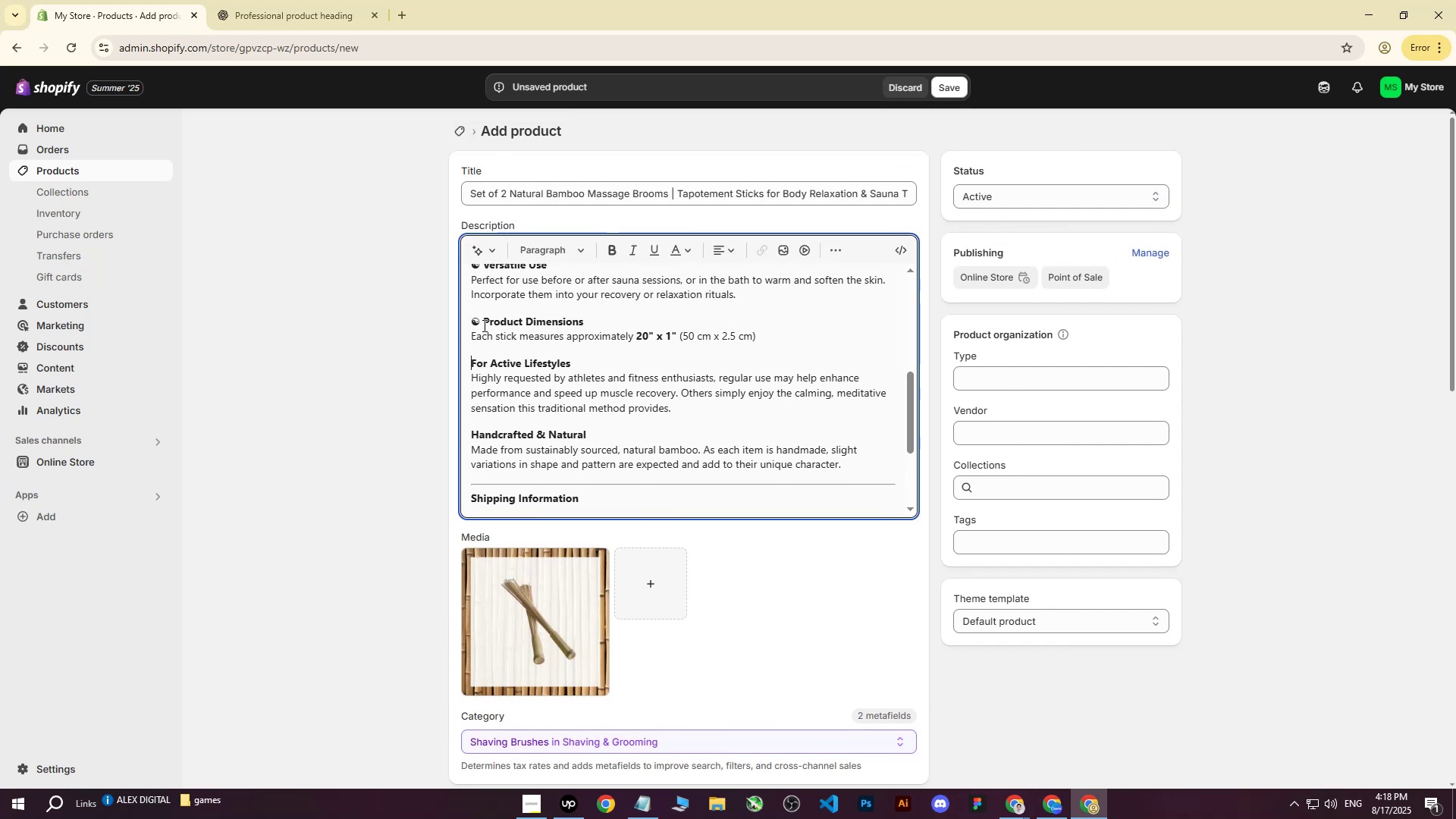 
left_click([483, 323])
 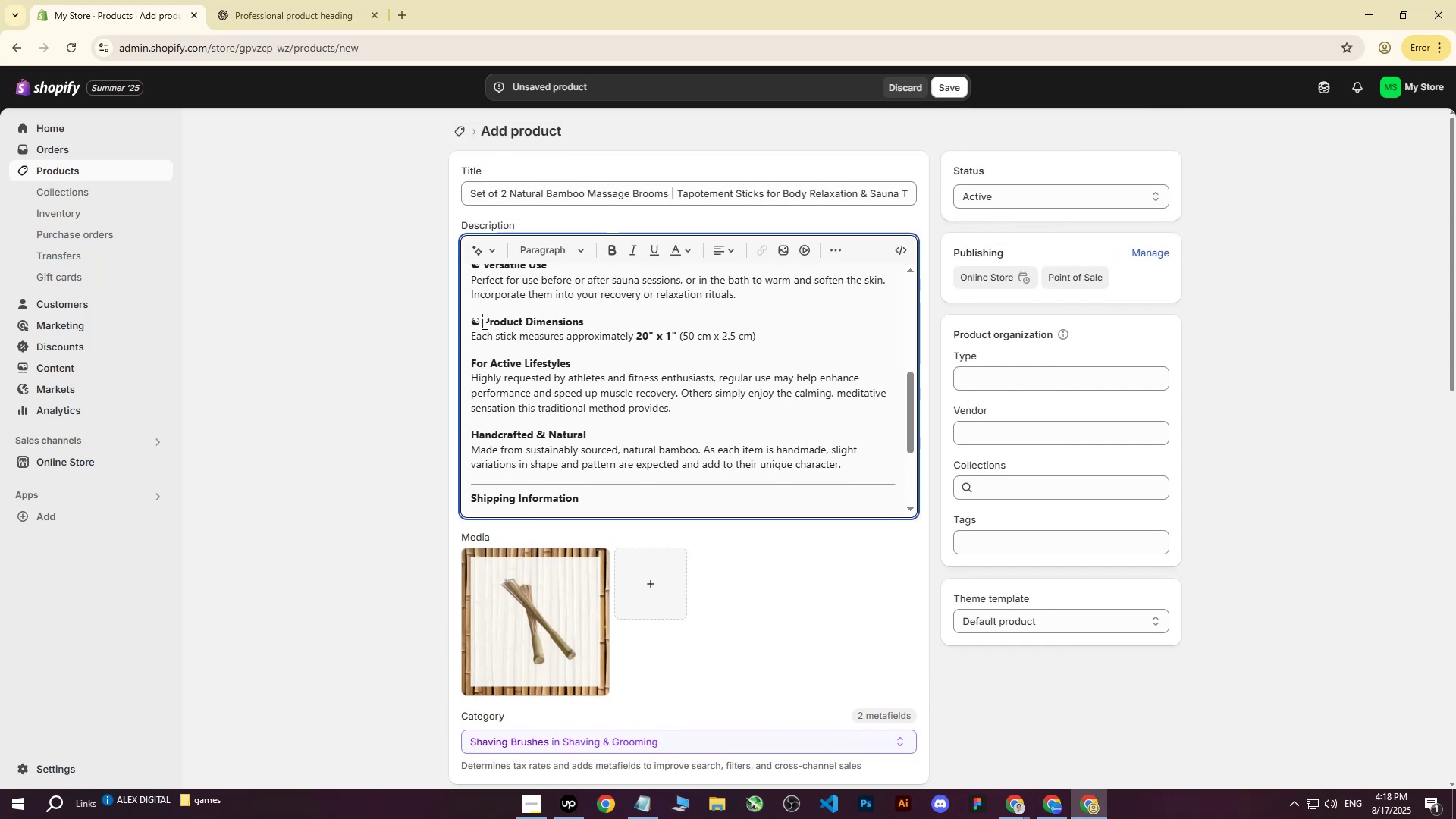 
key(Backspace)
 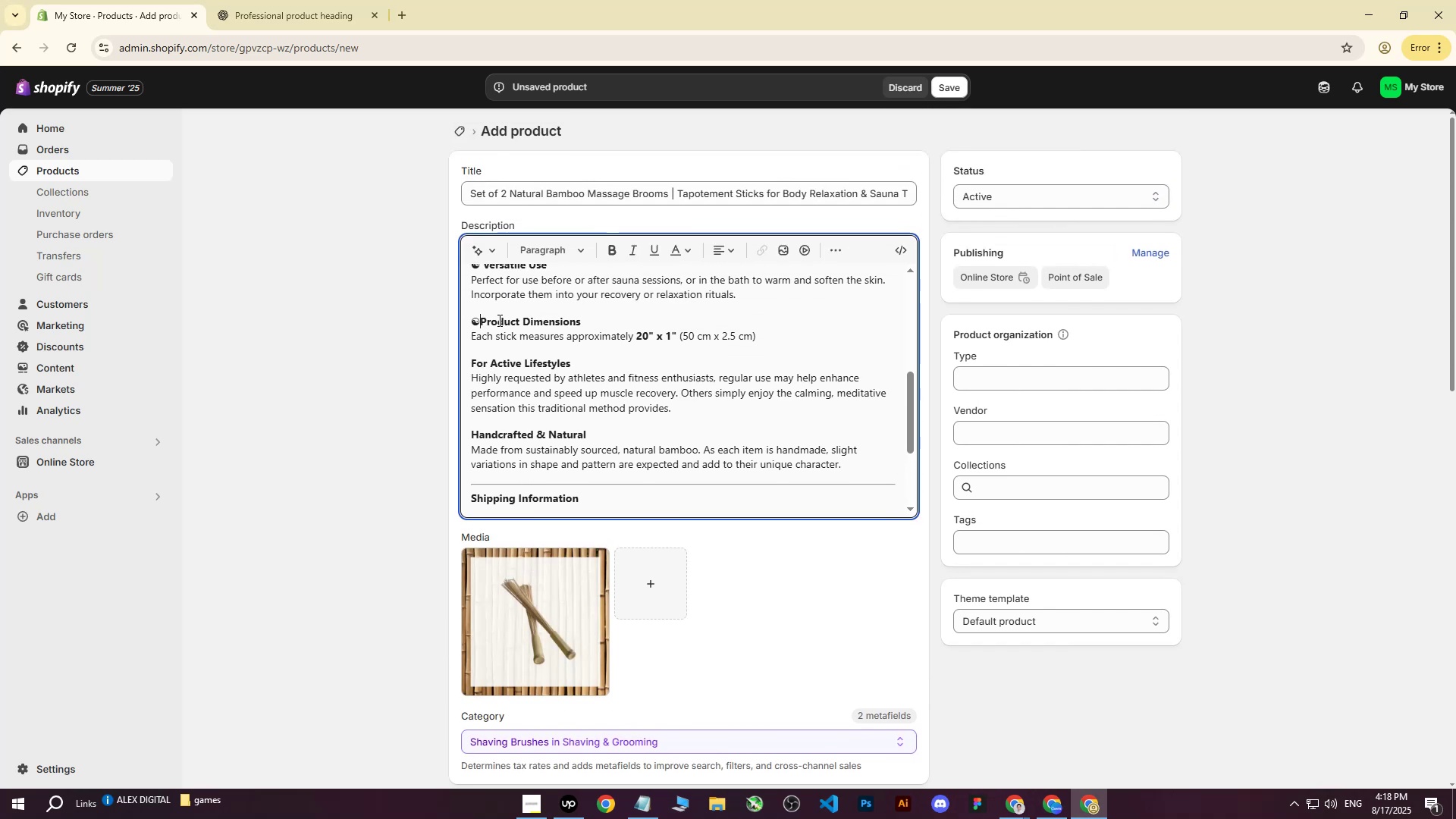 
key(Backspace)
 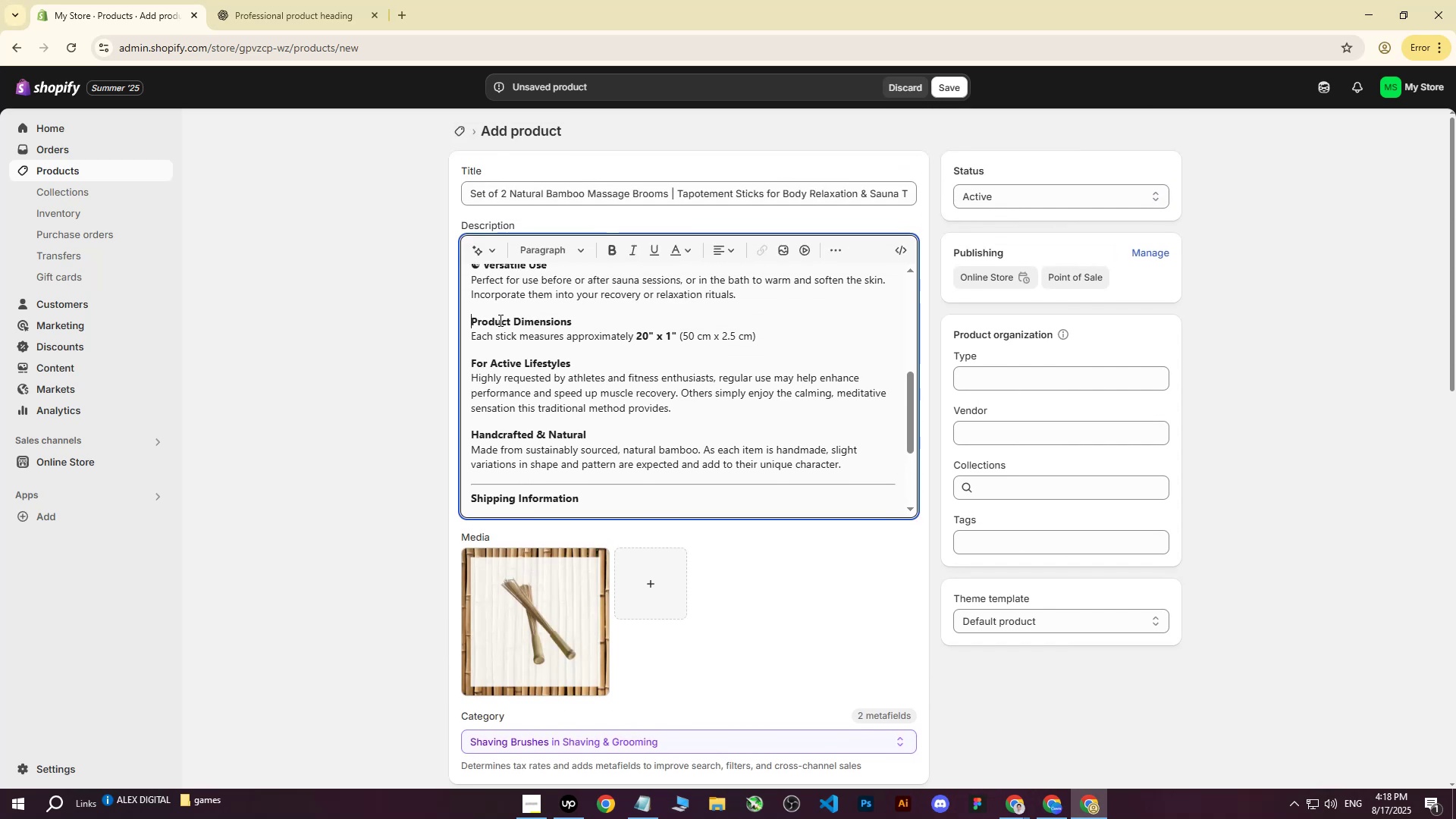 
scroll: coordinate [499, 320], scroll_direction: up, amount: 3.0
 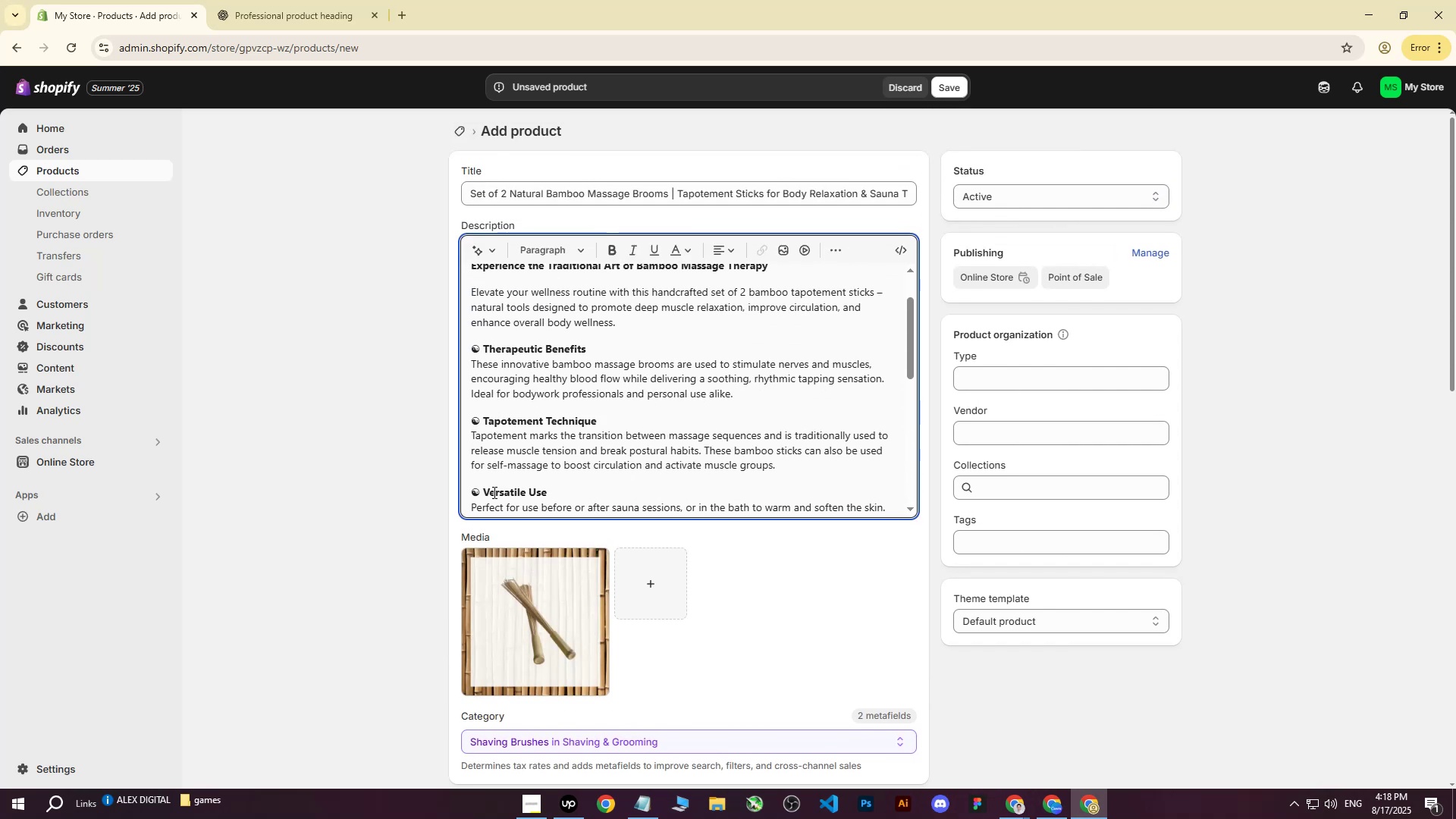 
left_click([488, 496])
 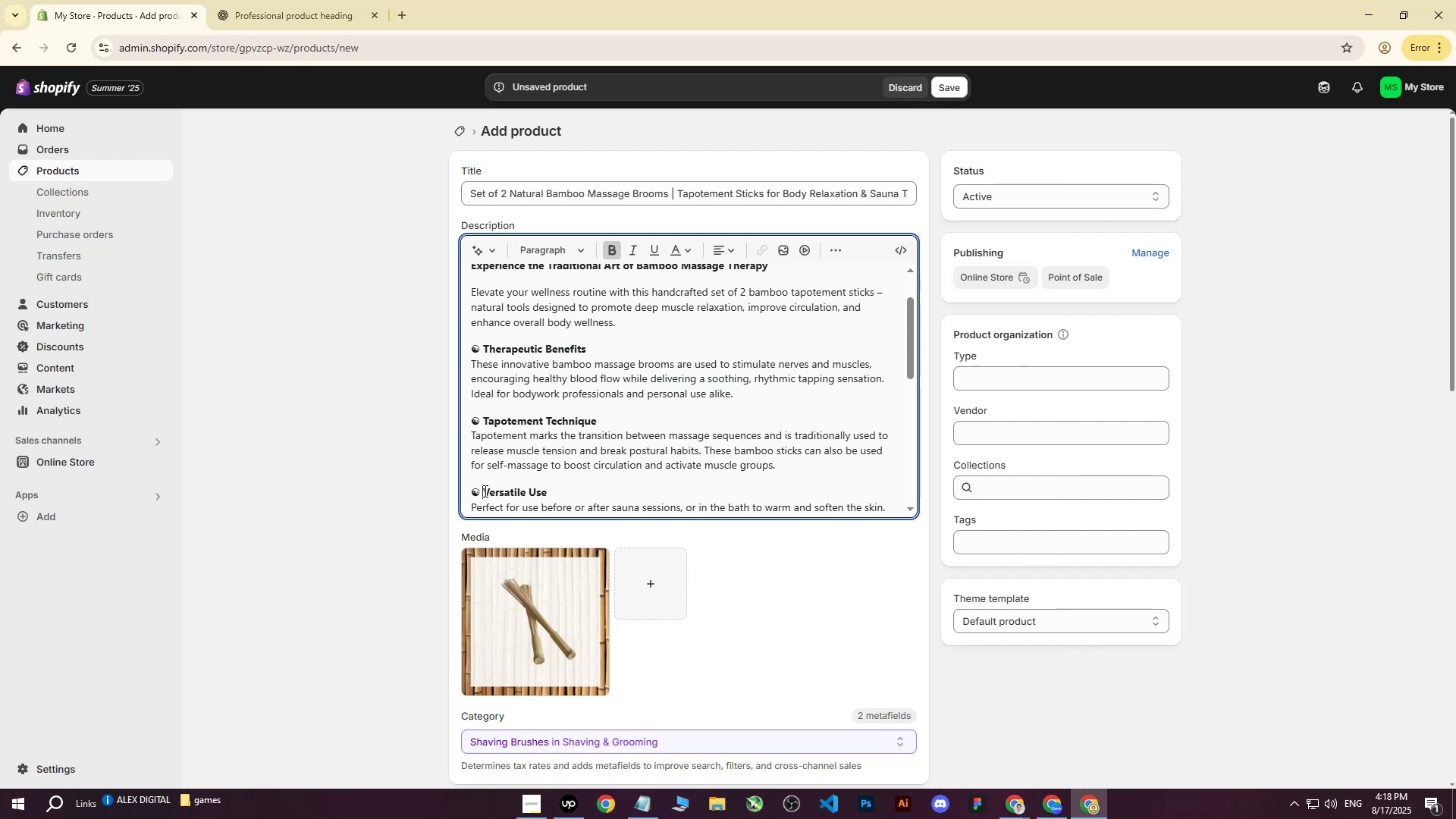 
key(Backspace)
 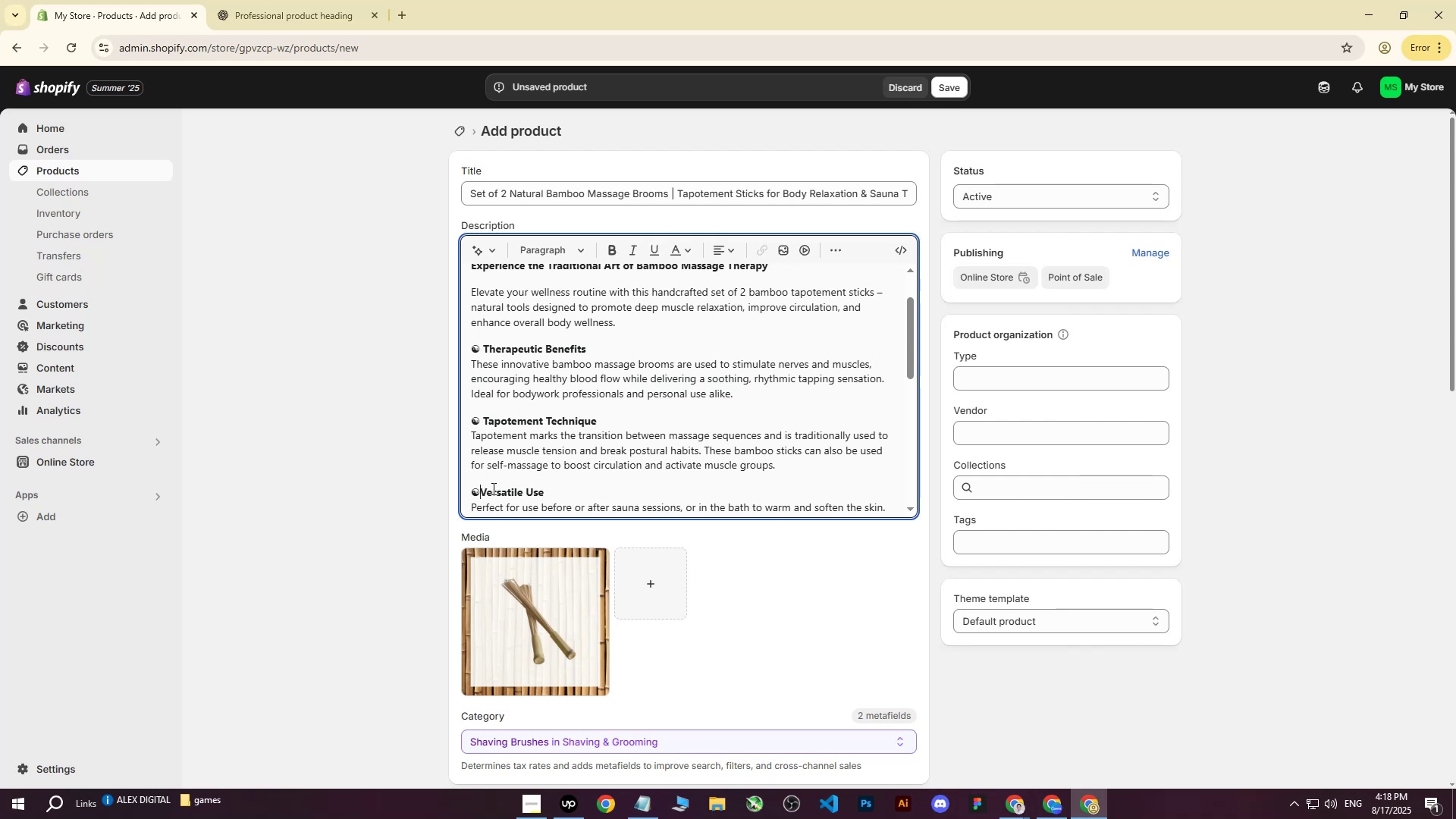 
key(Backspace)
 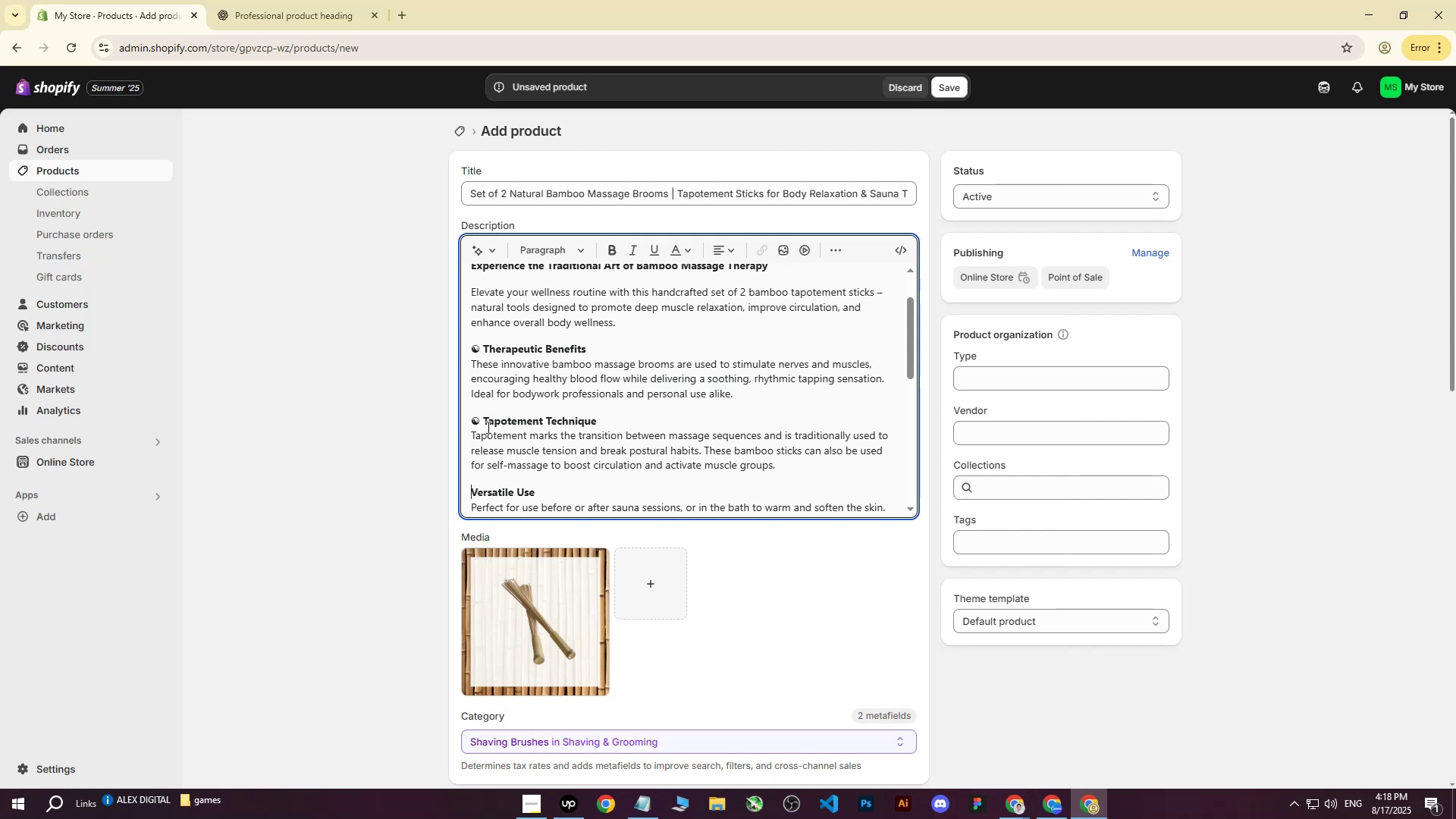 
left_click([485, 421])
 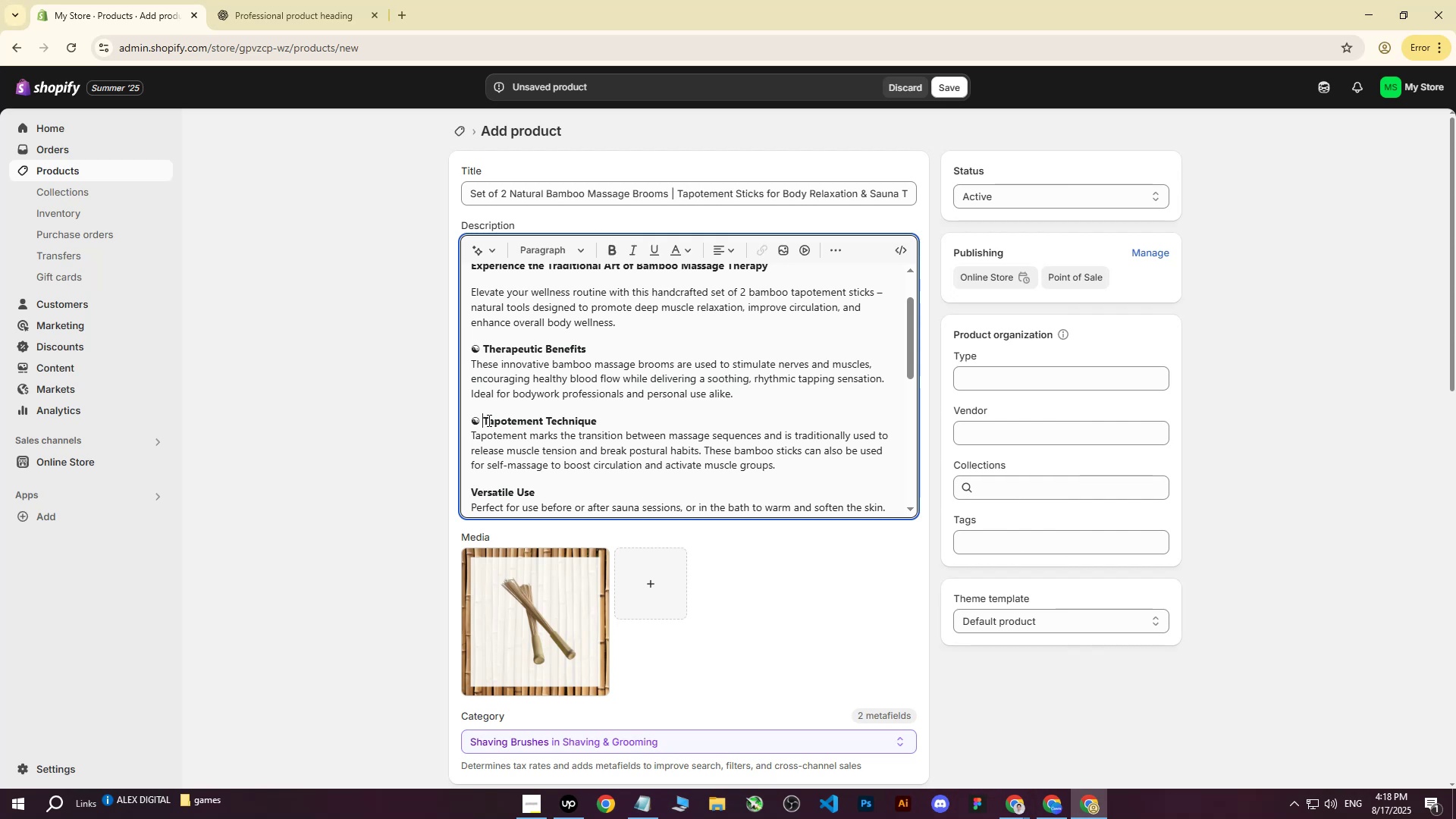 
key(Backspace)
 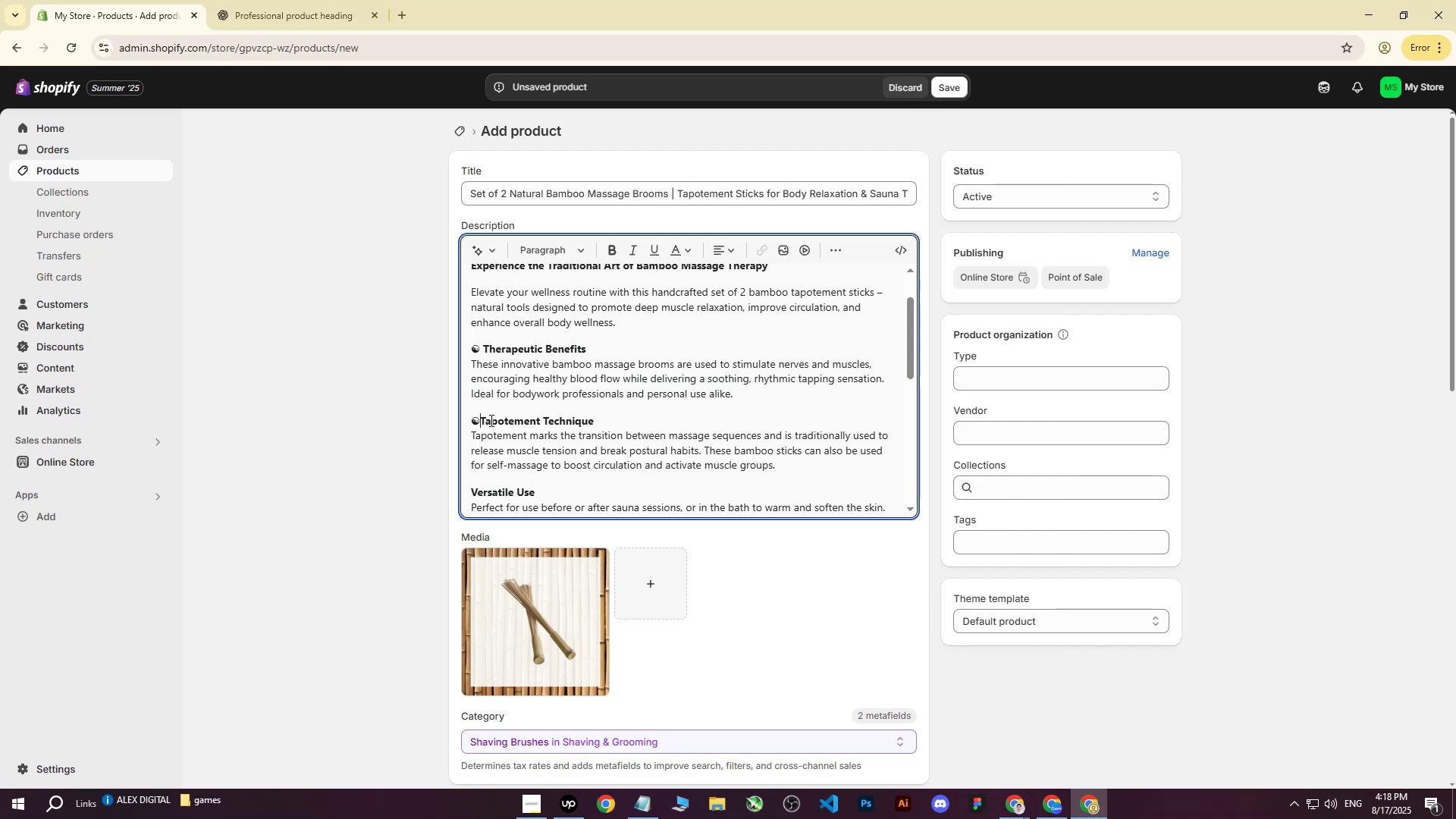 
key(Backspace)
 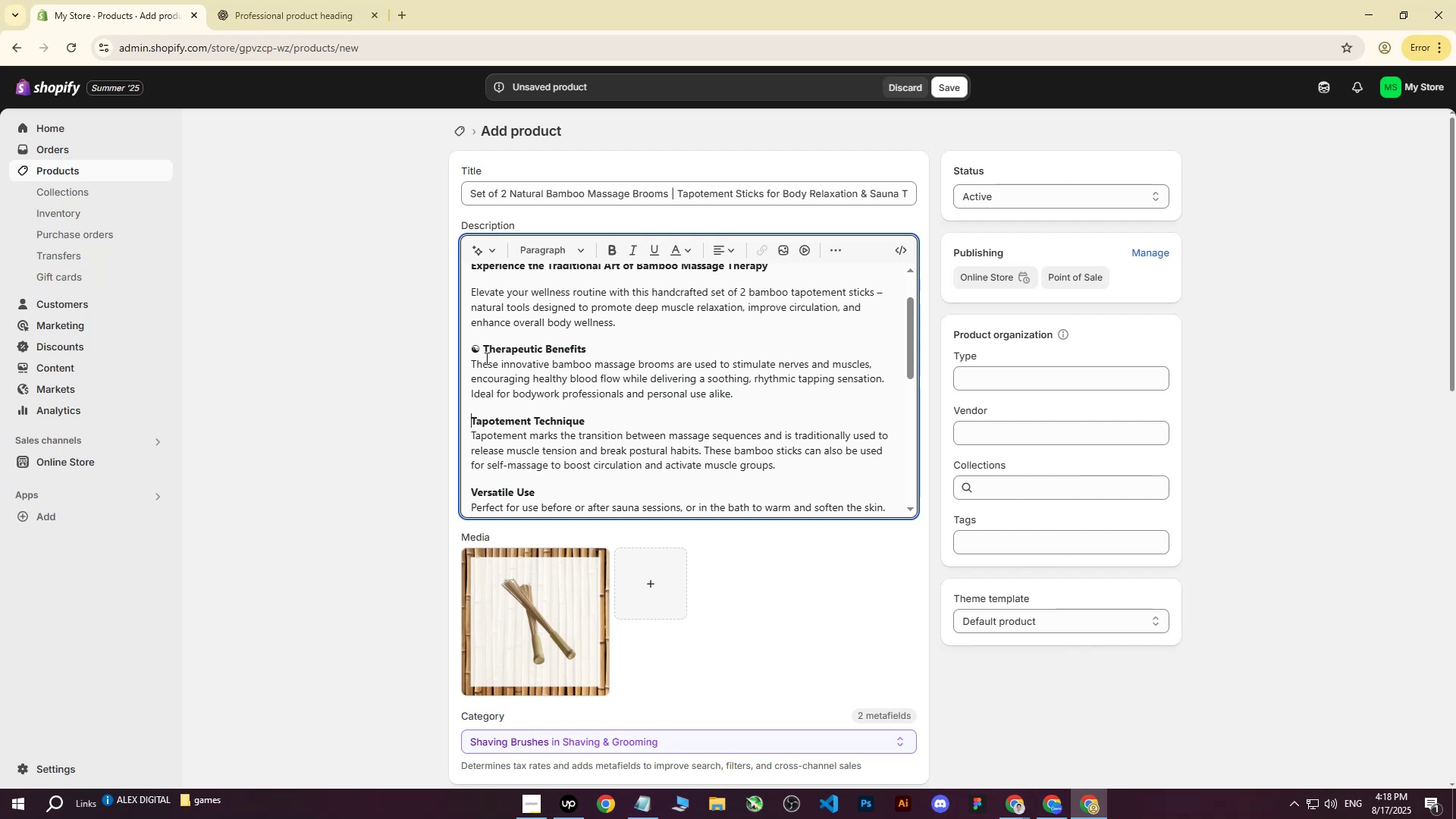 
left_click([486, 350])
 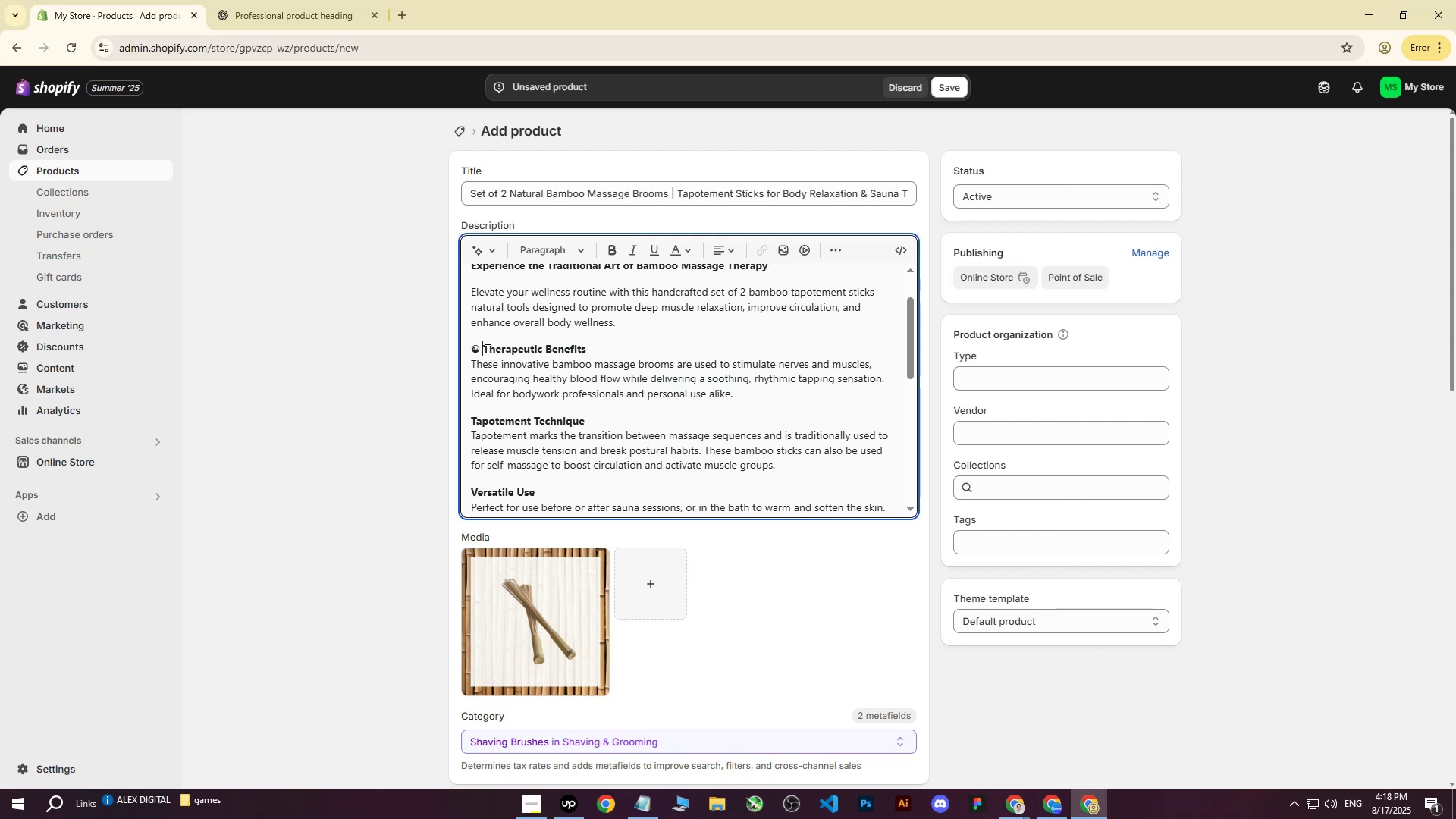 
key(Backspace)
 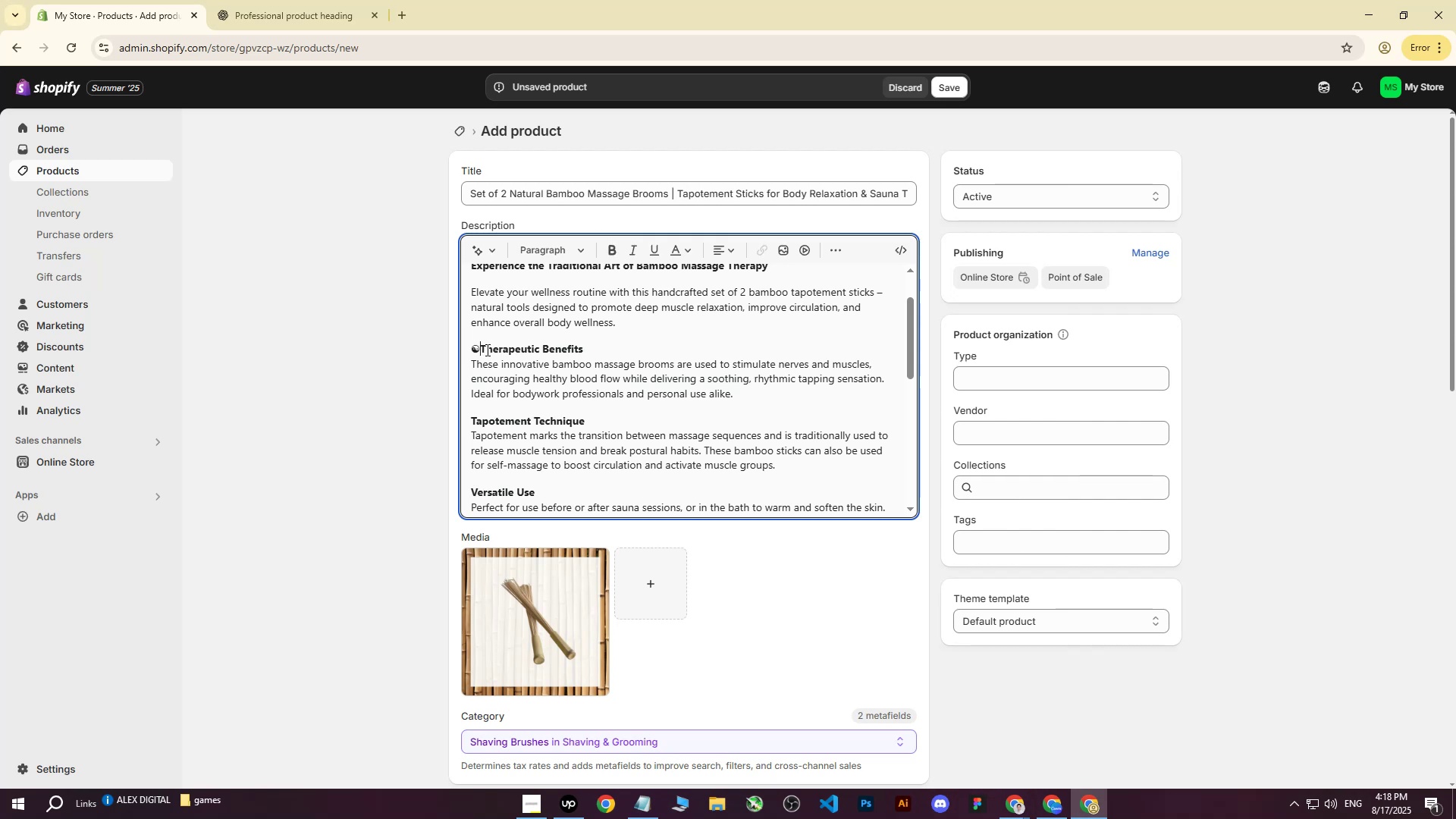 
key(Backspace)
 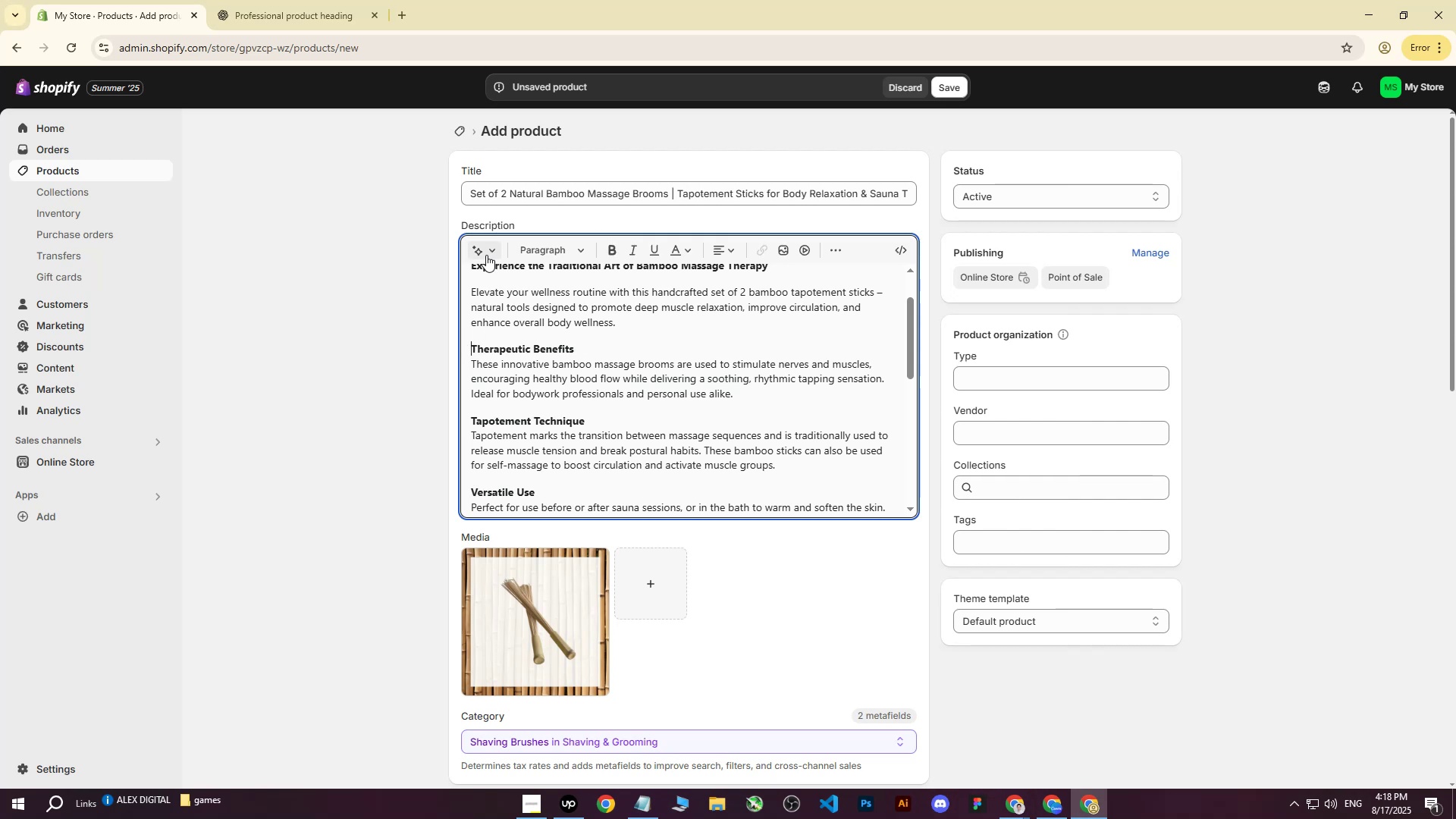 
scroll: coordinate [488, 339], scroll_direction: up, amount: 6.0
 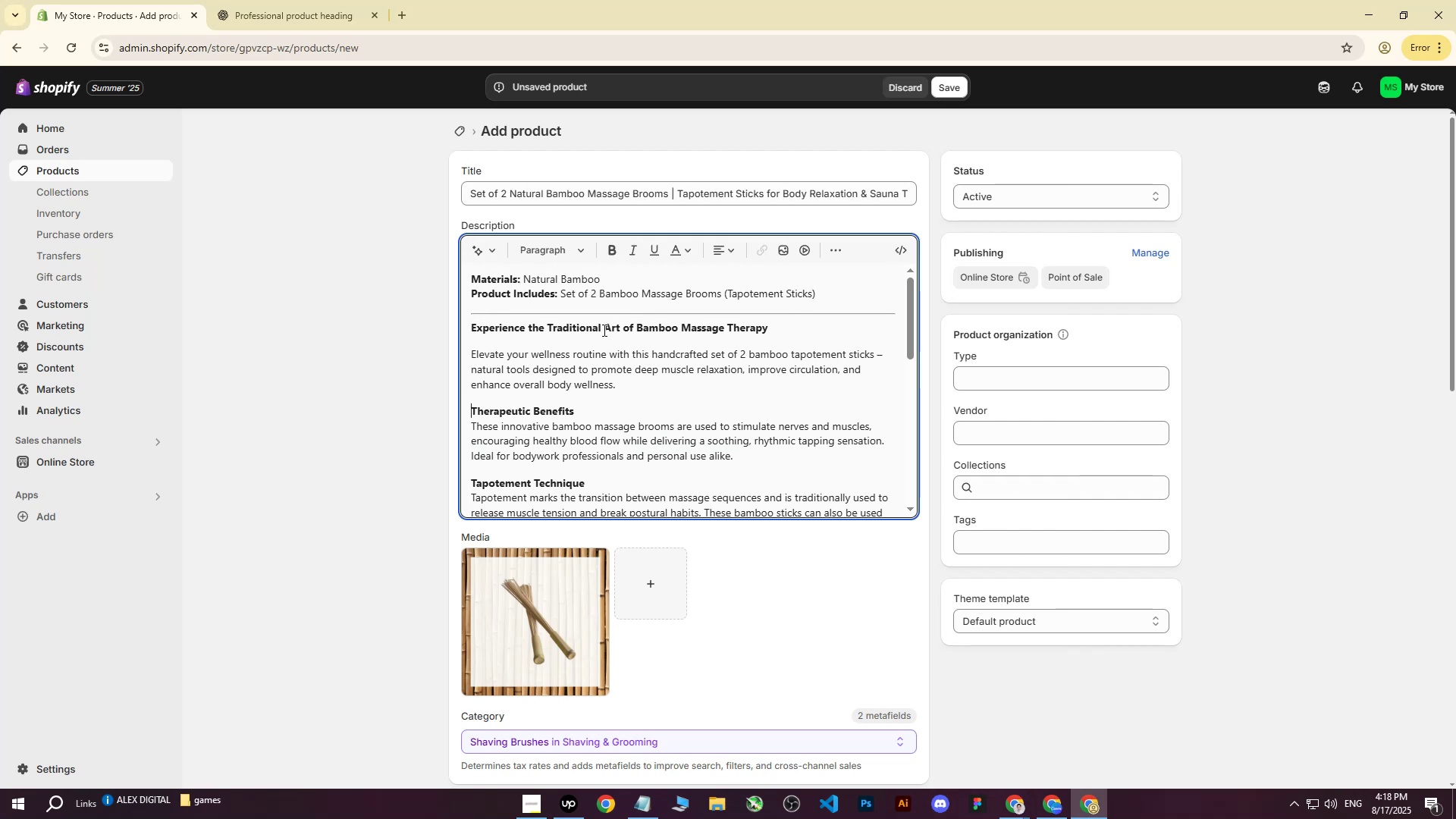 
left_click([468, 328])
 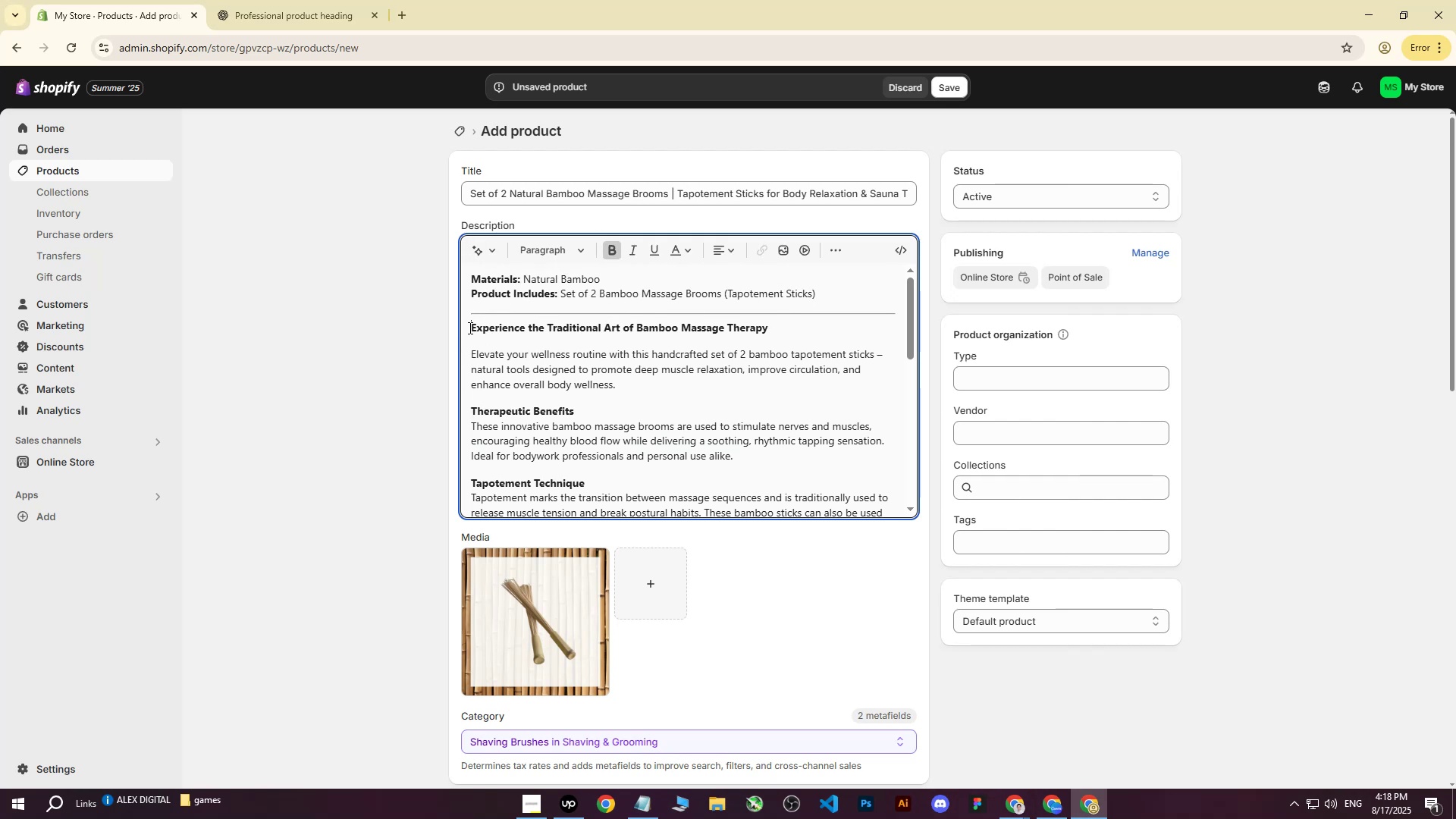 
key(Enter)
 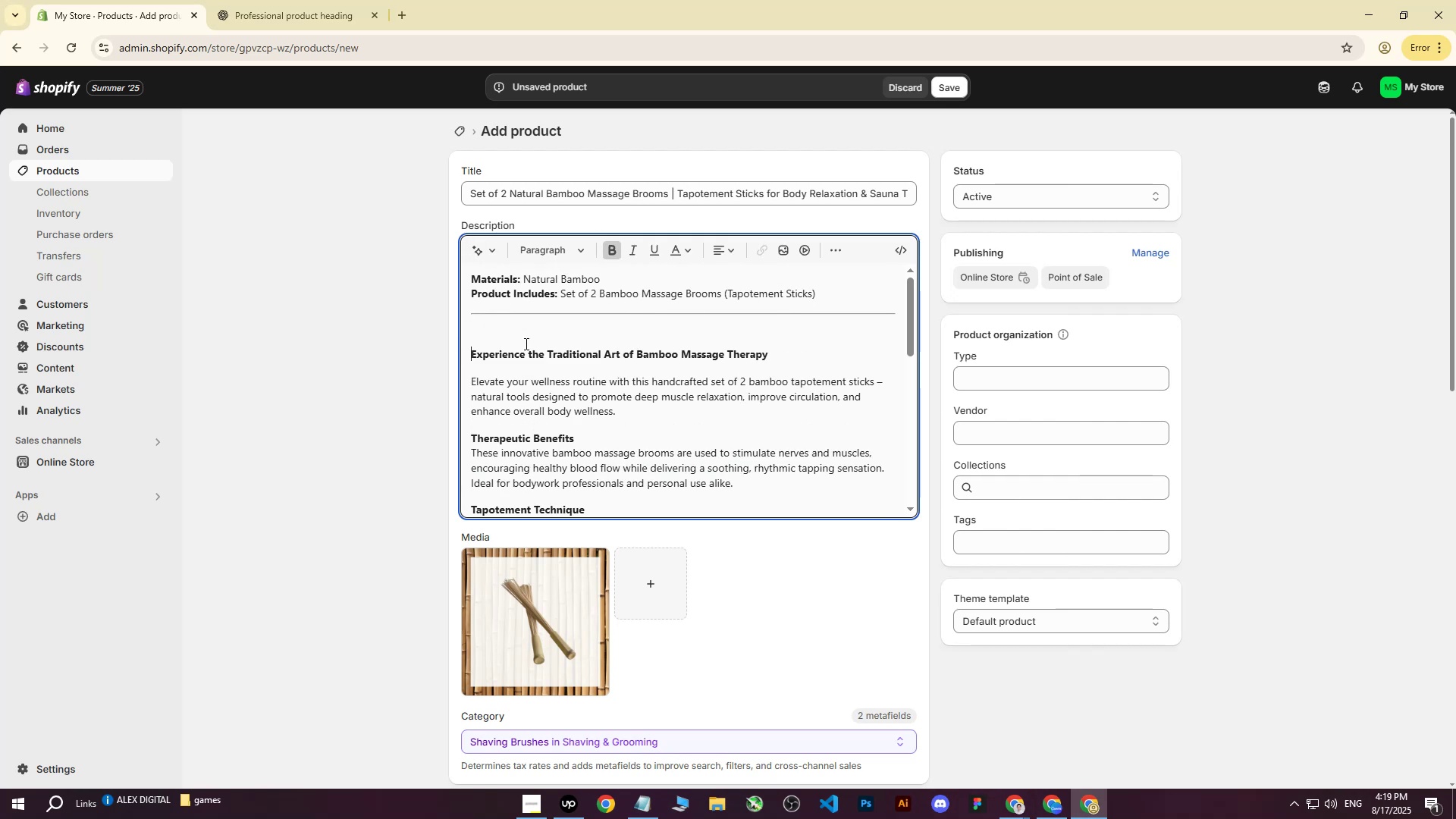 
key(Backspace)
 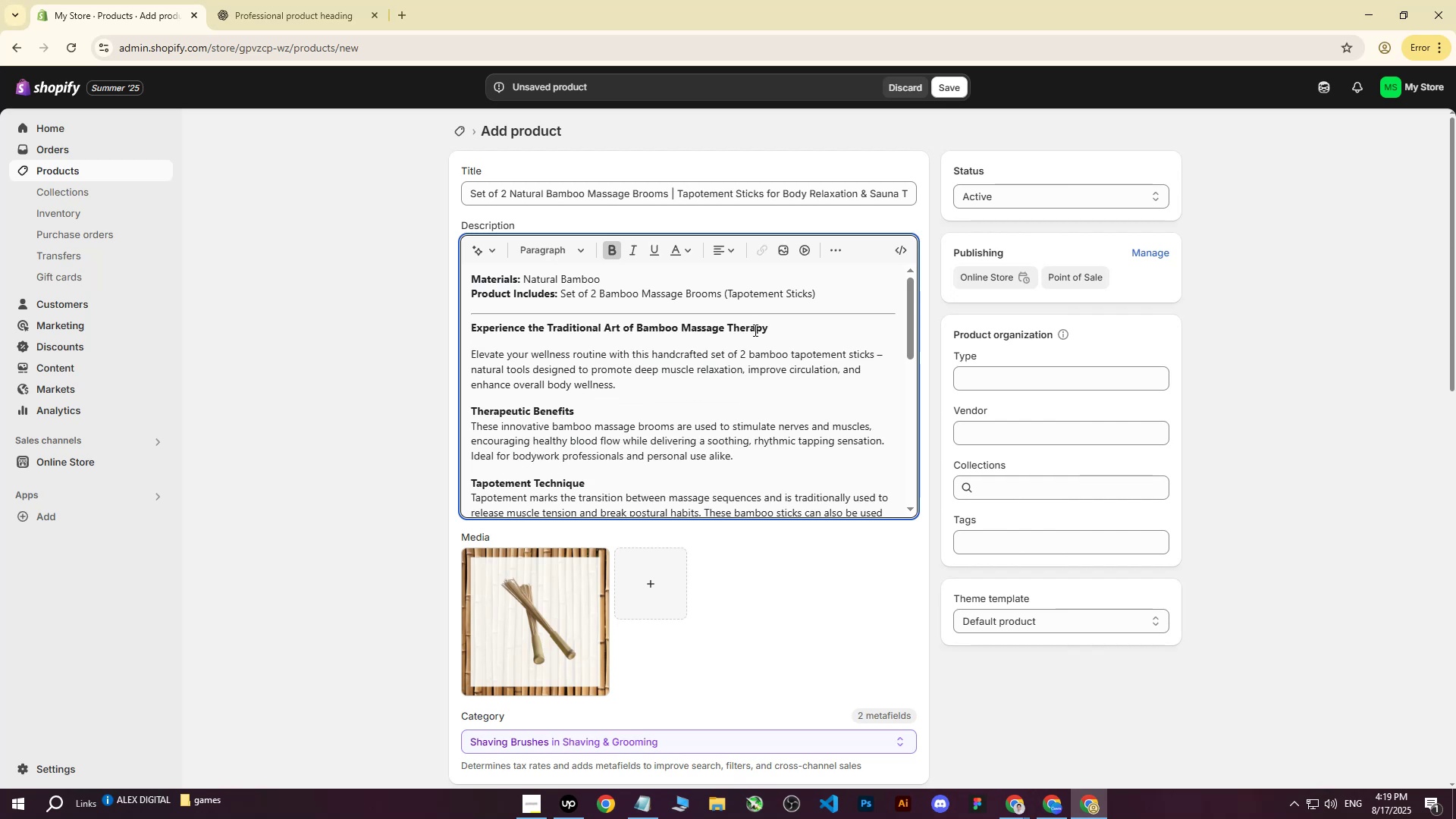 
left_click([513, 355])
 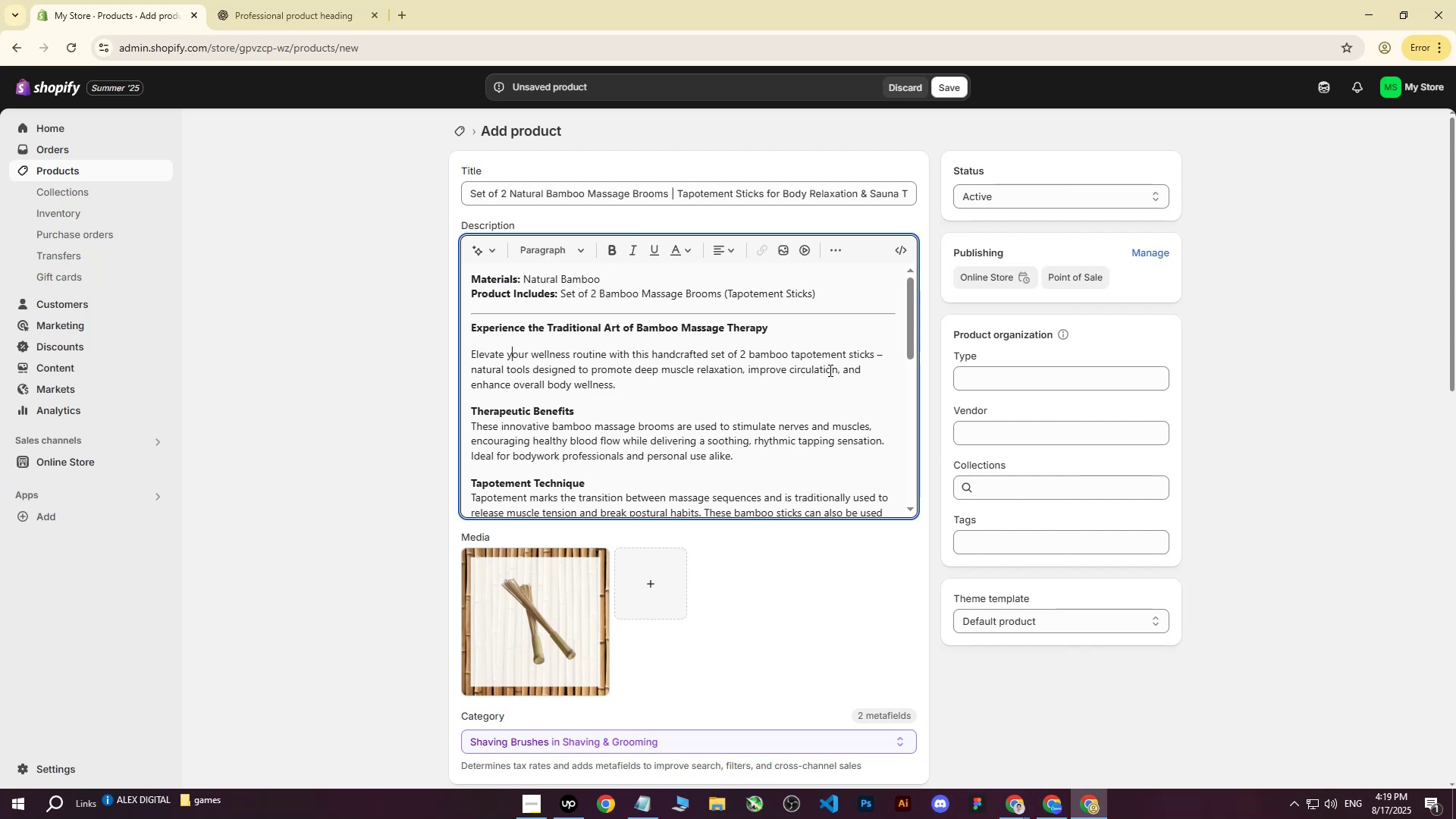 
scroll: coordinate [609, 399], scroll_direction: down, amount: 1.0
 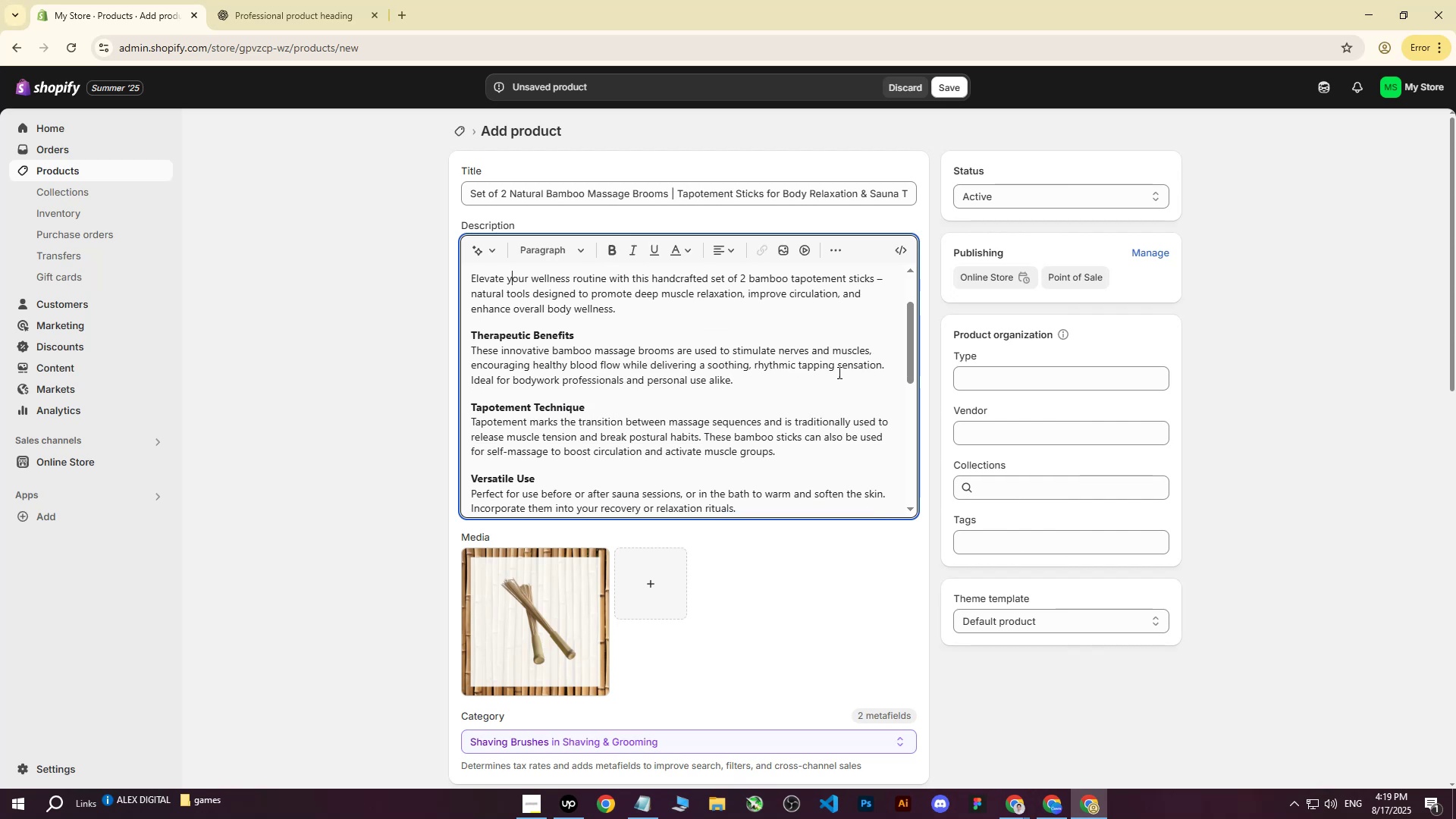 
wait(5.93)
 